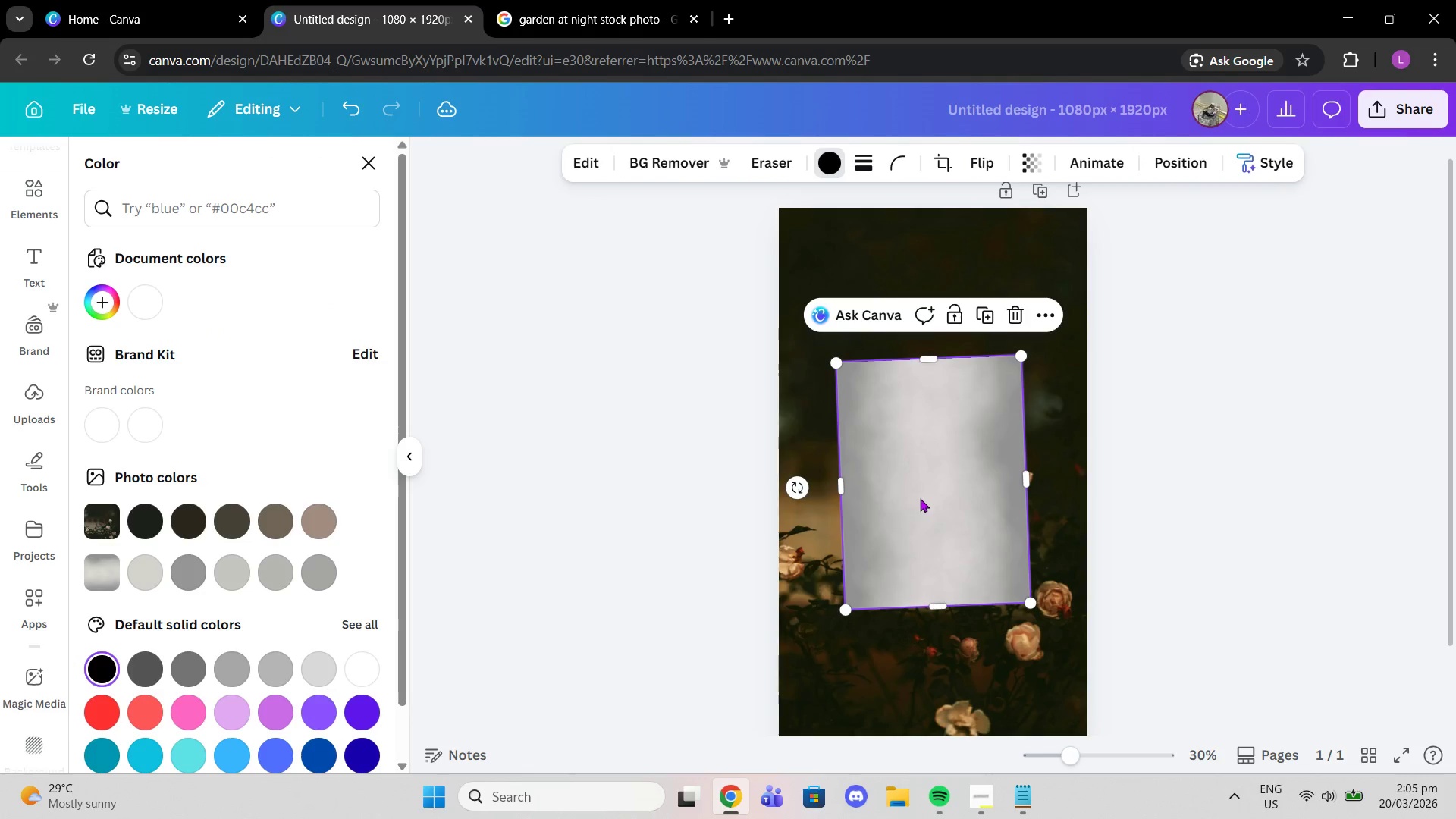 
left_click_drag(start_coordinate=[899, 467], to_coordinate=[814, 334])
 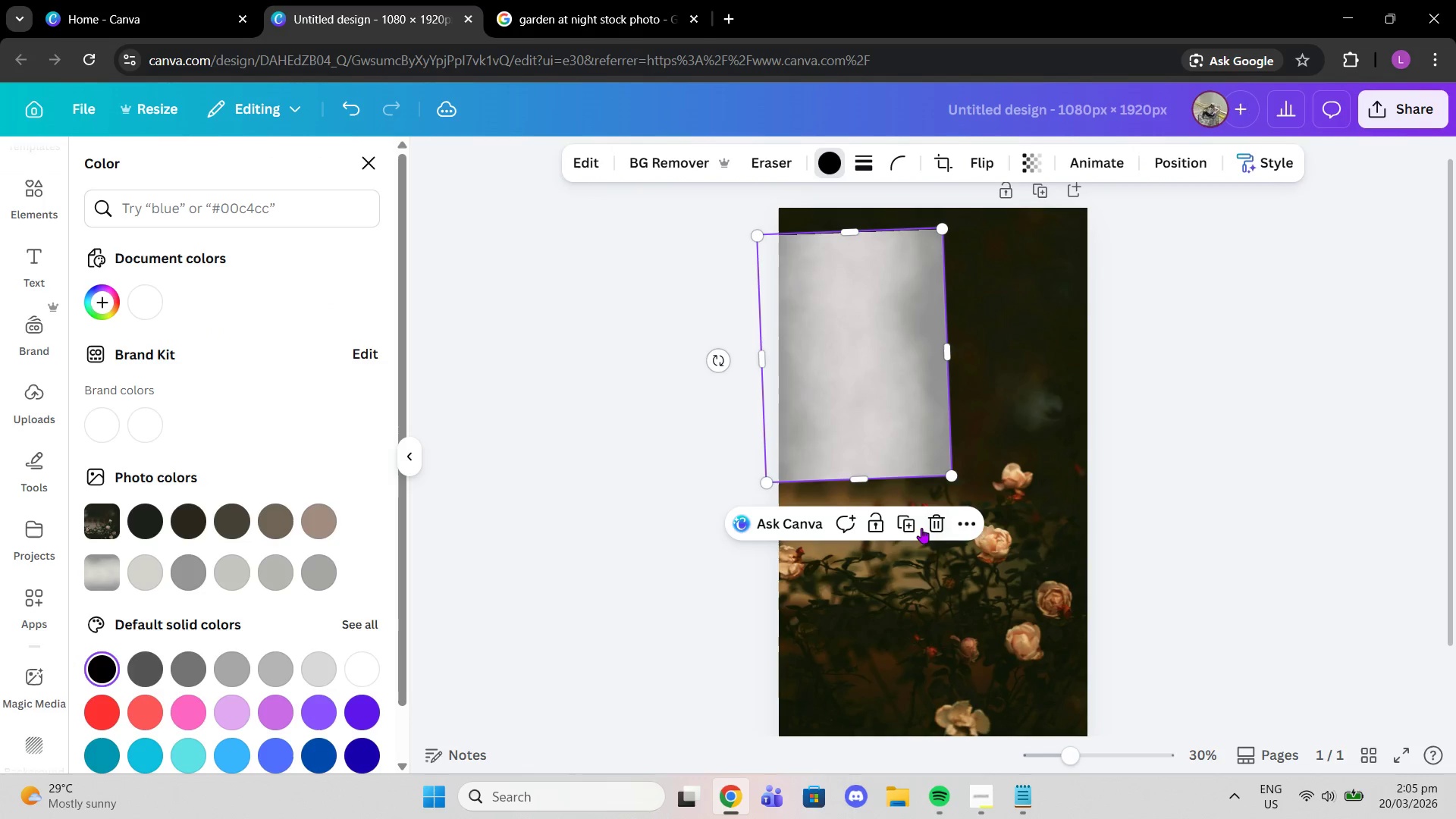 
left_click([925, 530])
 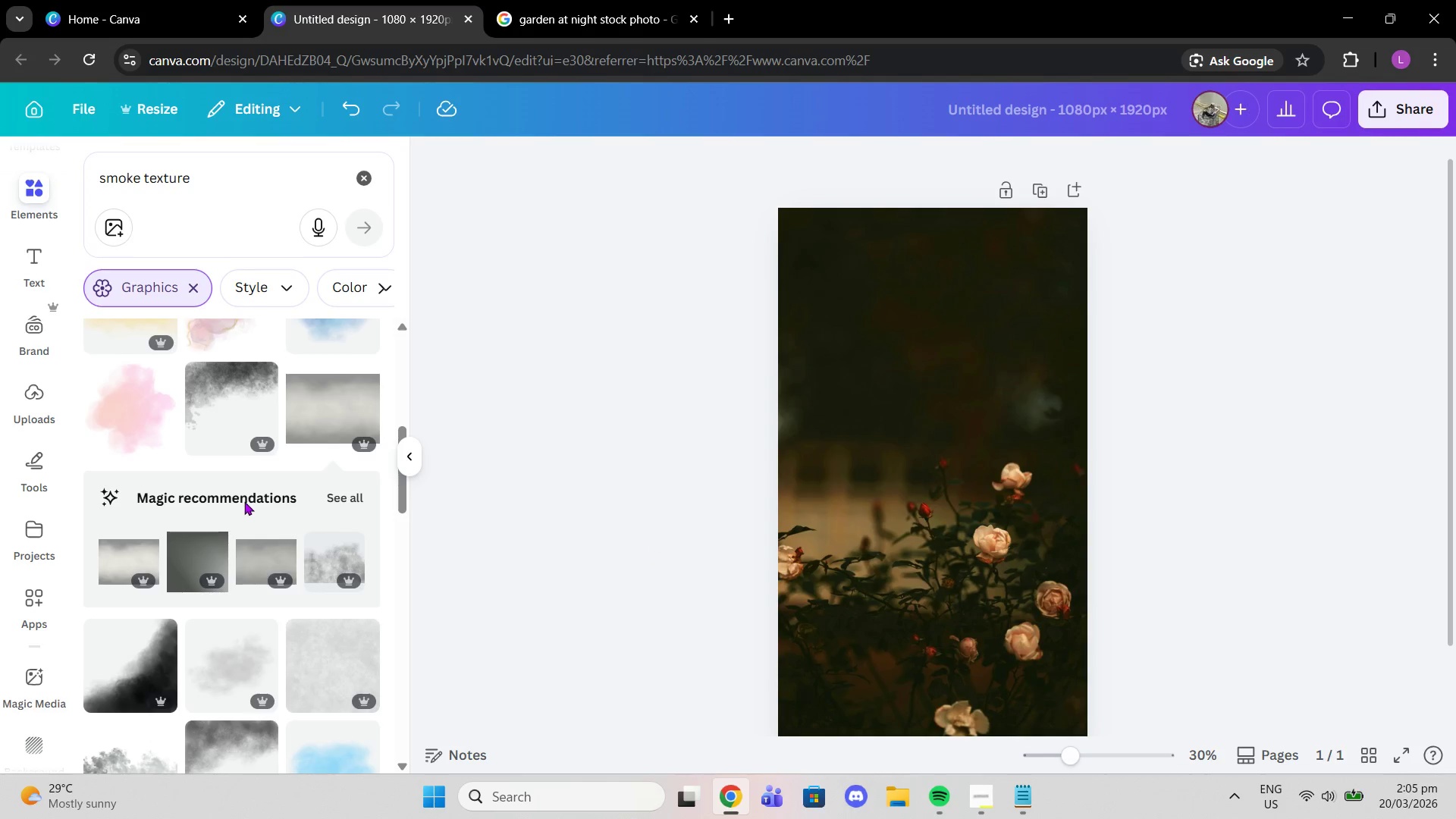 
scroll: coordinate [249, 536], scroll_direction: up, amount: 5.0
 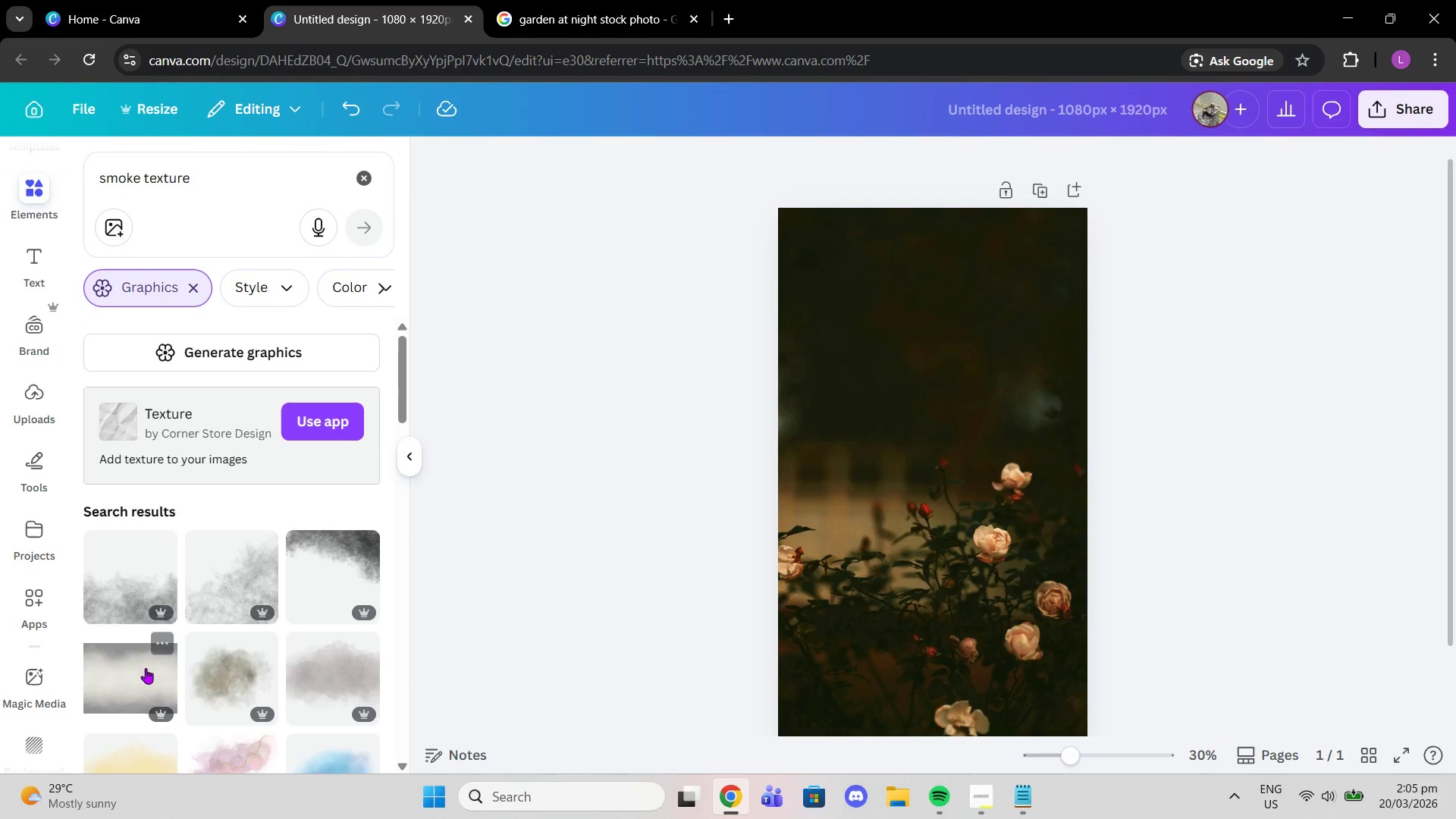 
left_click([140, 671])
 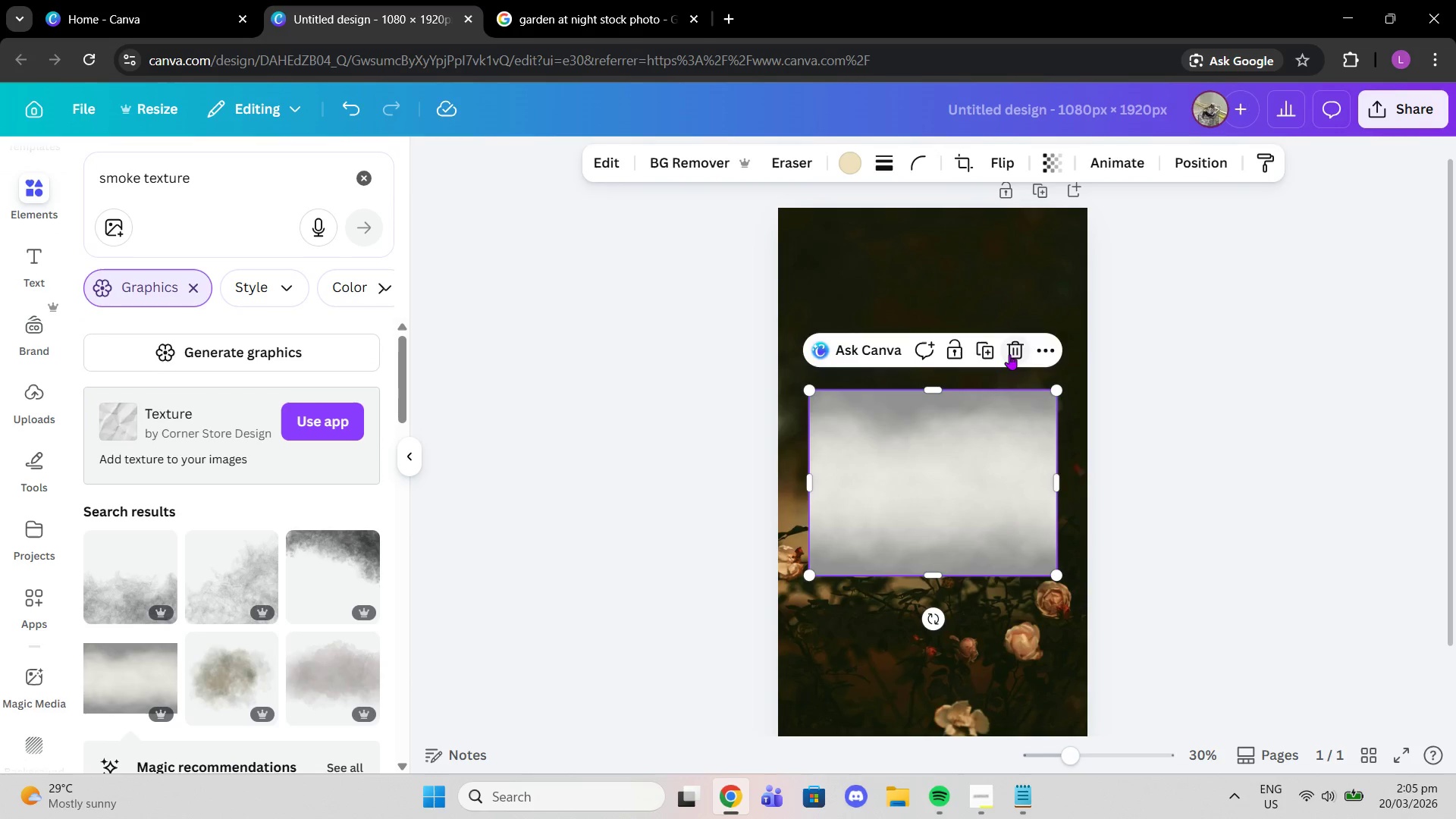 
scroll: coordinate [253, 624], scroll_direction: up, amount: 3.0
 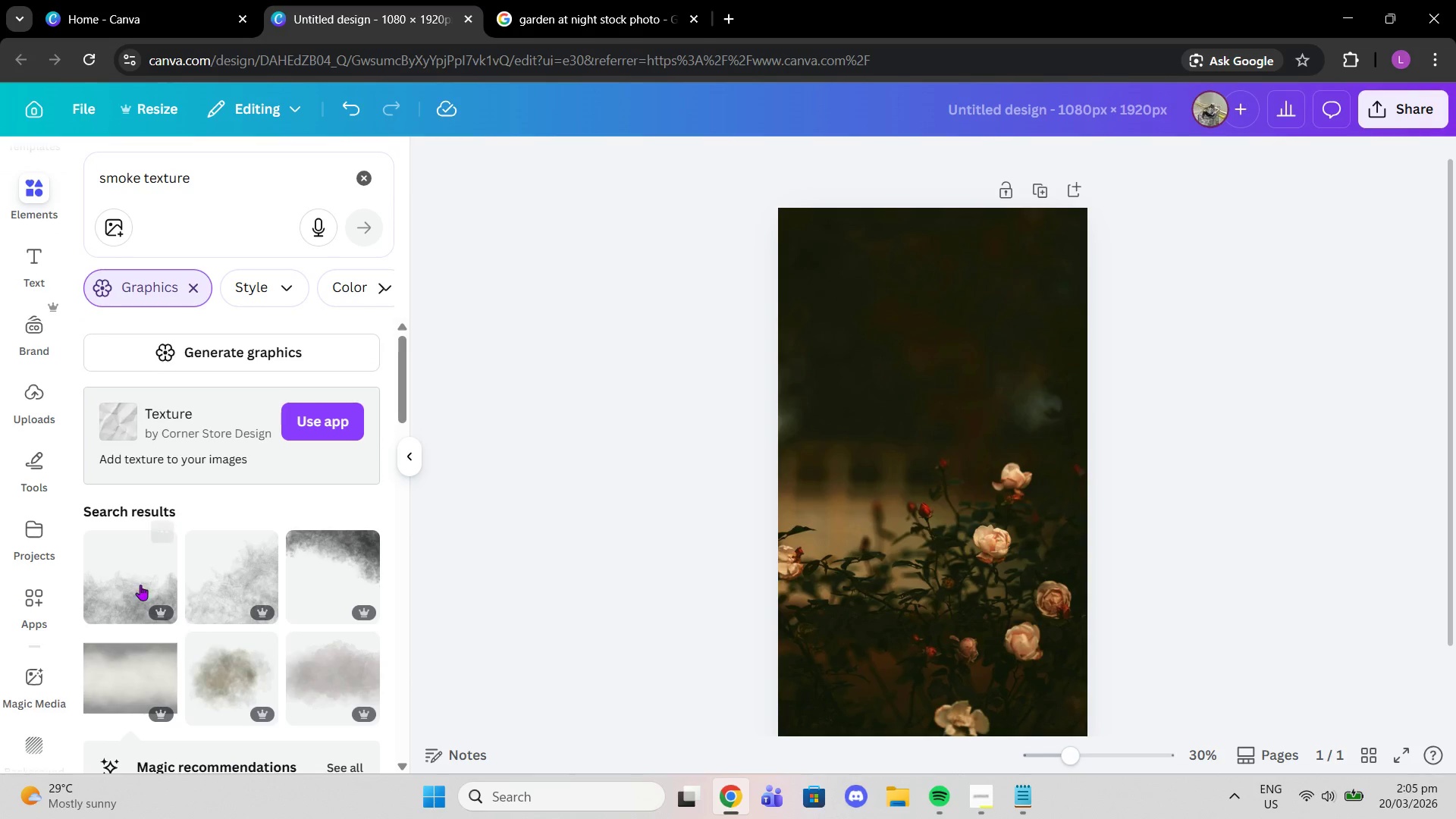 
left_click([136, 579])
 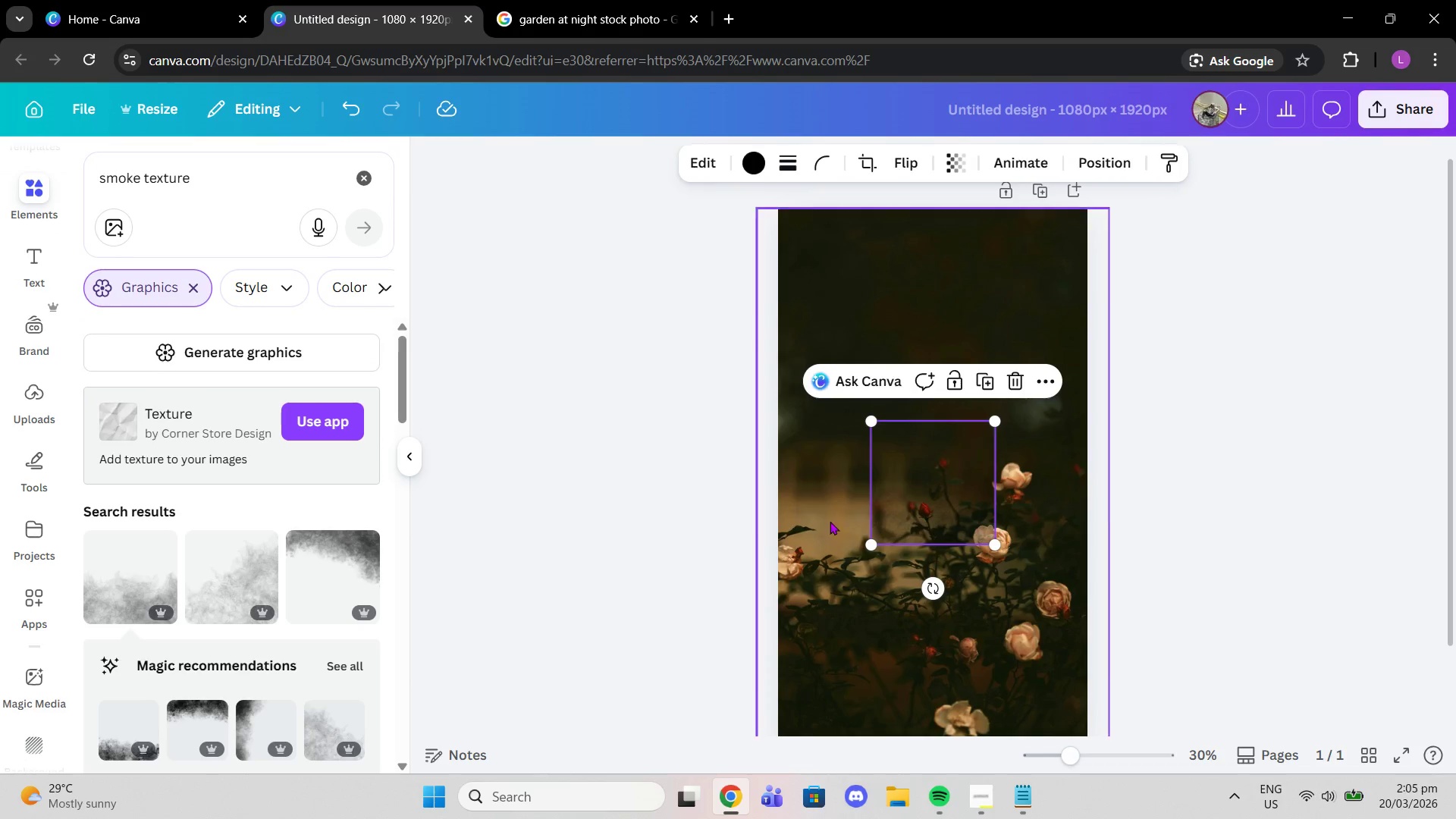 
left_click_drag(start_coordinate=[921, 502], to_coordinate=[826, 290])
 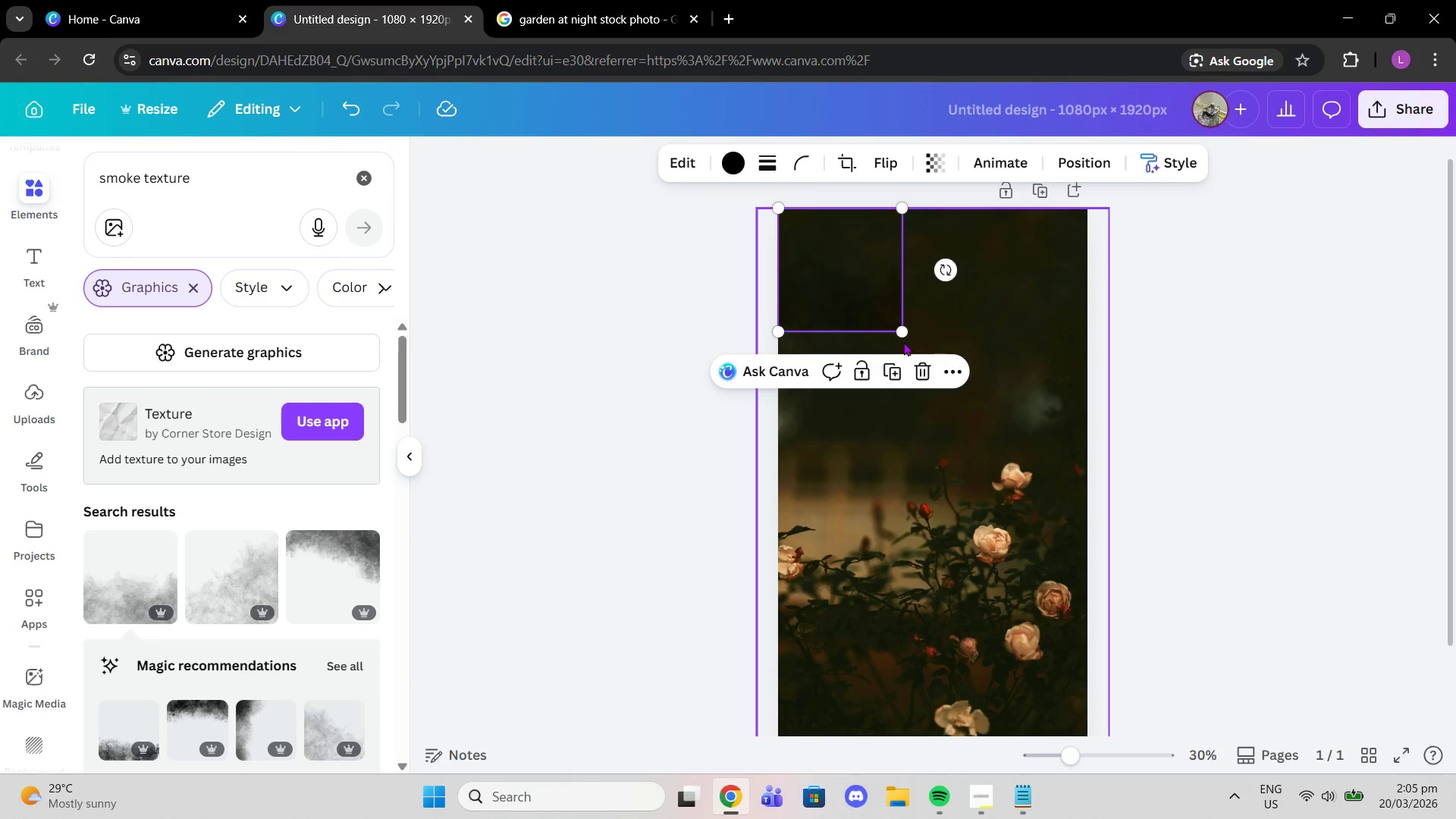 
left_click_drag(start_coordinate=[900, 337], to_coordinate=[1279, 818])
 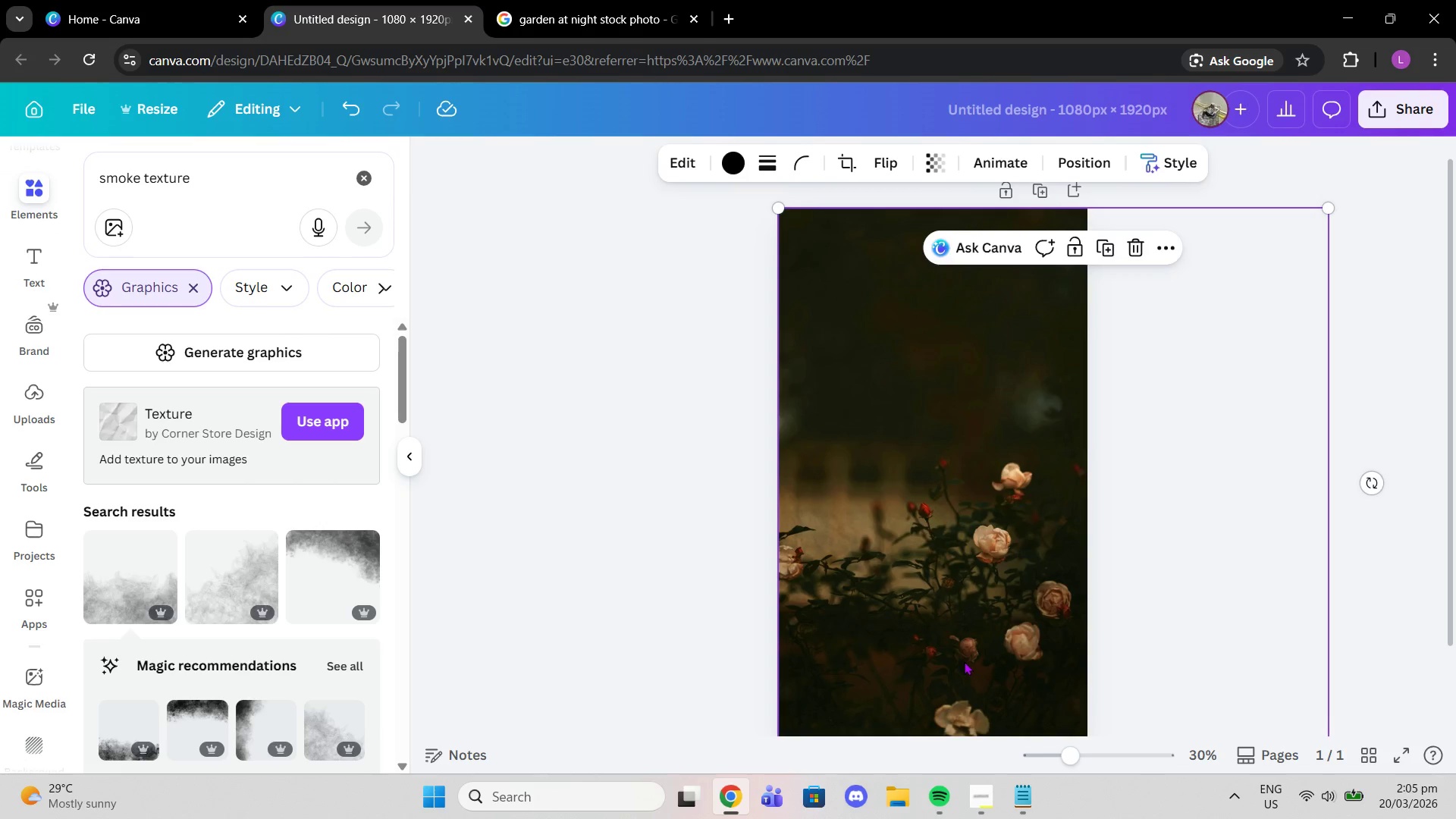 
scroll: coordinate [964, 658], scroll_direction: down, amount: 2.0
 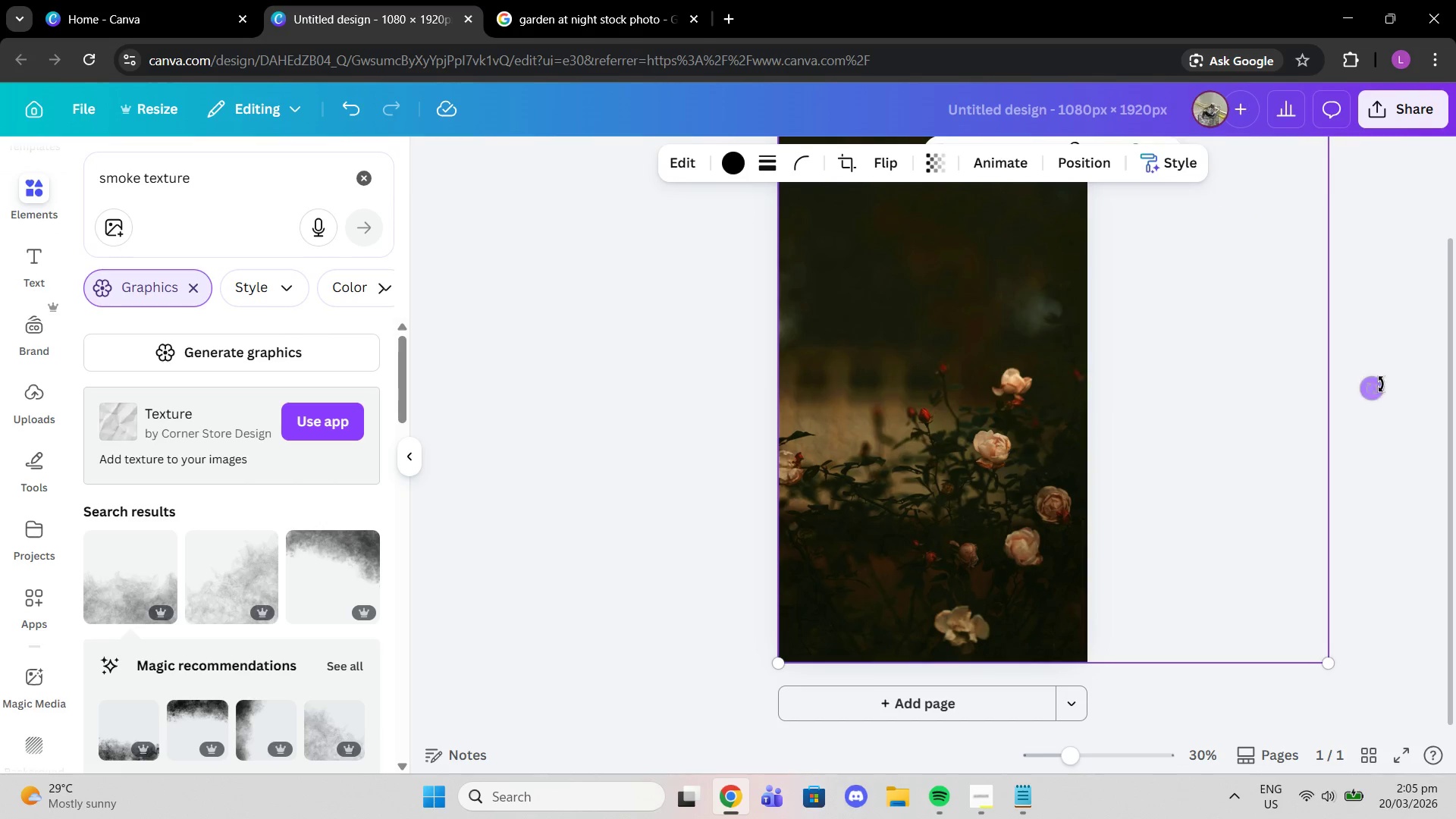 
left_click_drag(start_coordinate=[1120, 433], to_coordinate=[992, 431])
 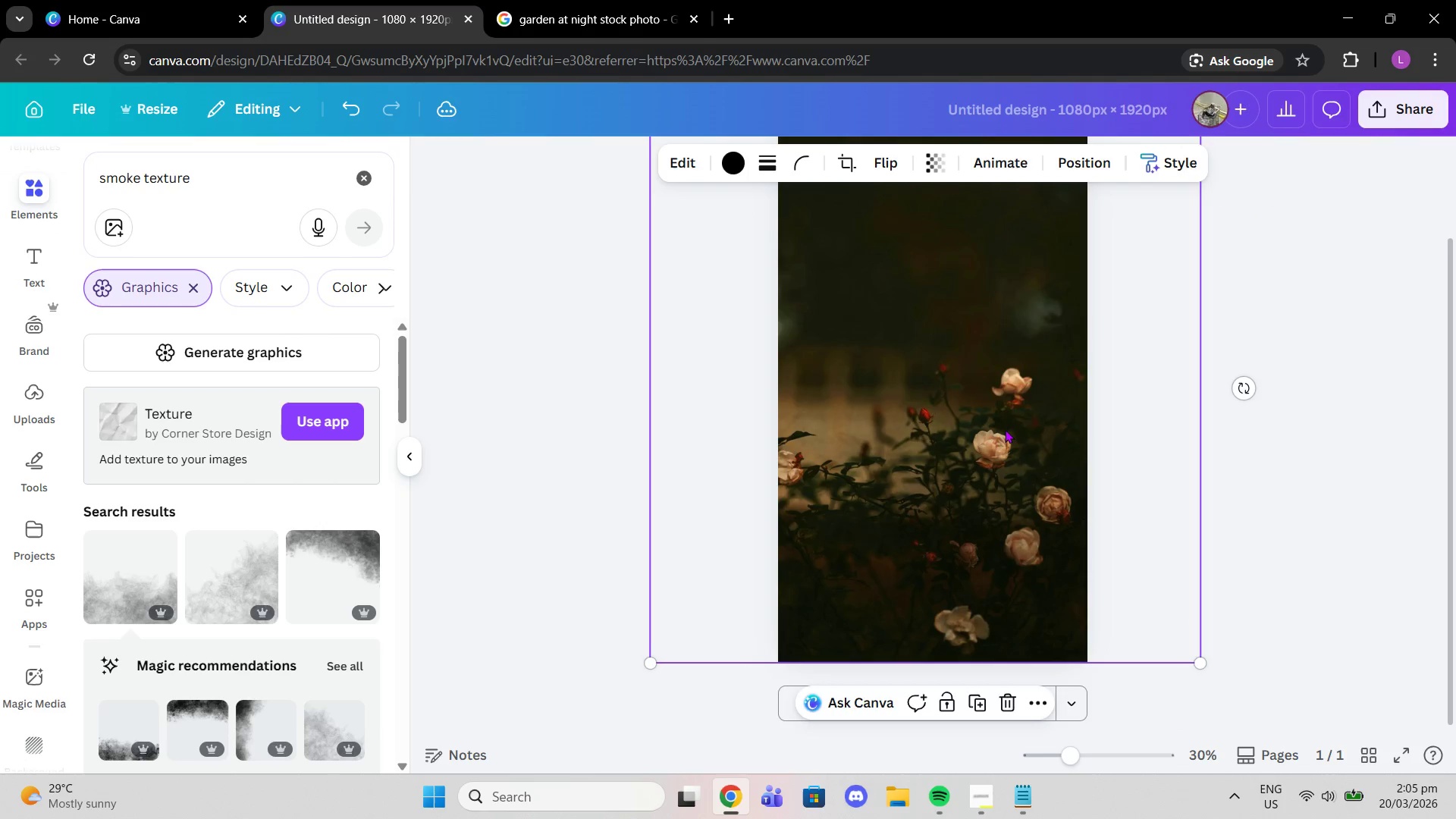 
scroll: coordinate [1005, 429], scroll_direction: up, amount: 1.0
 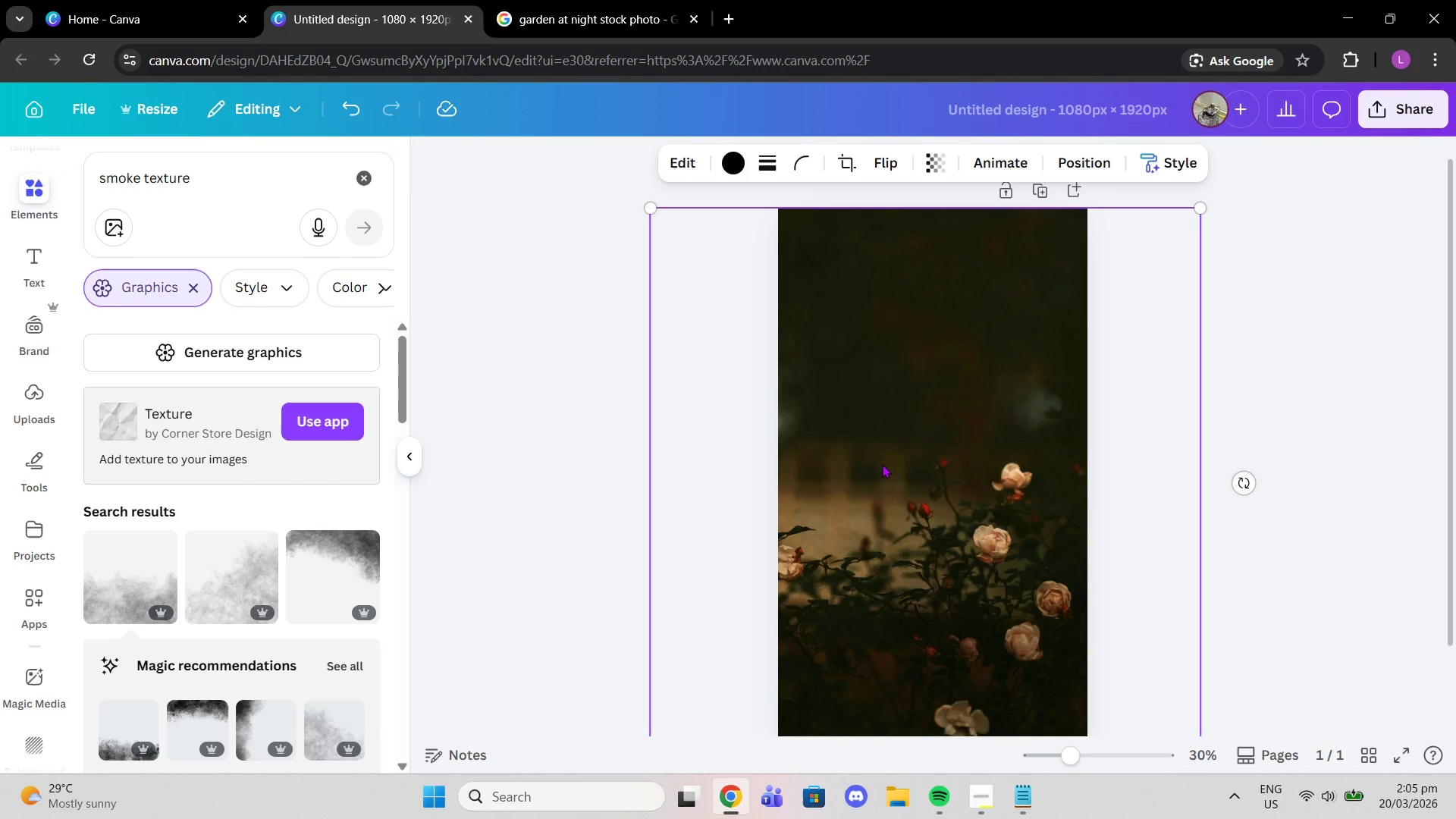 
left_click_drag(start_coordinate=[882, 464], to_coordinate=[889, 463])
 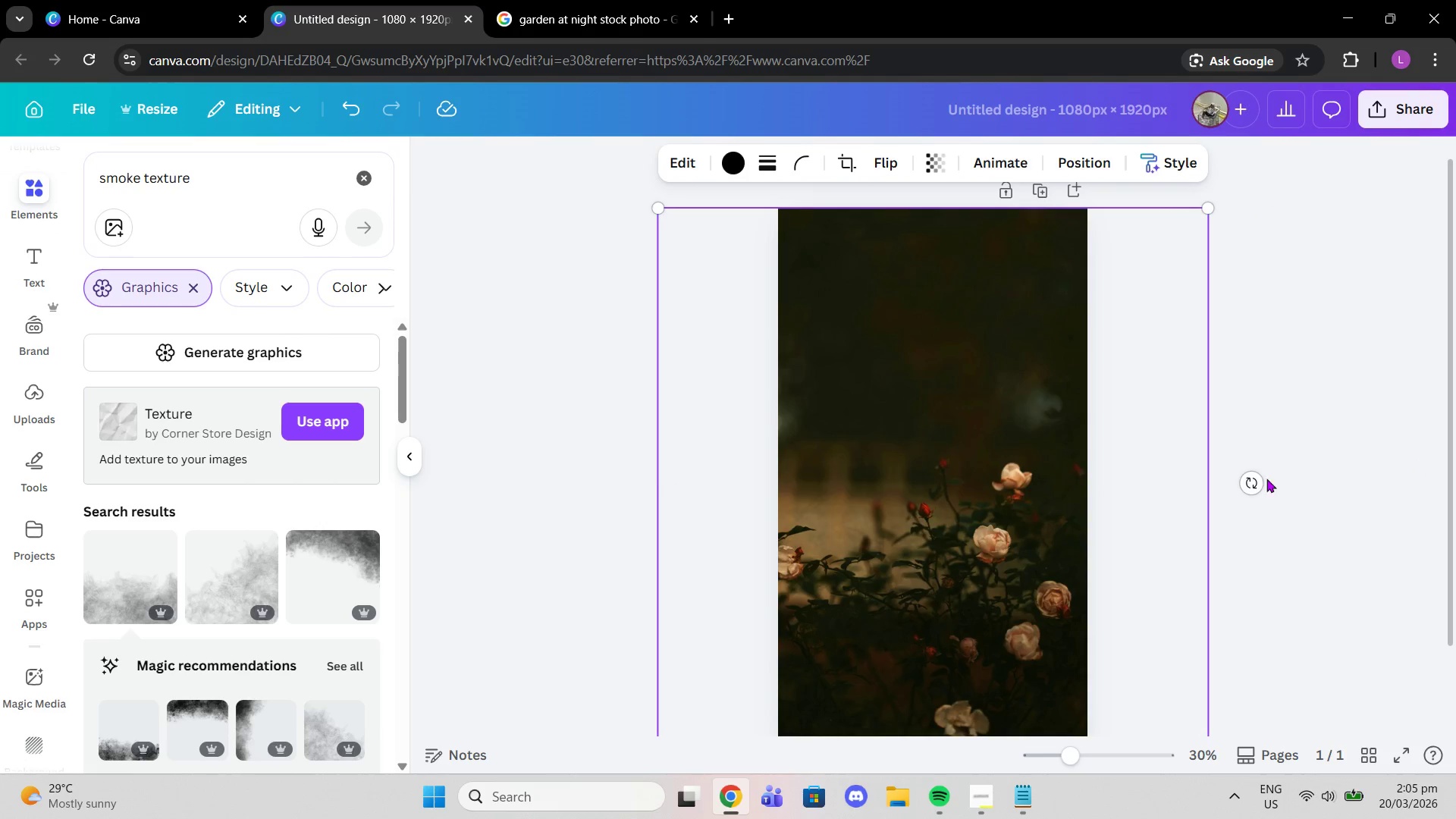 
left_click_drag(start_coordinate=[1253, 476], to_coordinate=[631, 490])
 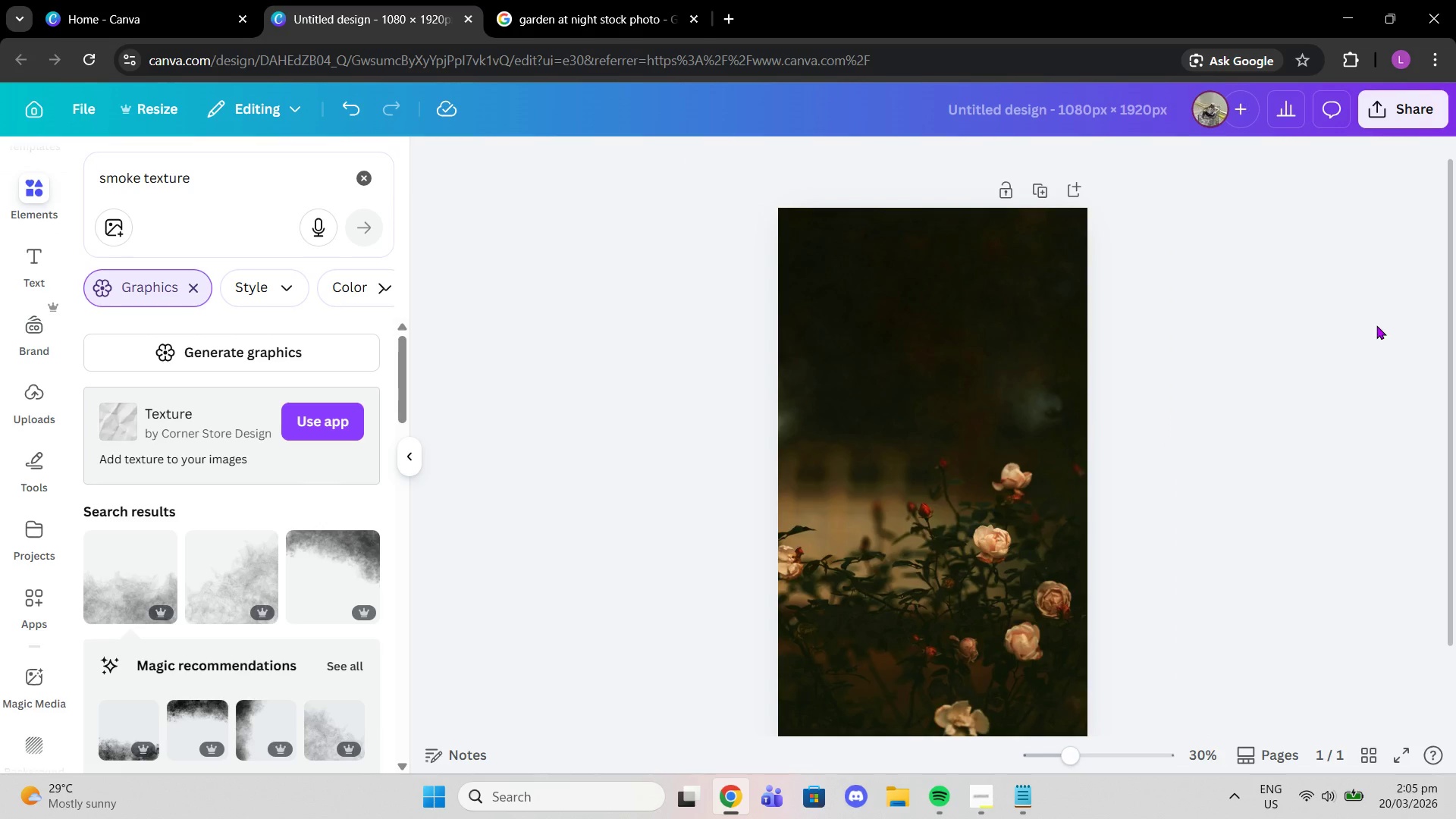 
double_click([1335, 331])
 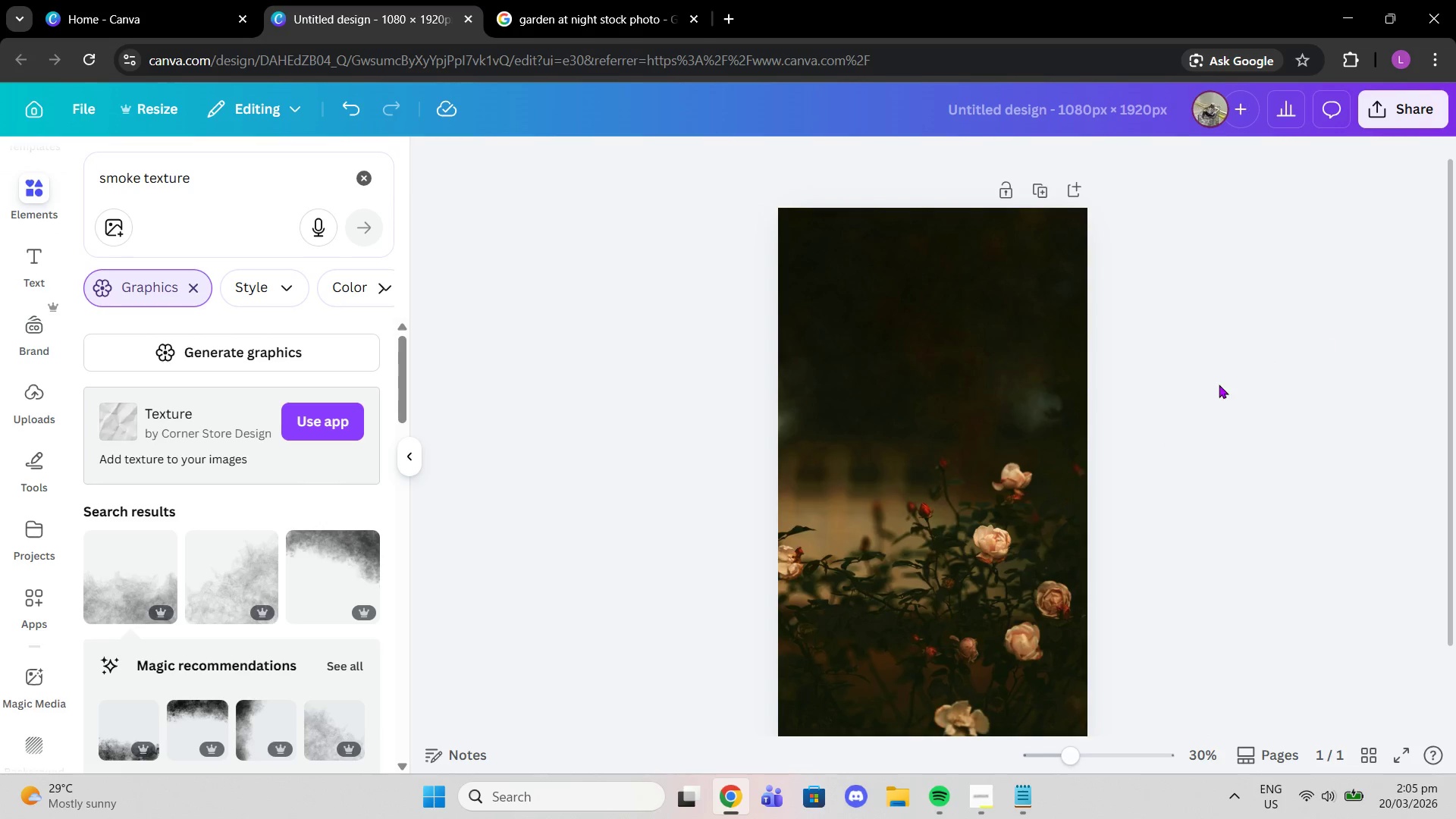 
scroll: coordinate [1216, 388], scroll_direction: down, amount: 1.0
 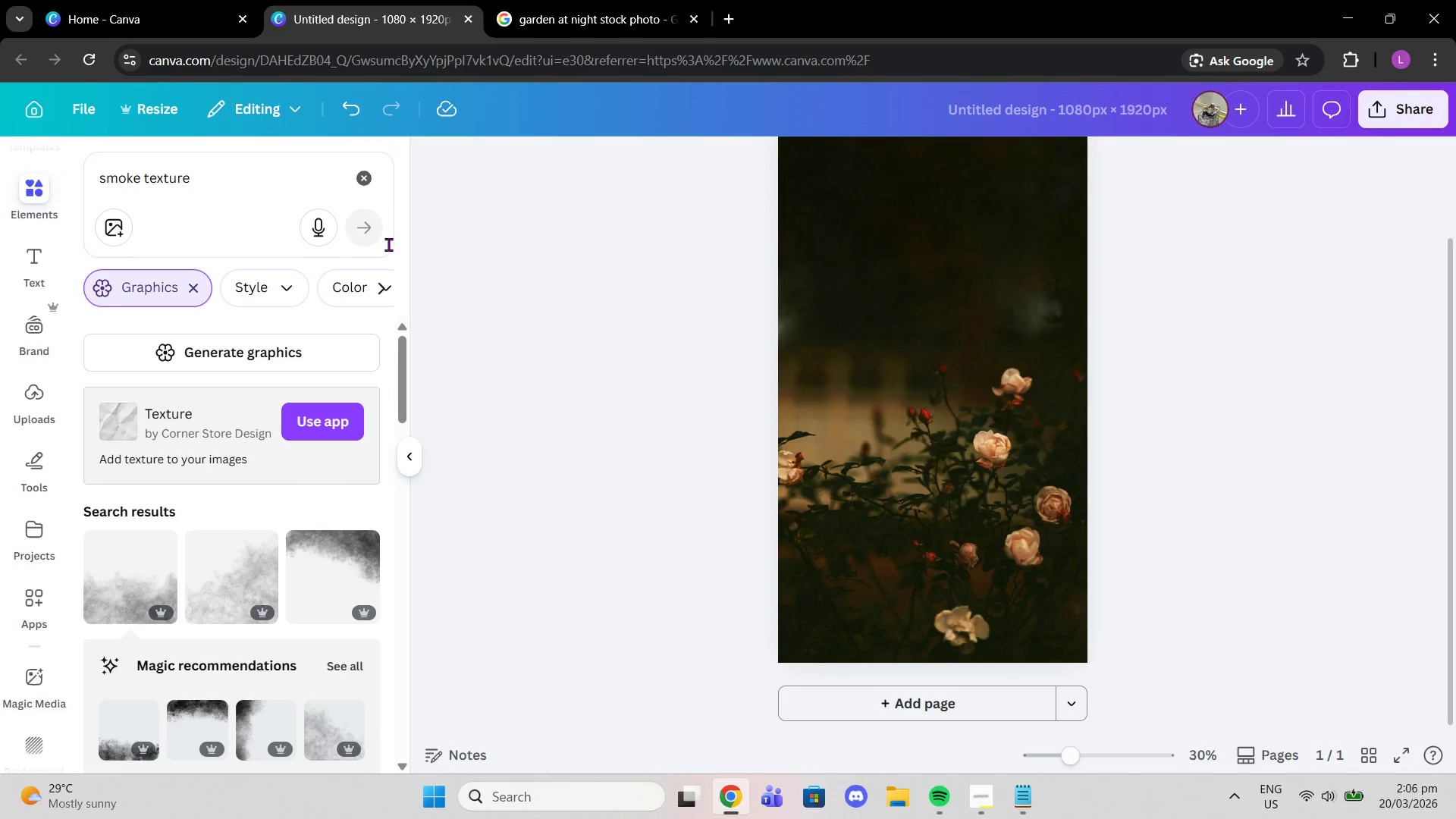 
left_click([370, 186])
 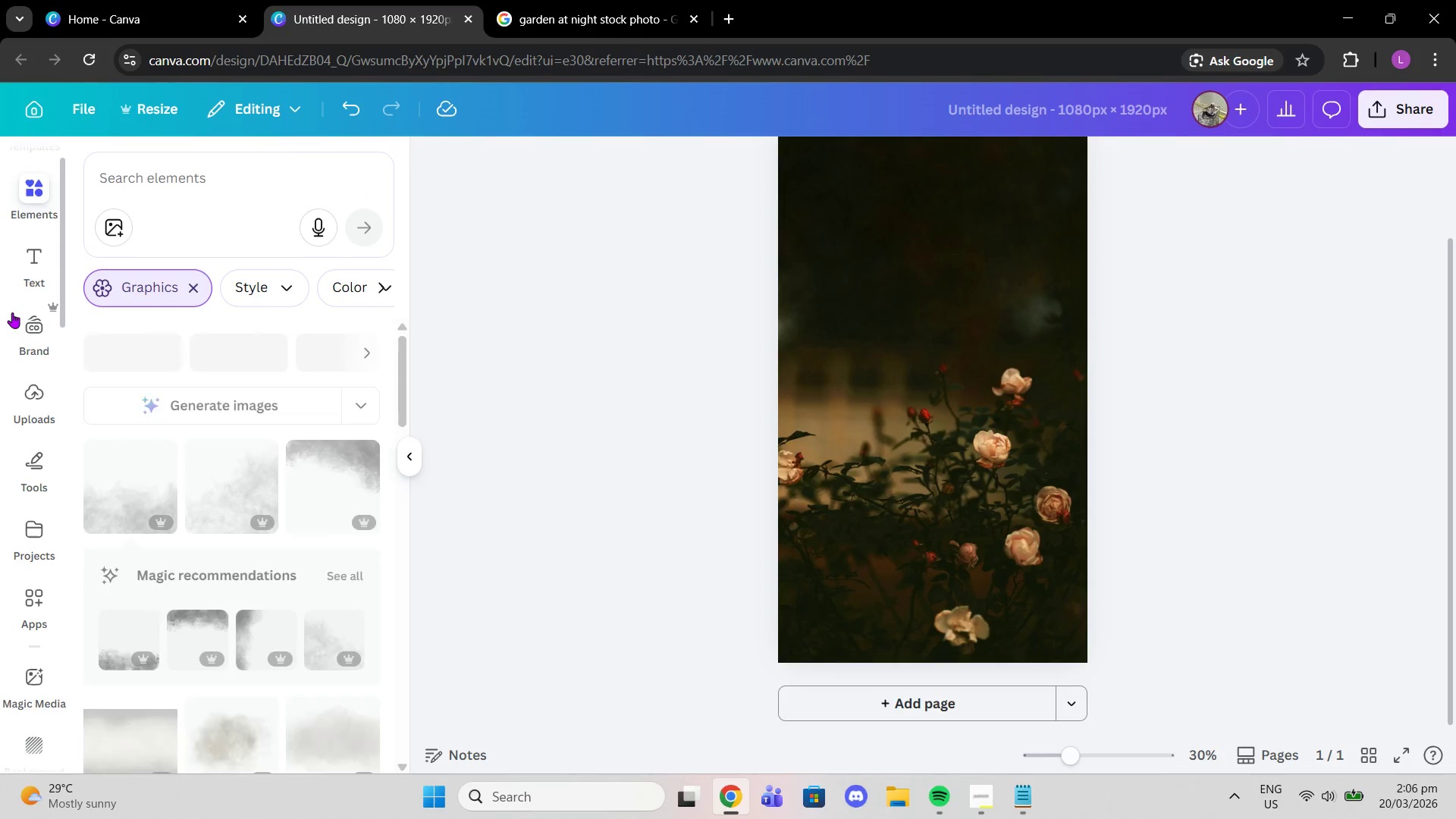 
left_click([31, 266])
 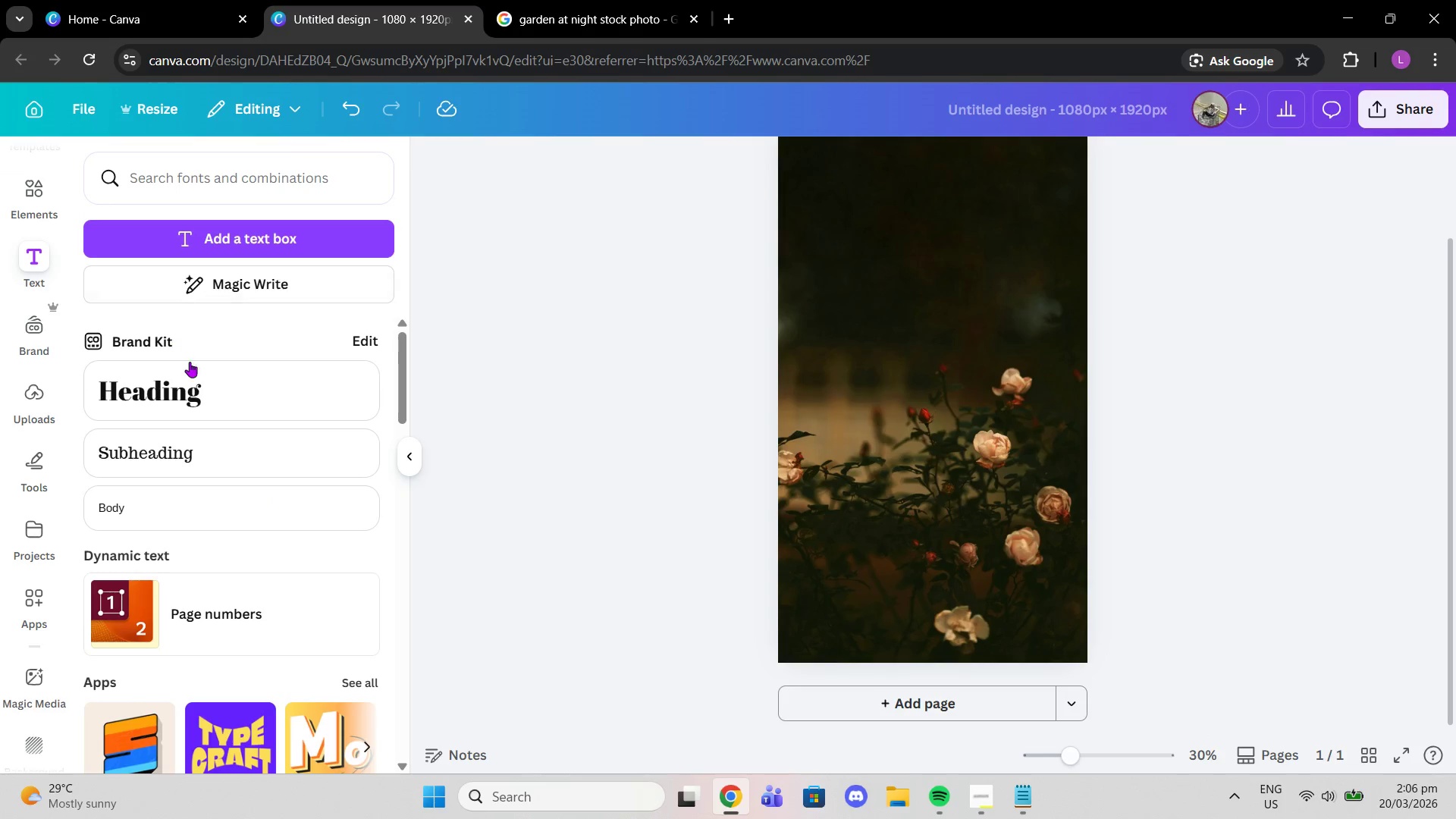 
left_click([191, 388])
 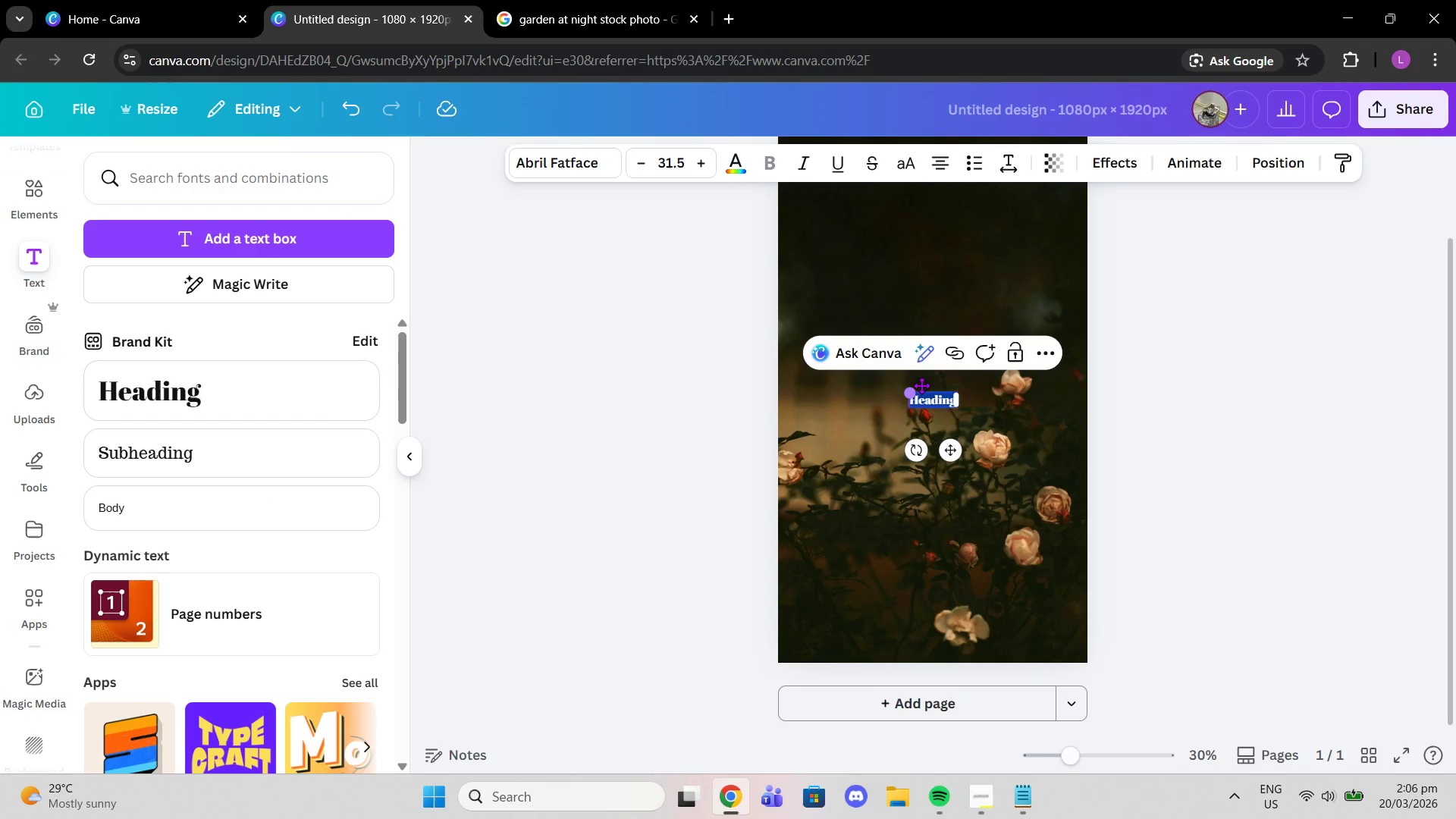 
left_click_drag(start_coordinate=[911, 394], to_coordinate=[831, 303])
 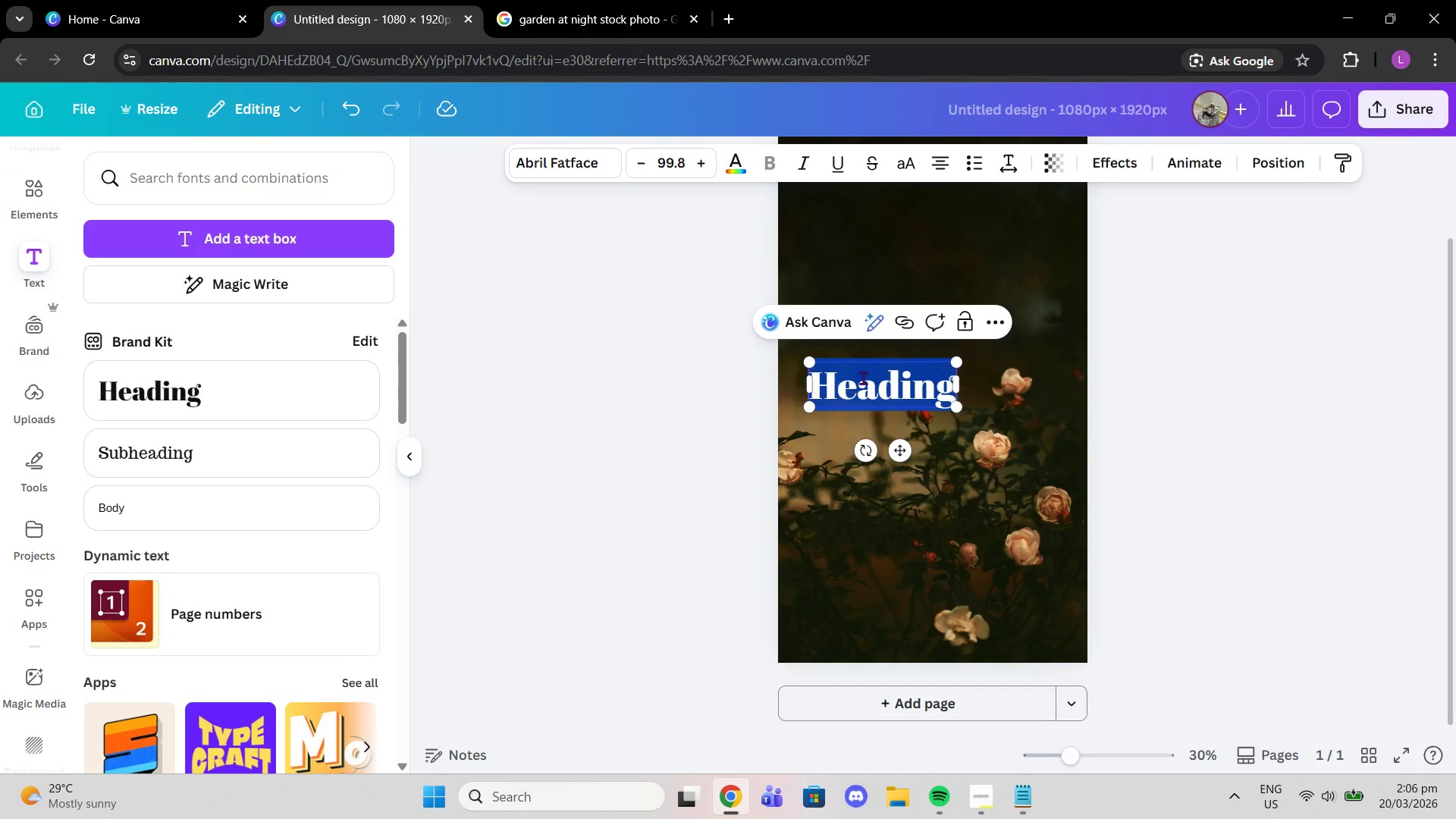 
wait(16.34)
 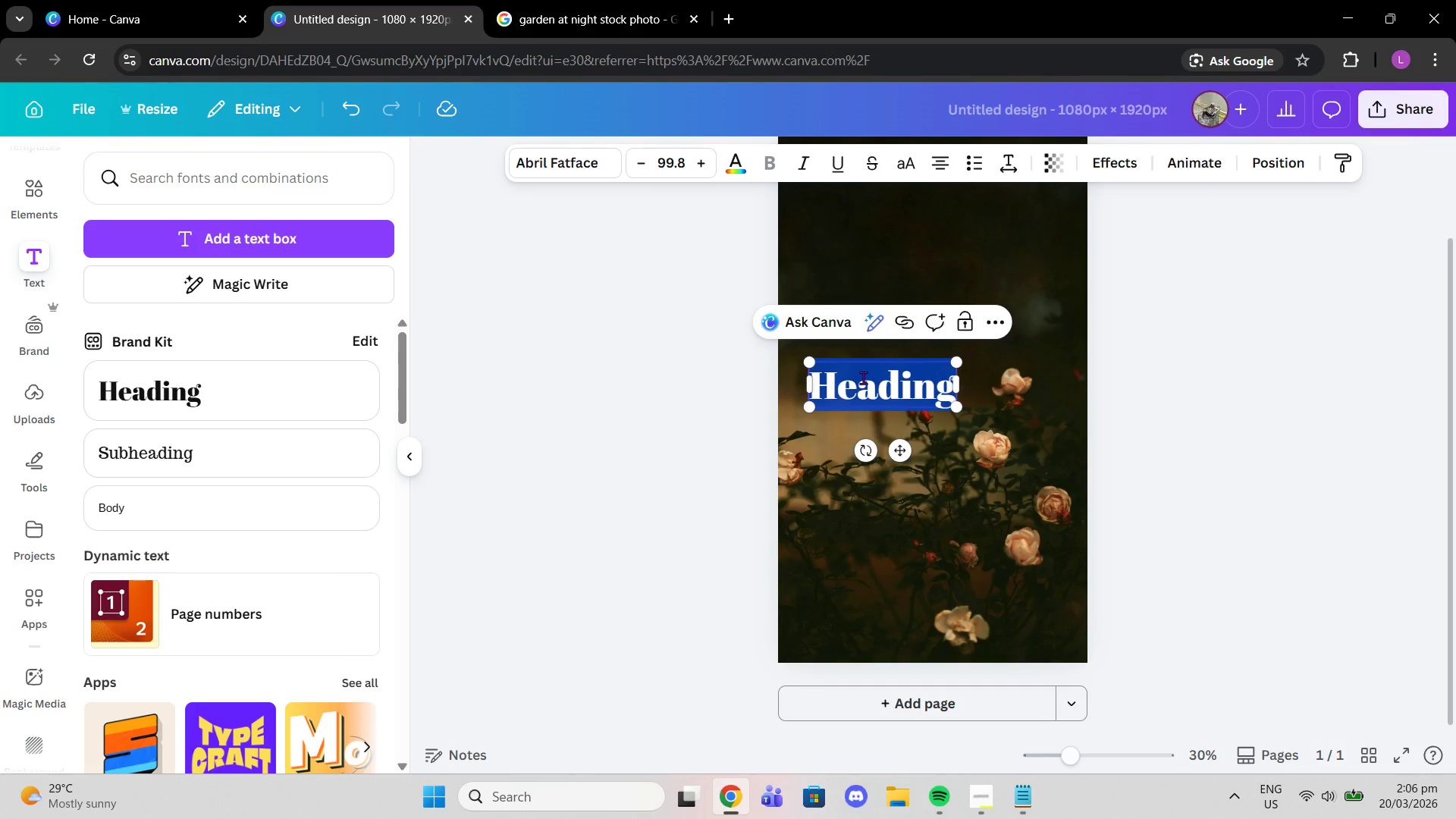 
left_click([588, 162])
 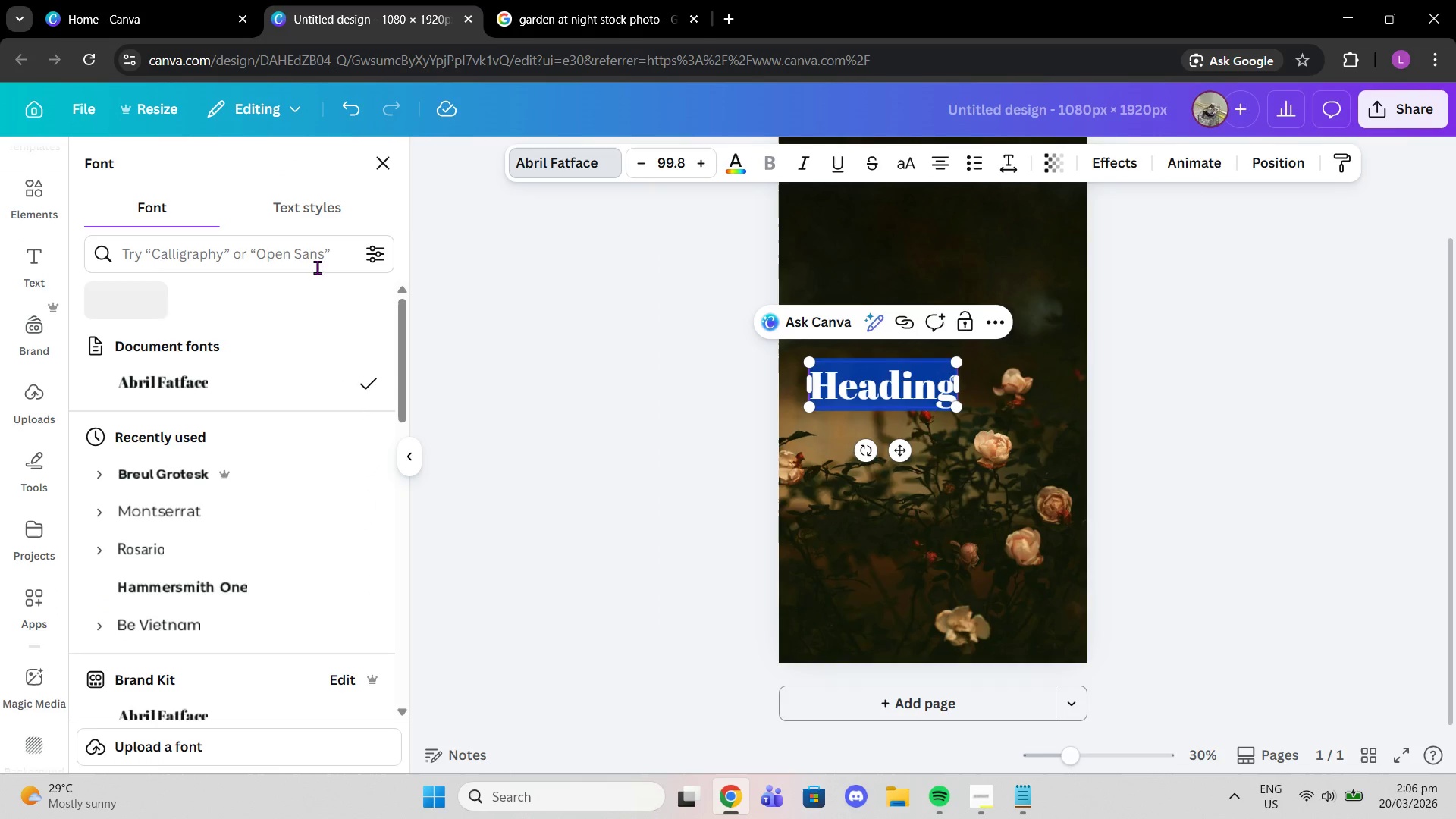 
left_click_drag(start_coordinate=[302, 259], to_coordinate=[298, 256])
 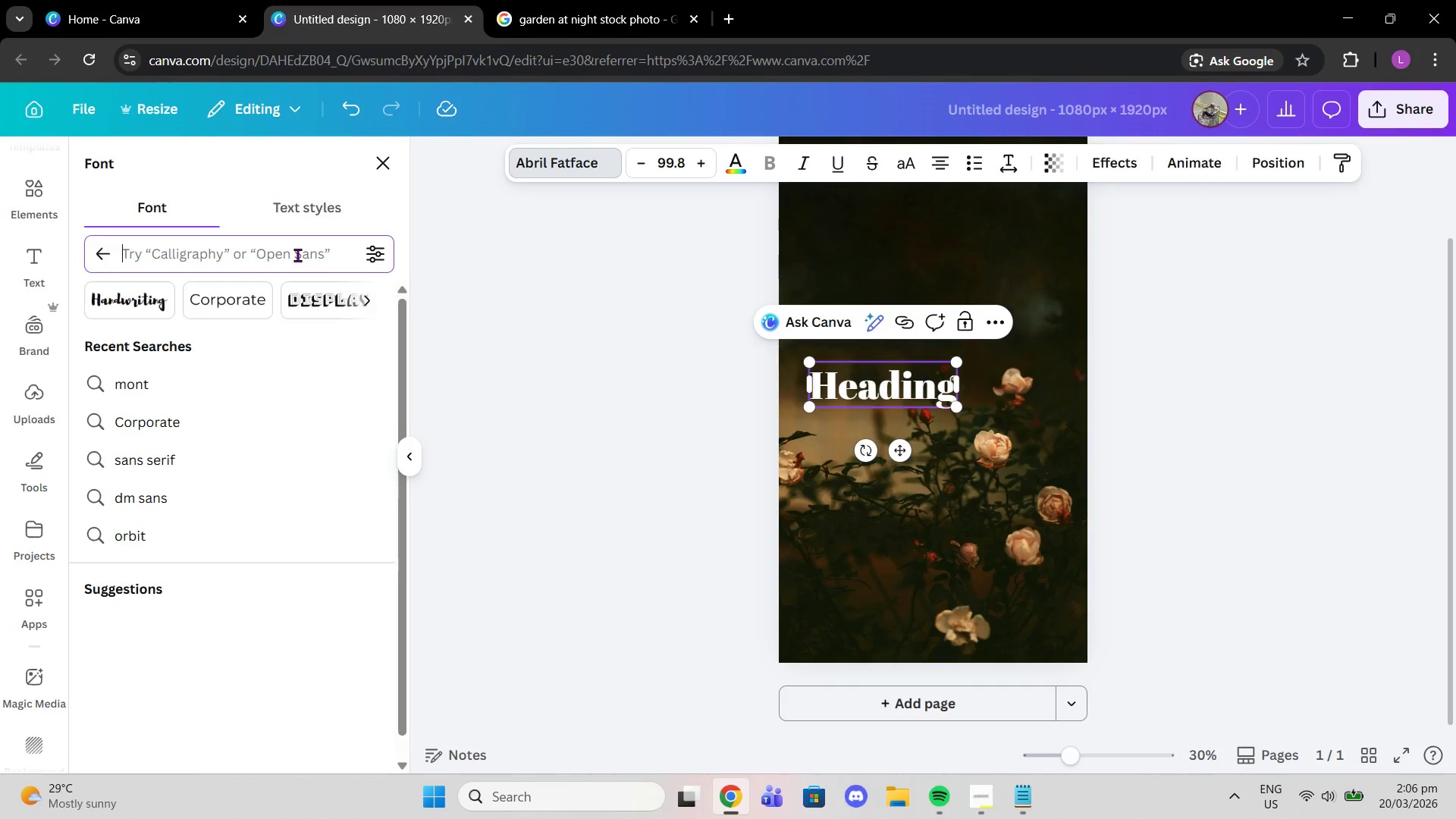 
type(playfair)
 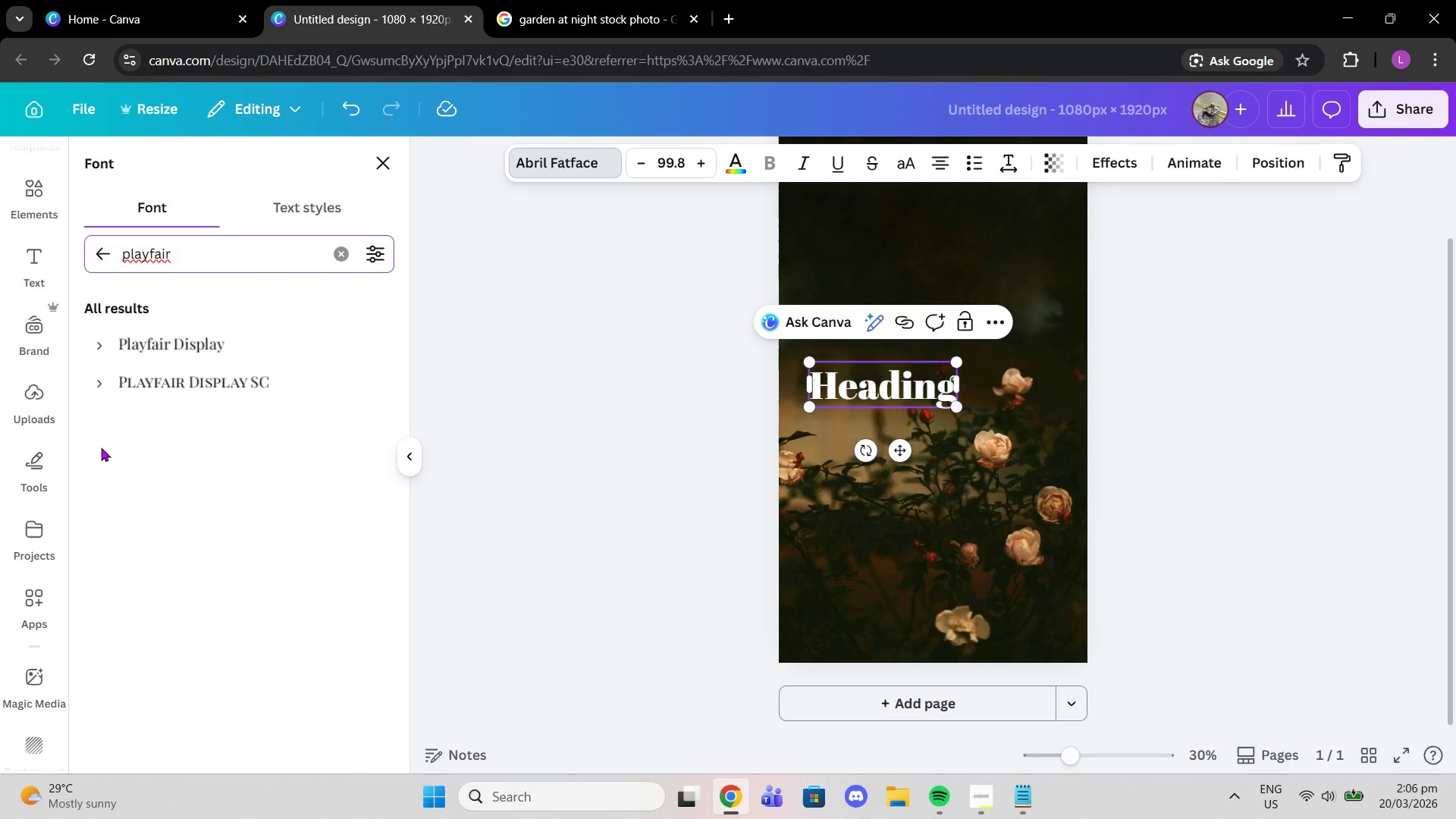 
left_click([179, 334])
 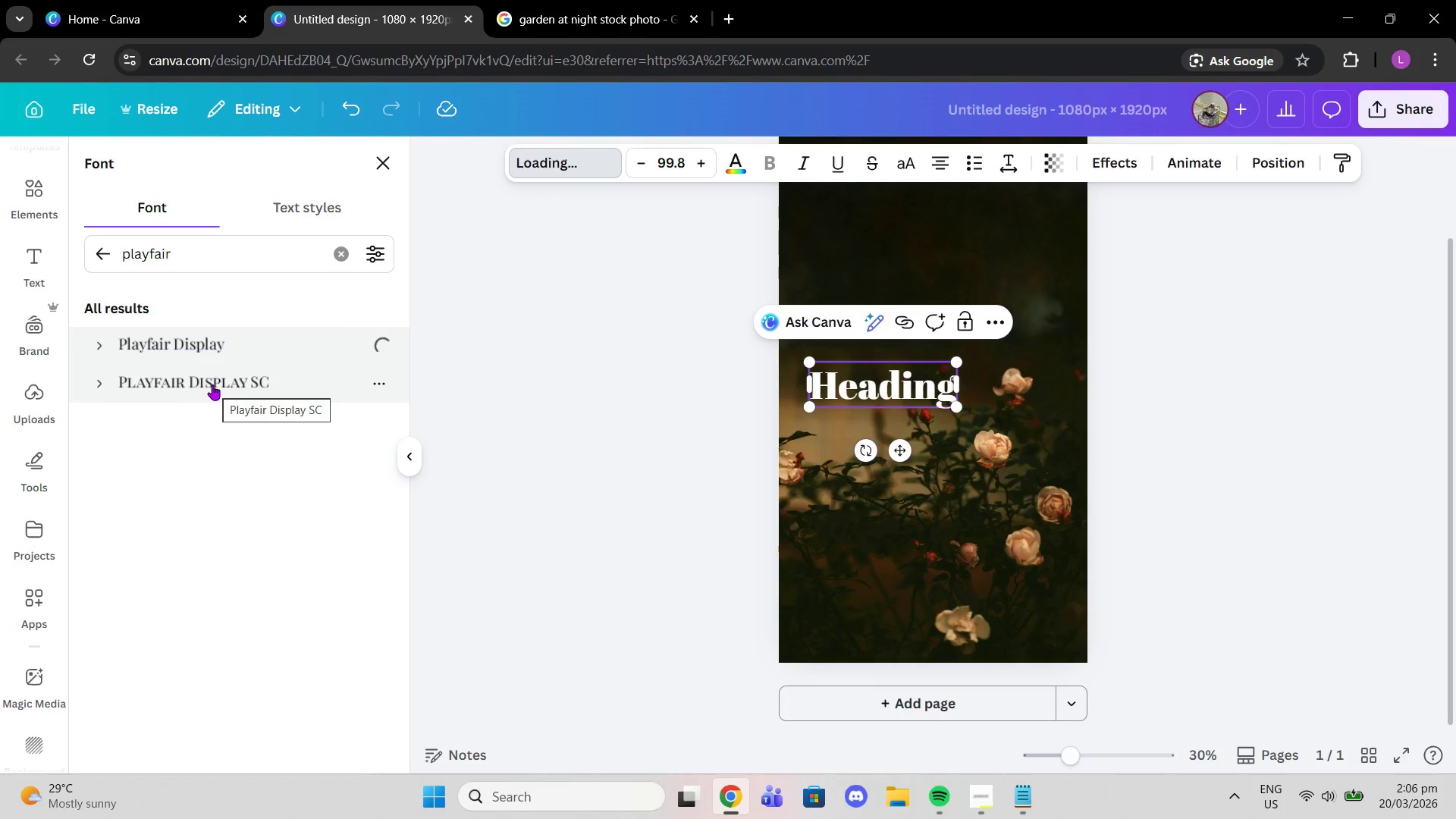 
left_click([212, 384])
 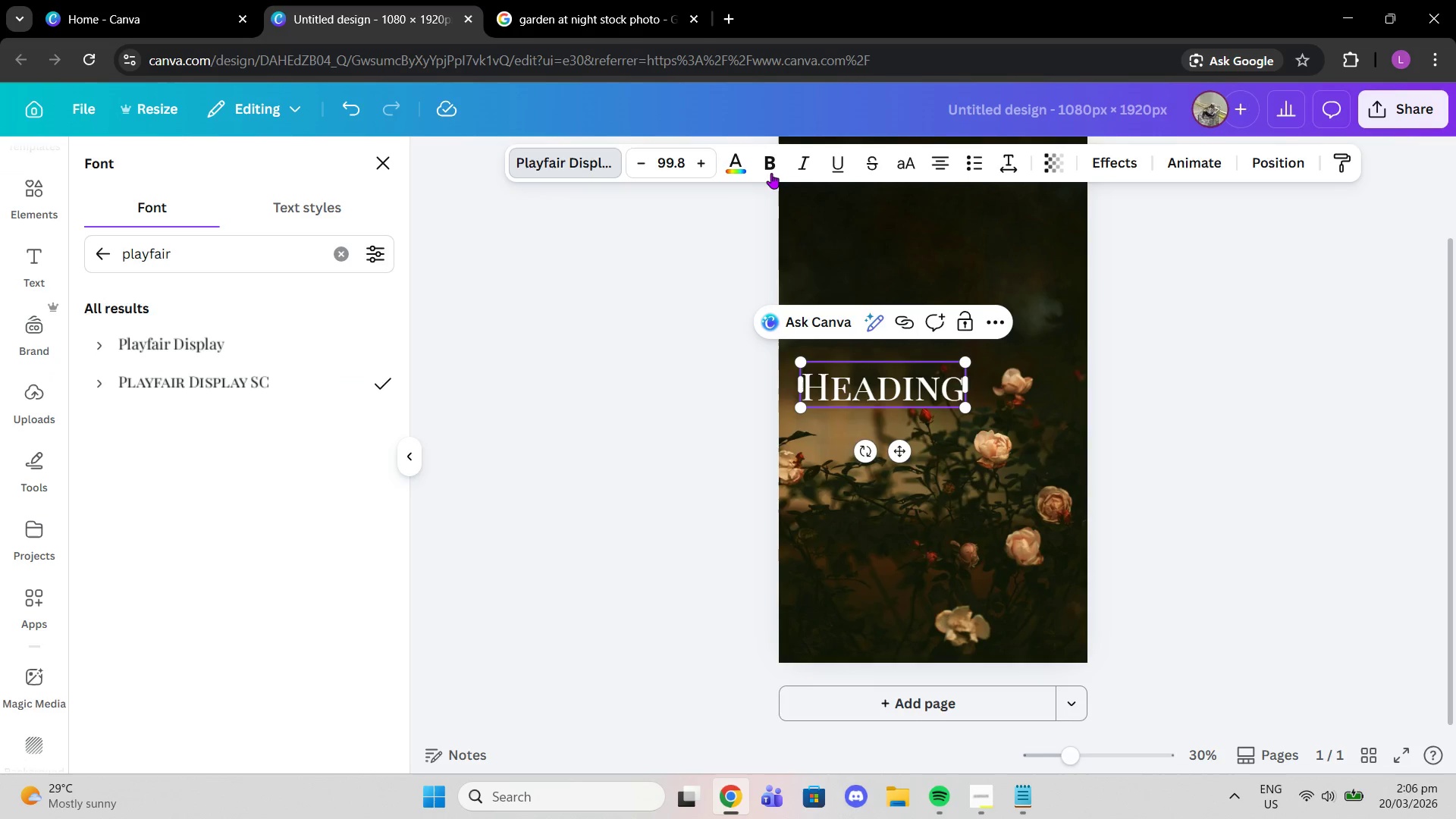 
left_click([771, 153])
 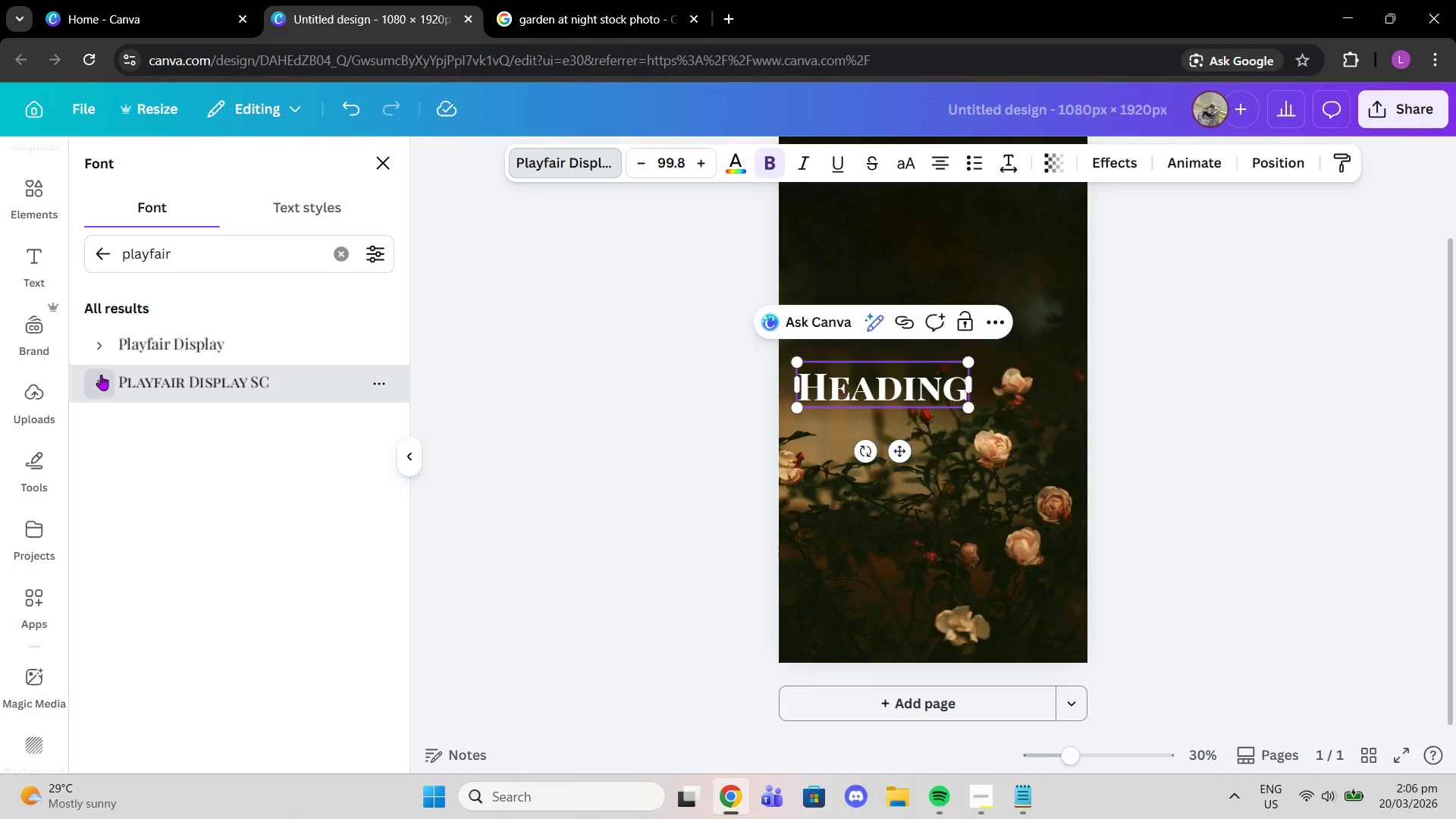 
left_click([101, 375])
 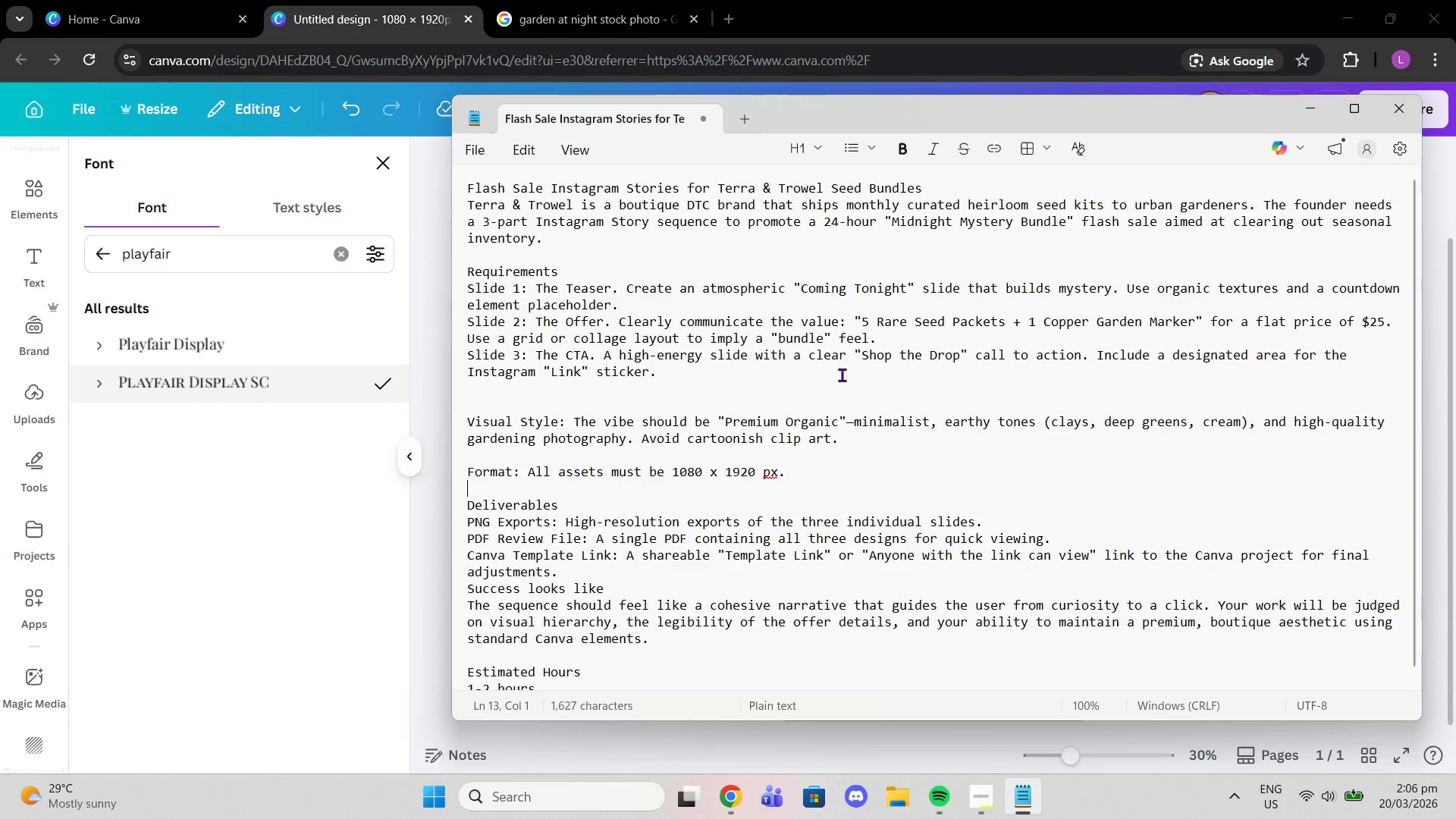 
left_click_drag(start_coordinate=[799, 284], to_coordinate=[908, 290])
 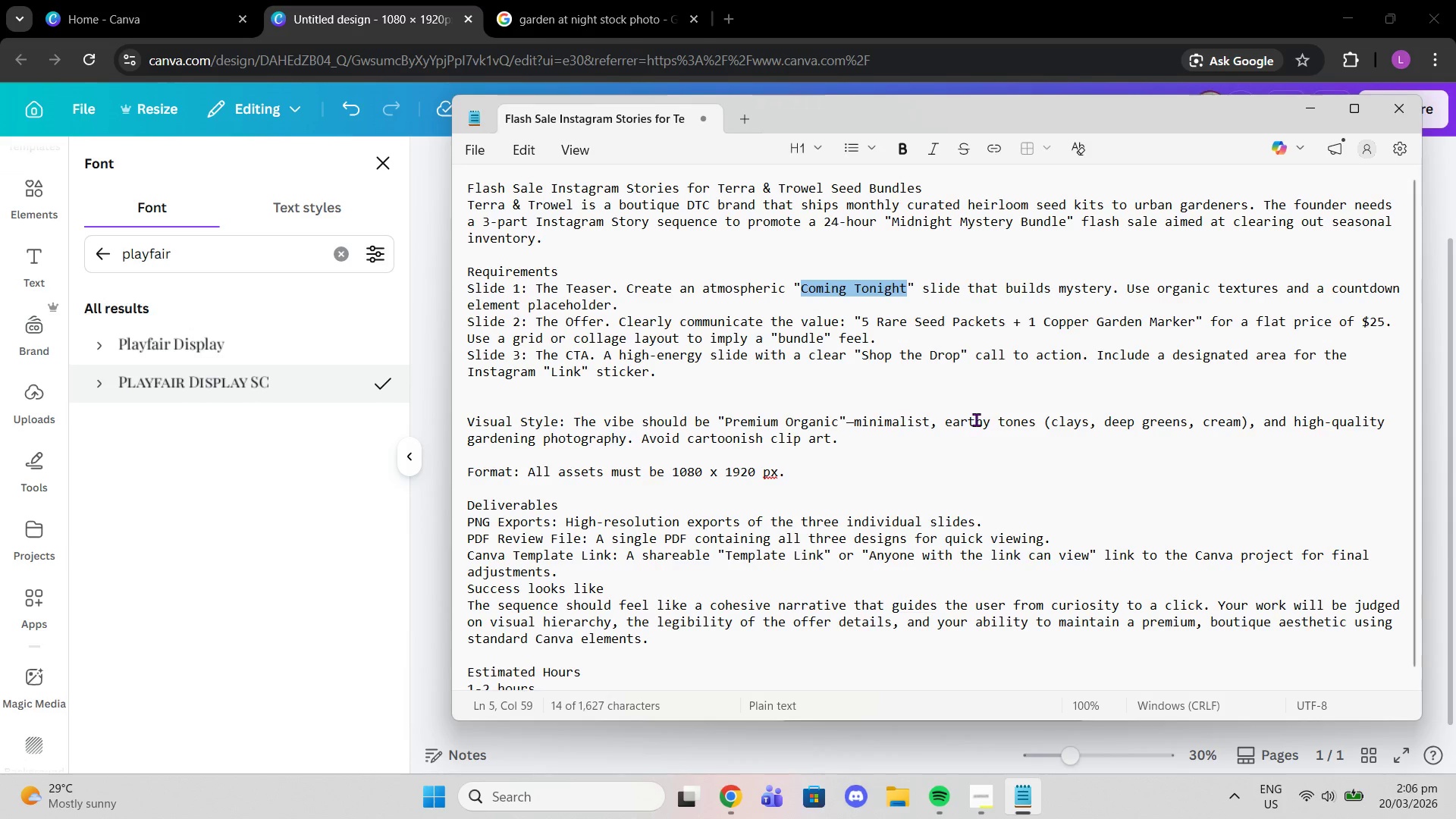 
key(Control+C)
 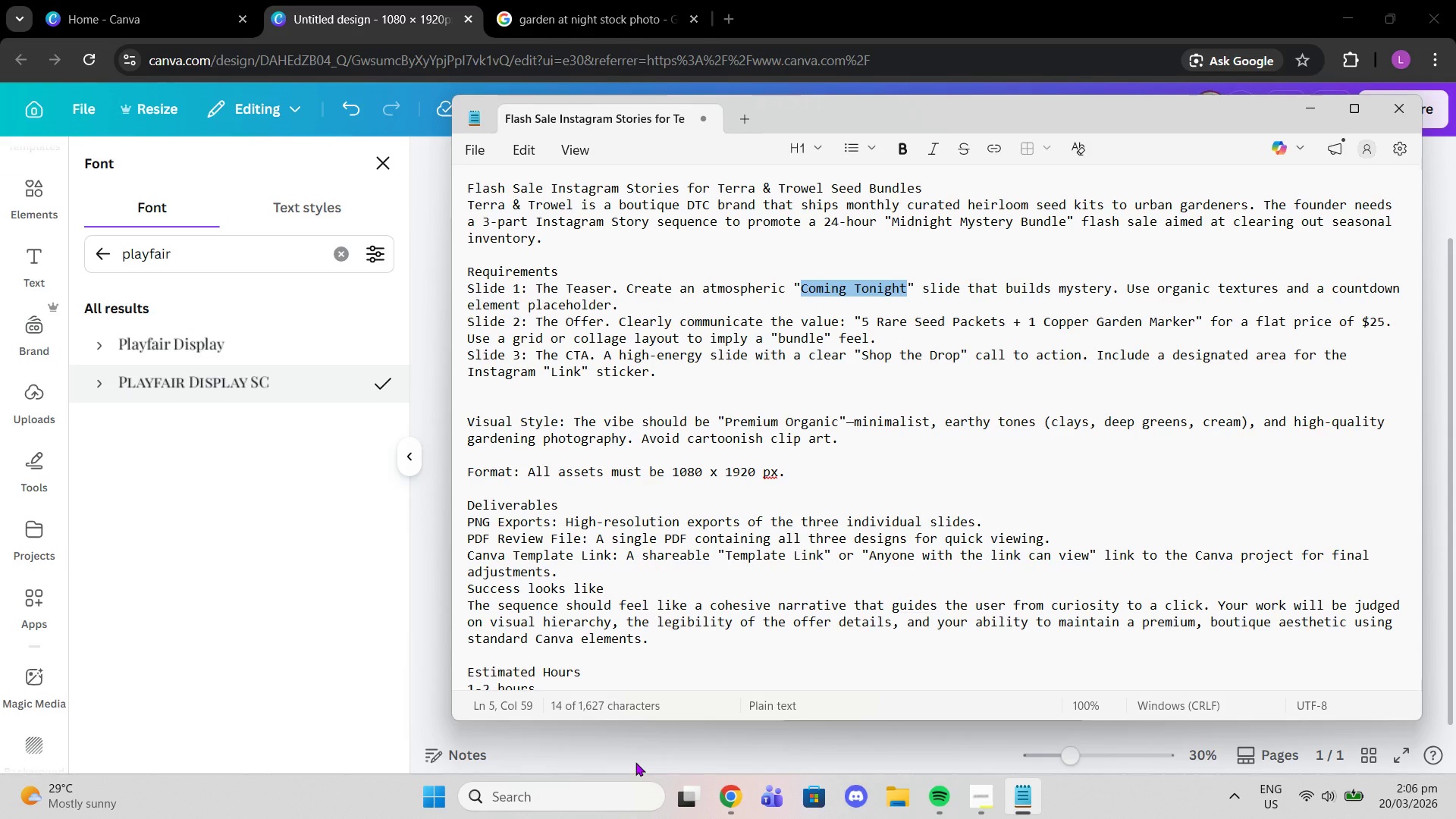 
wait(7.22)
 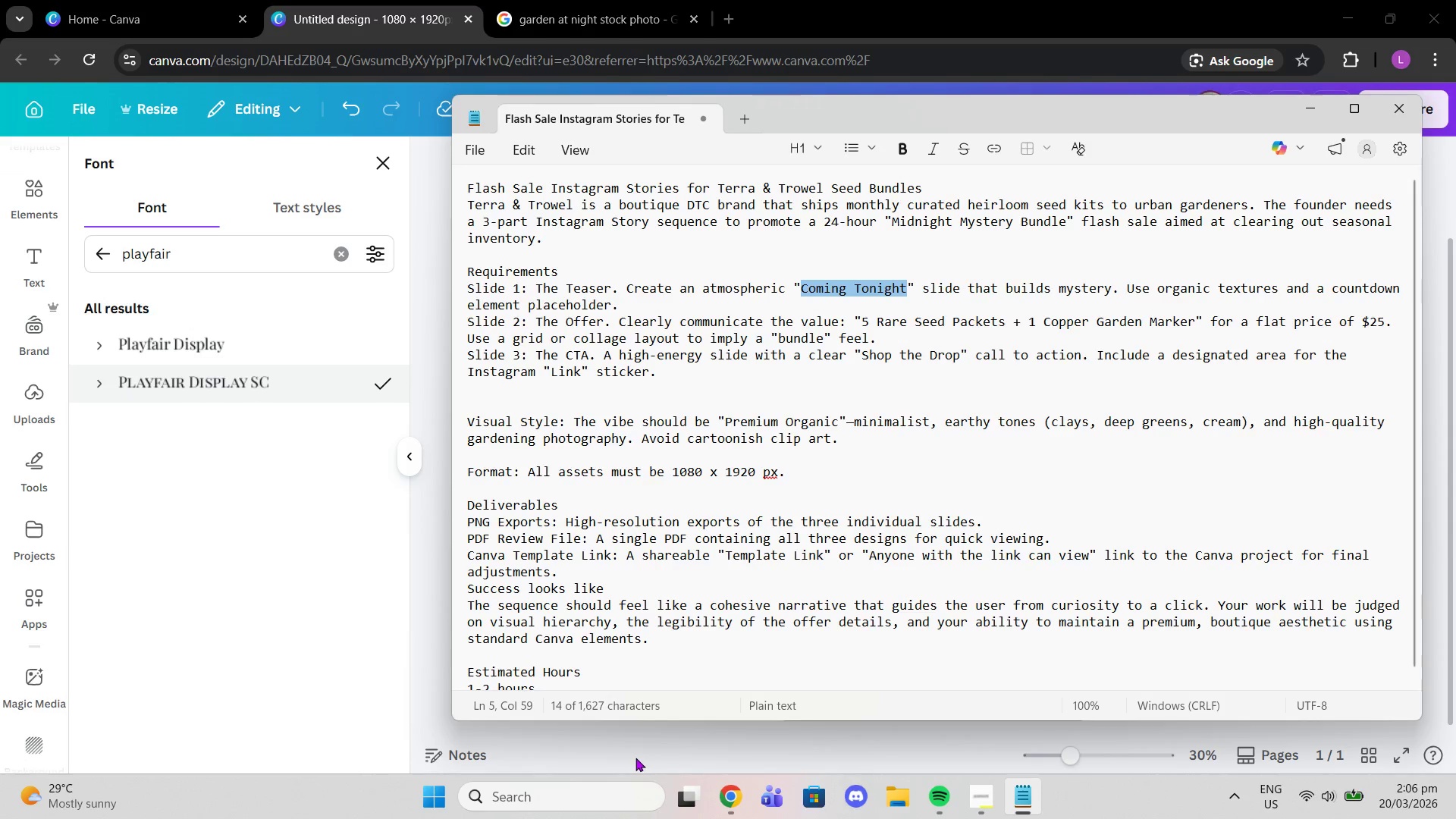 
double_click([849, 400])
 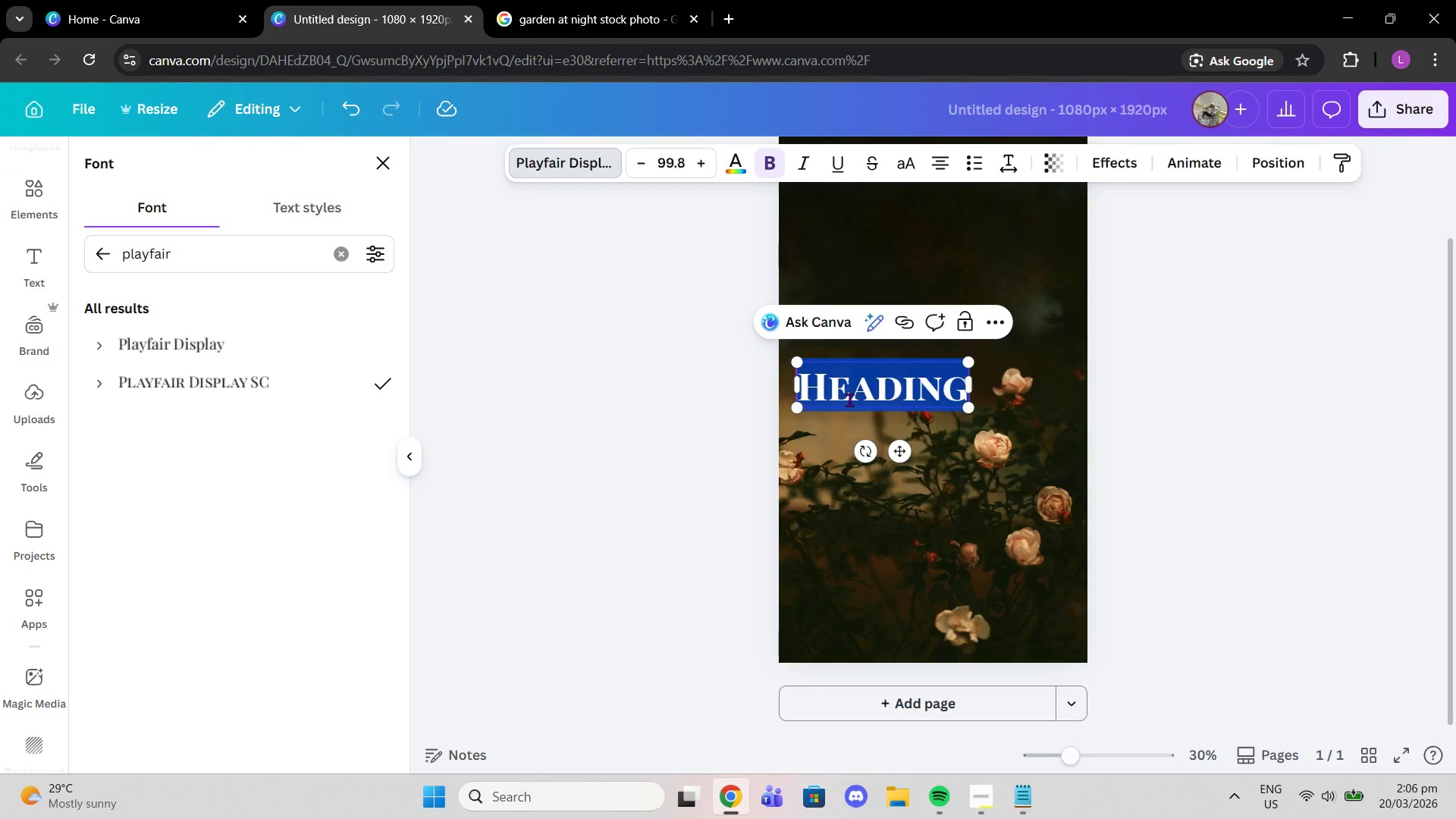 
hold_key(key=ControlLeft, duration=0.78)
 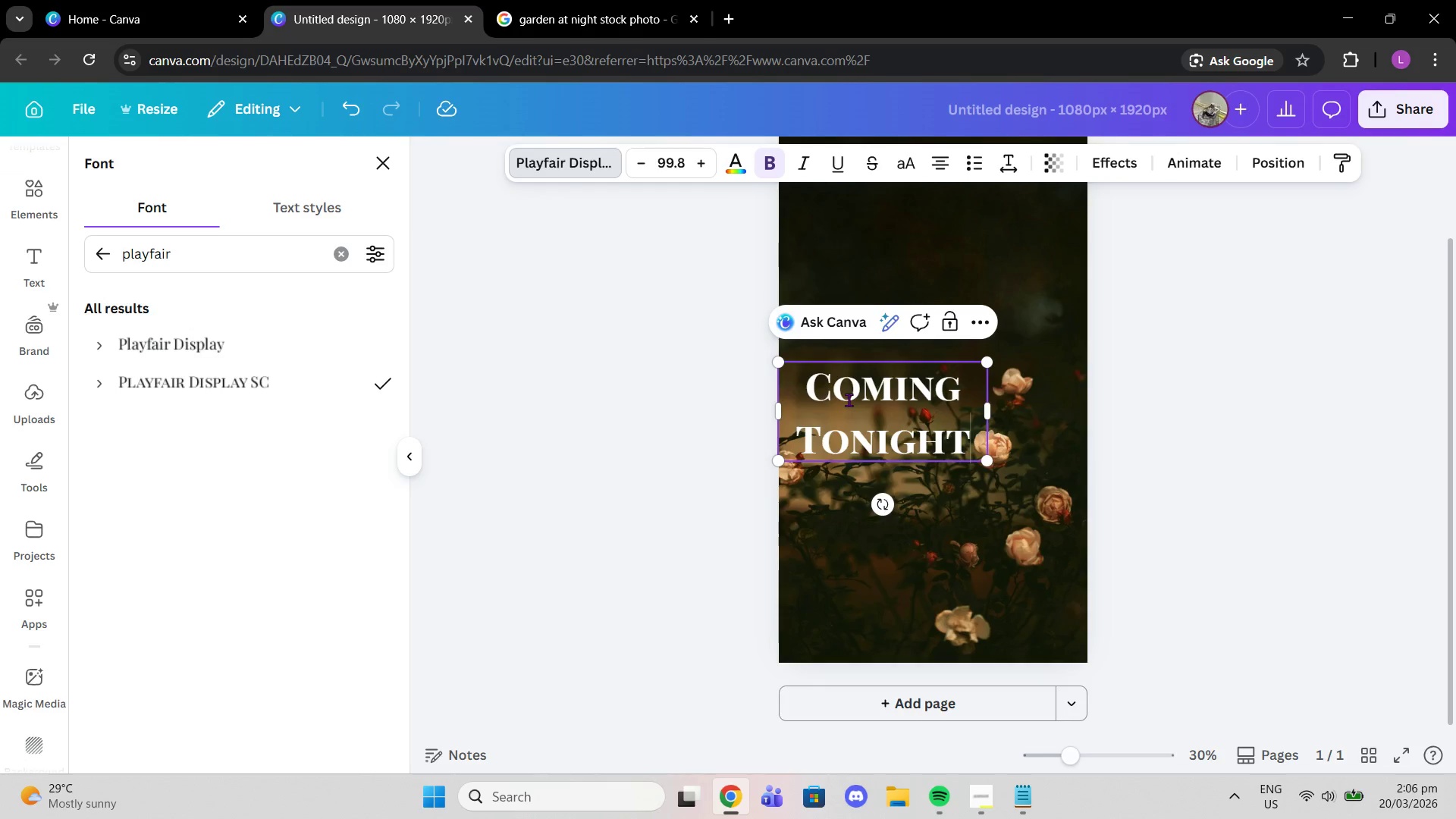 
key(Control+V)
 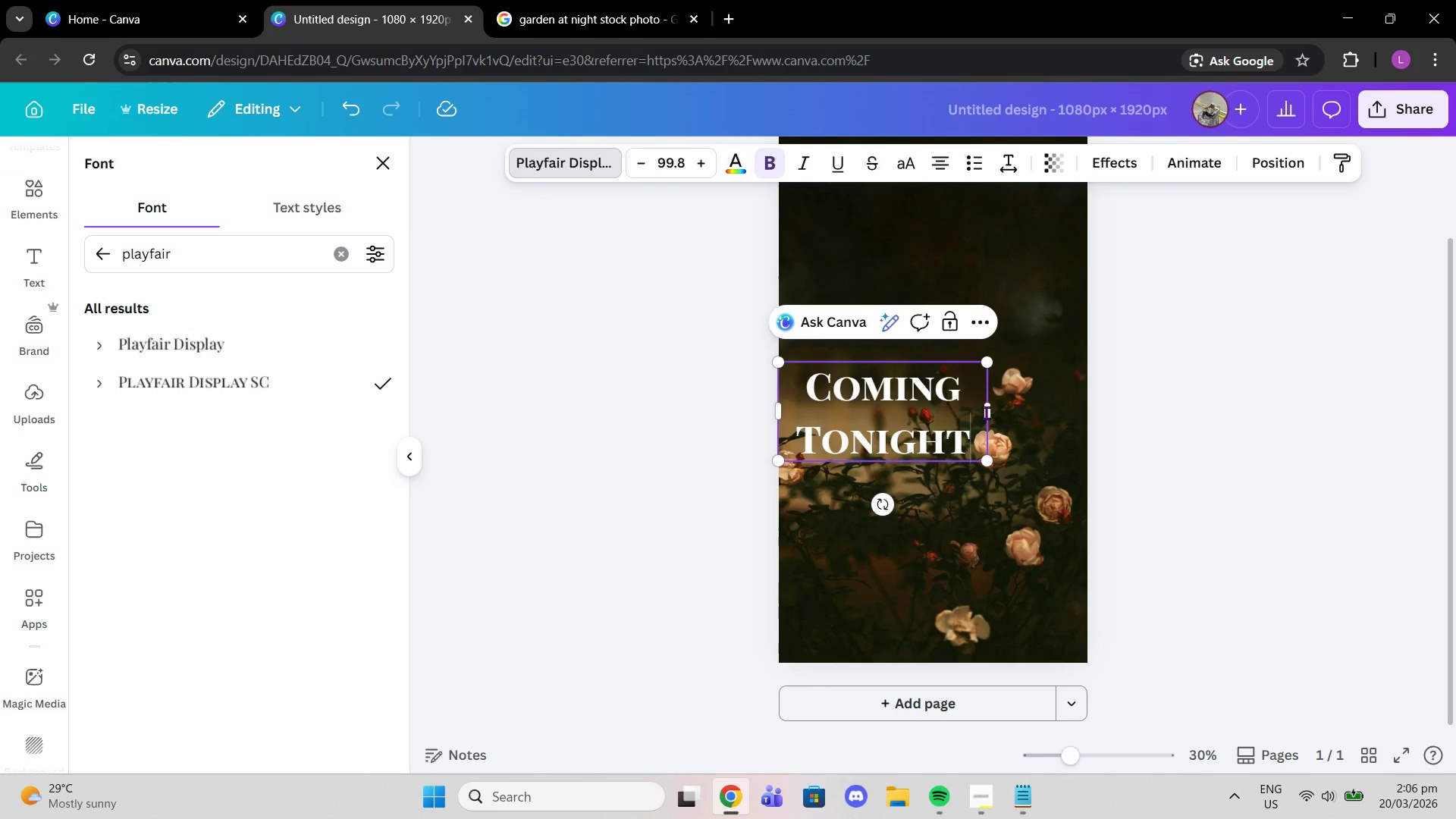 
left_click_drag(start_coordinate=[989, 413], to_coordinate=[1058, 405])
 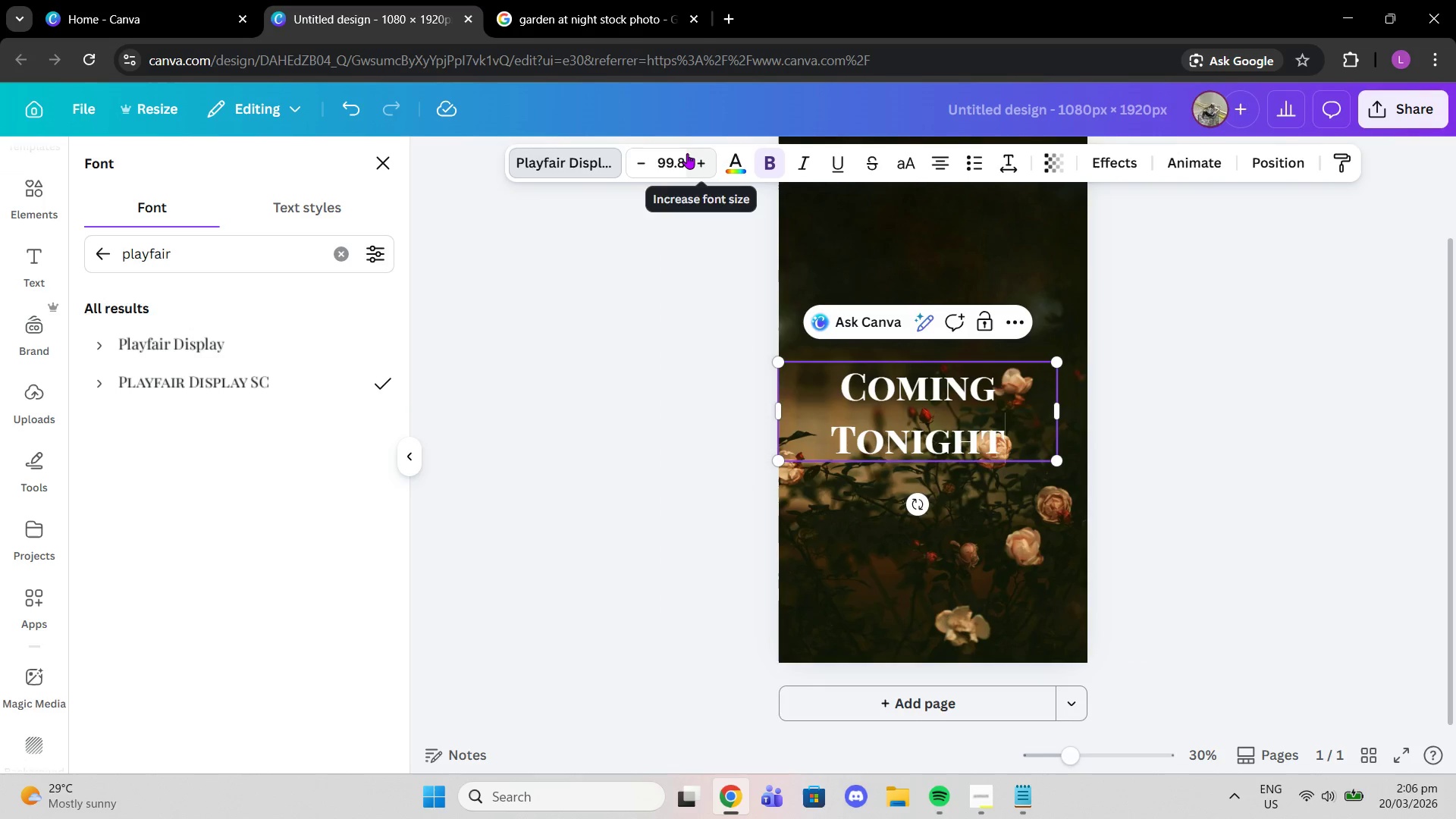 
wait(5.11)
 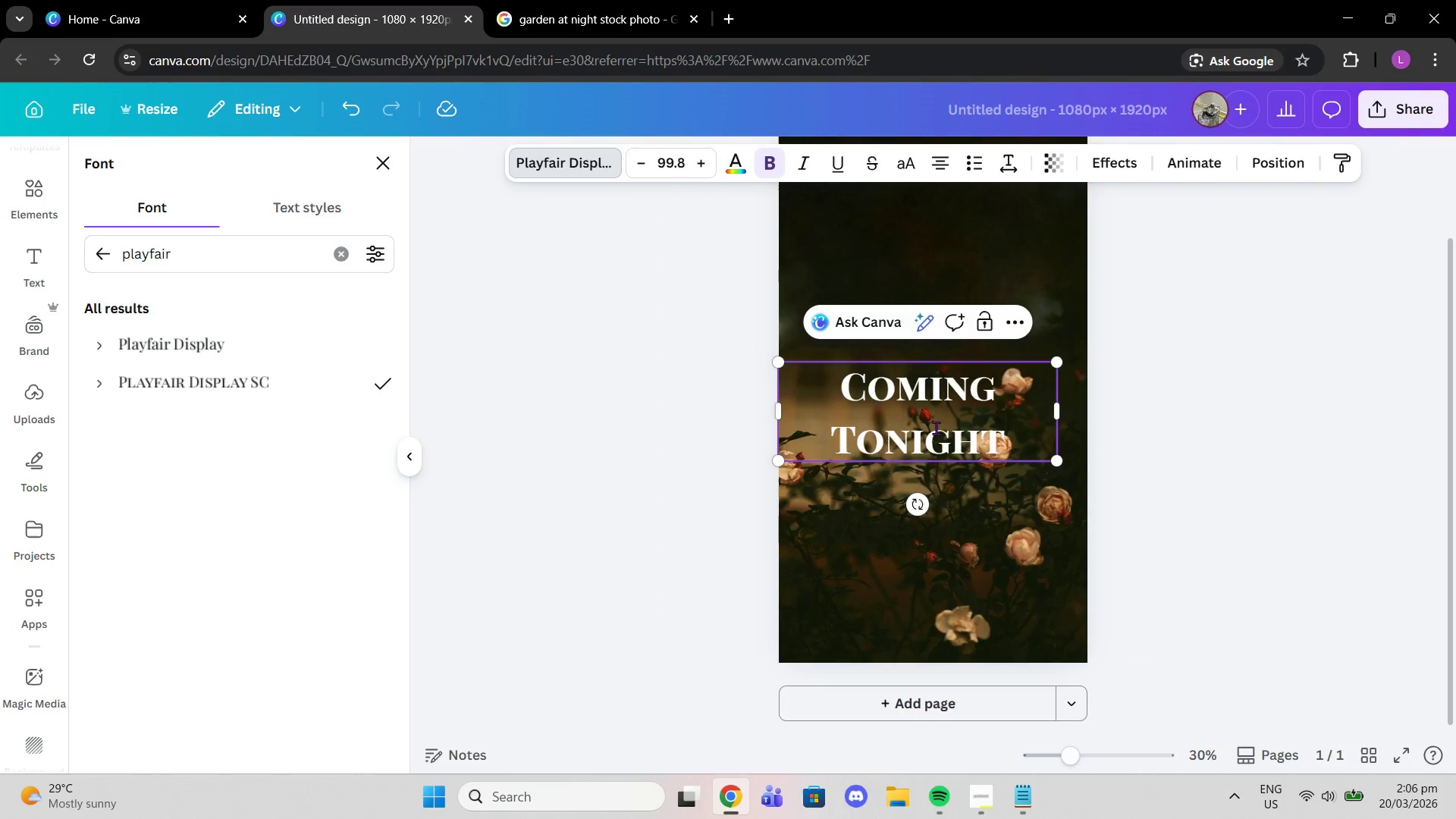 
left_click([721, 169])
 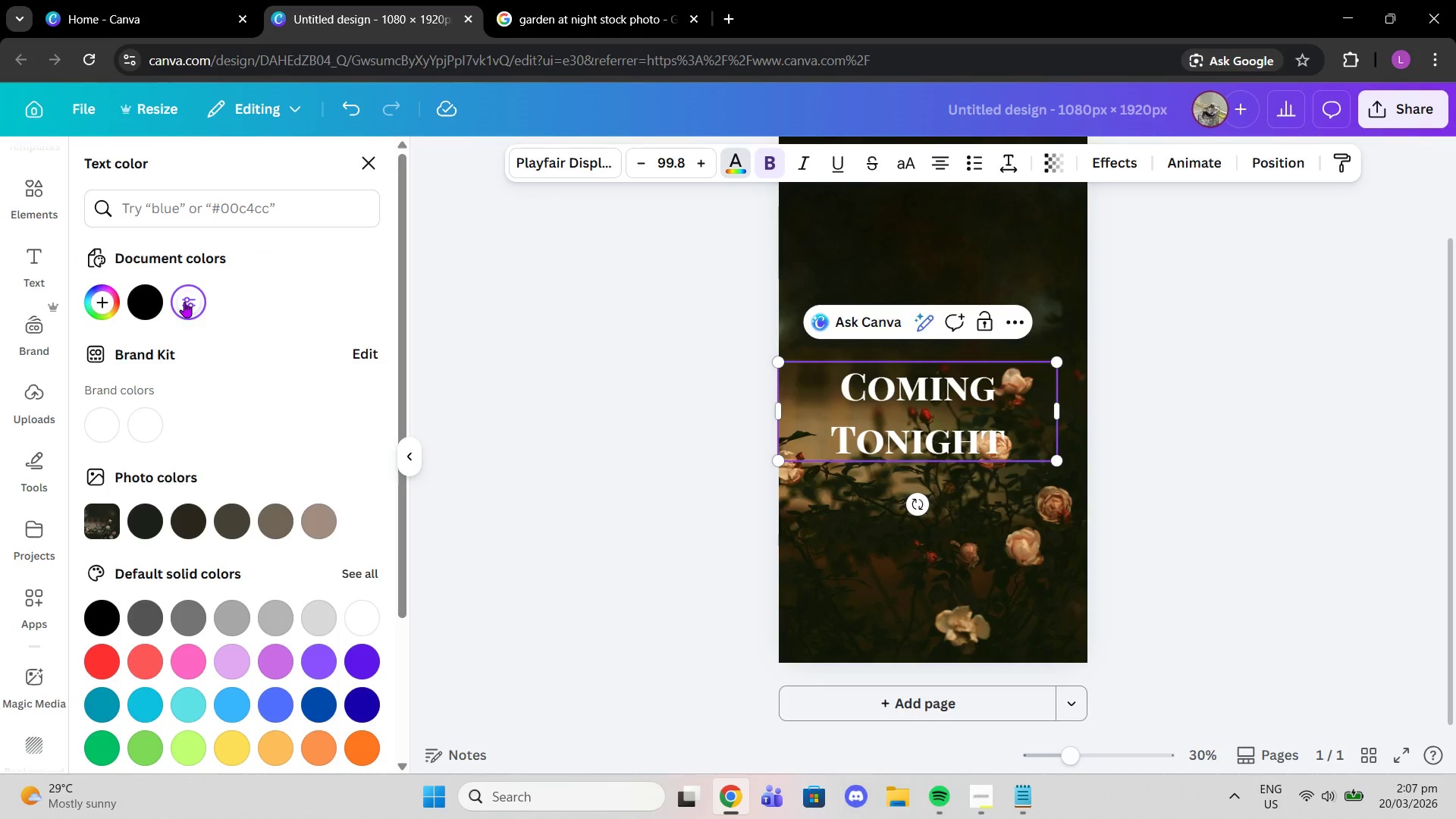 
left_click([184, 302])
 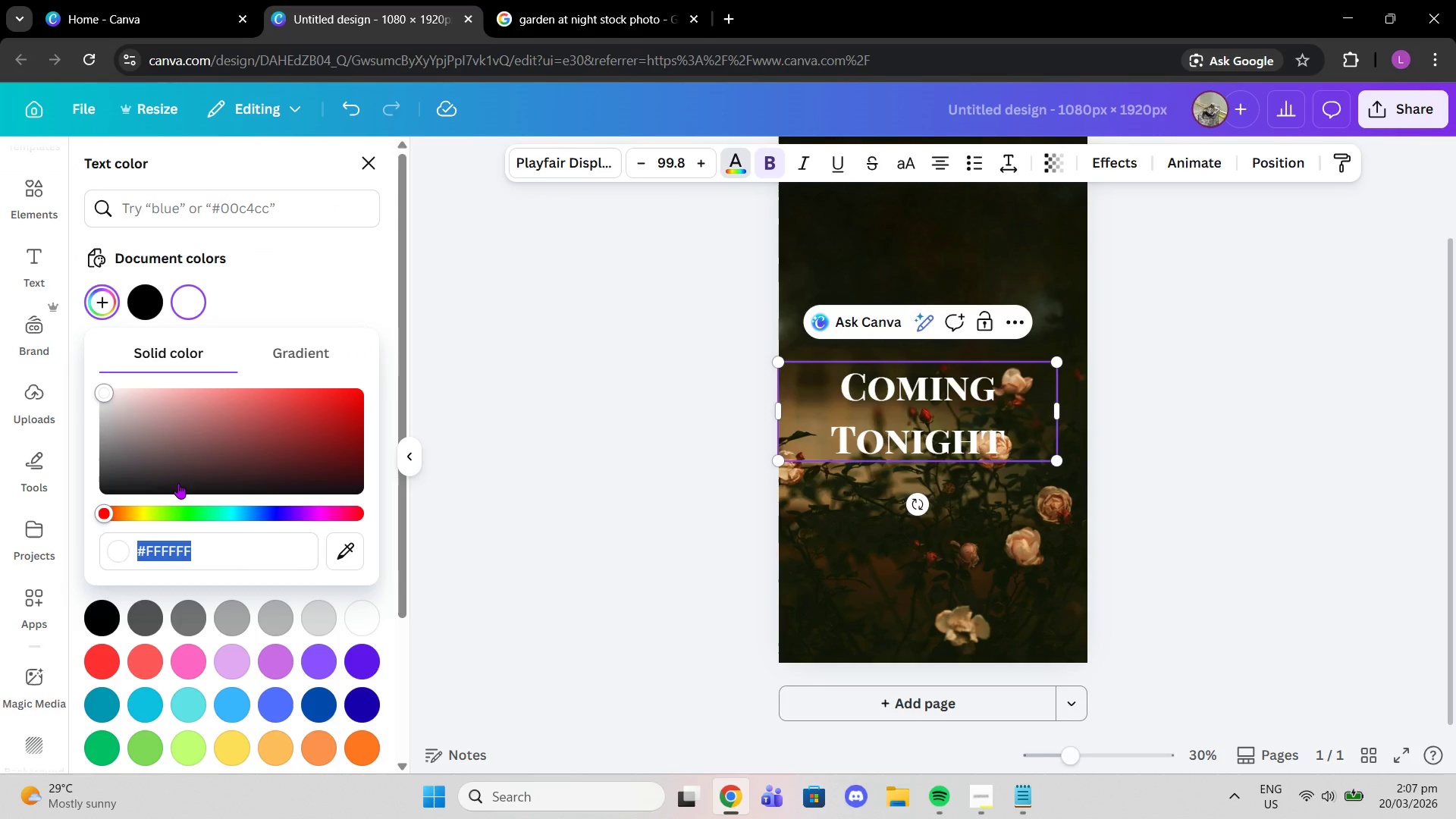 
type(f5f1E8)
 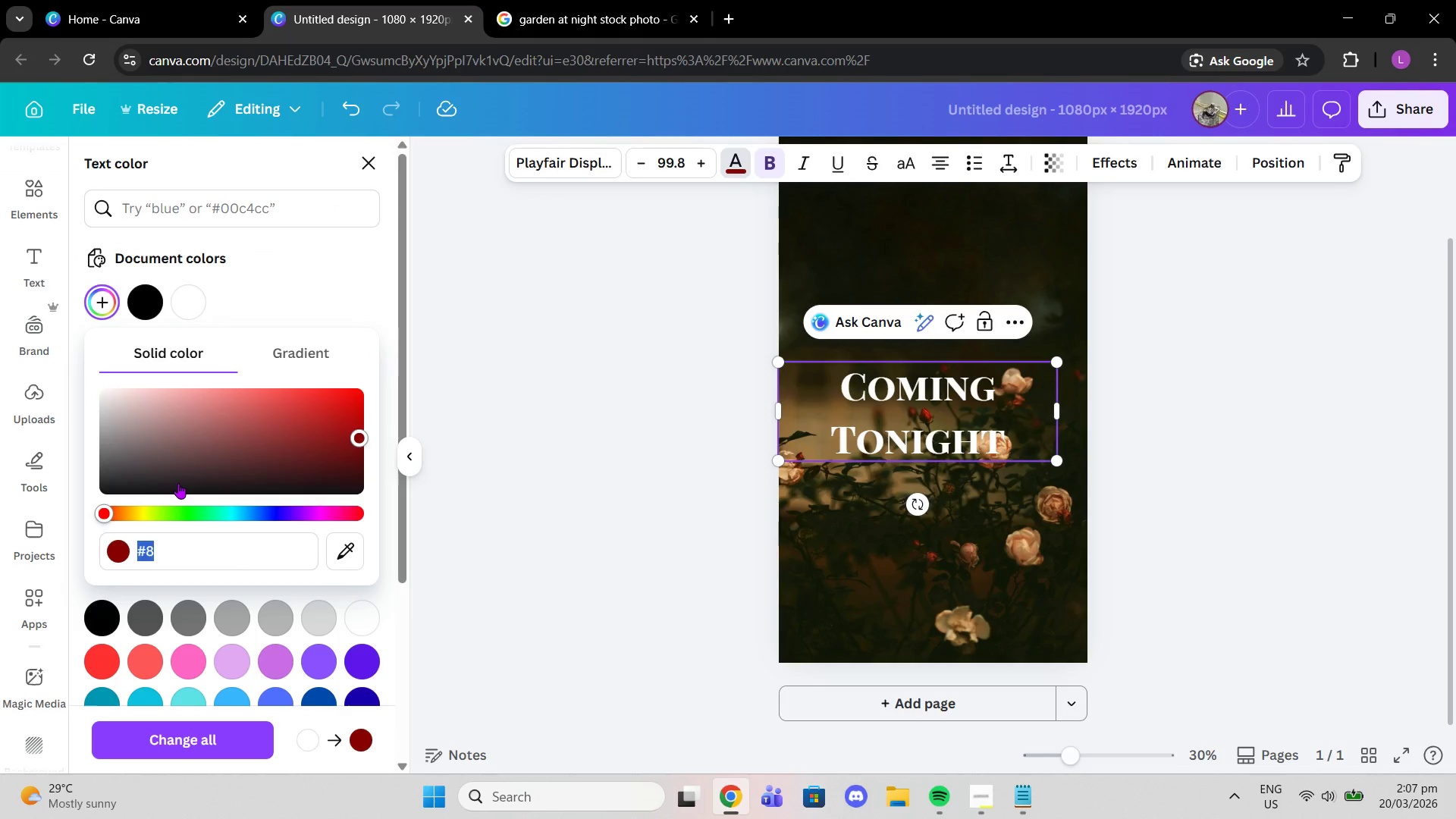 
type(f5)
 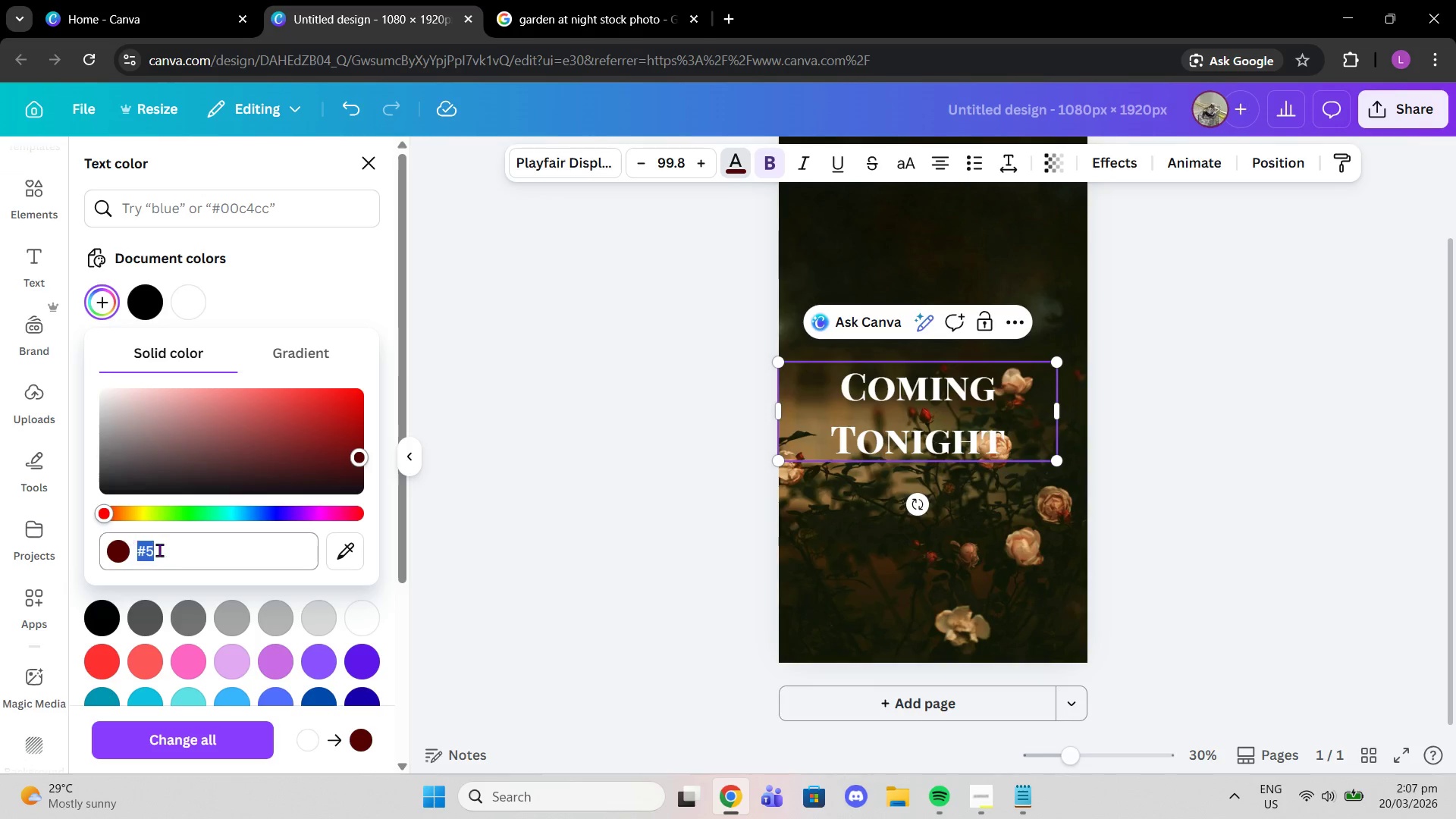 
left_click([183, 554])
 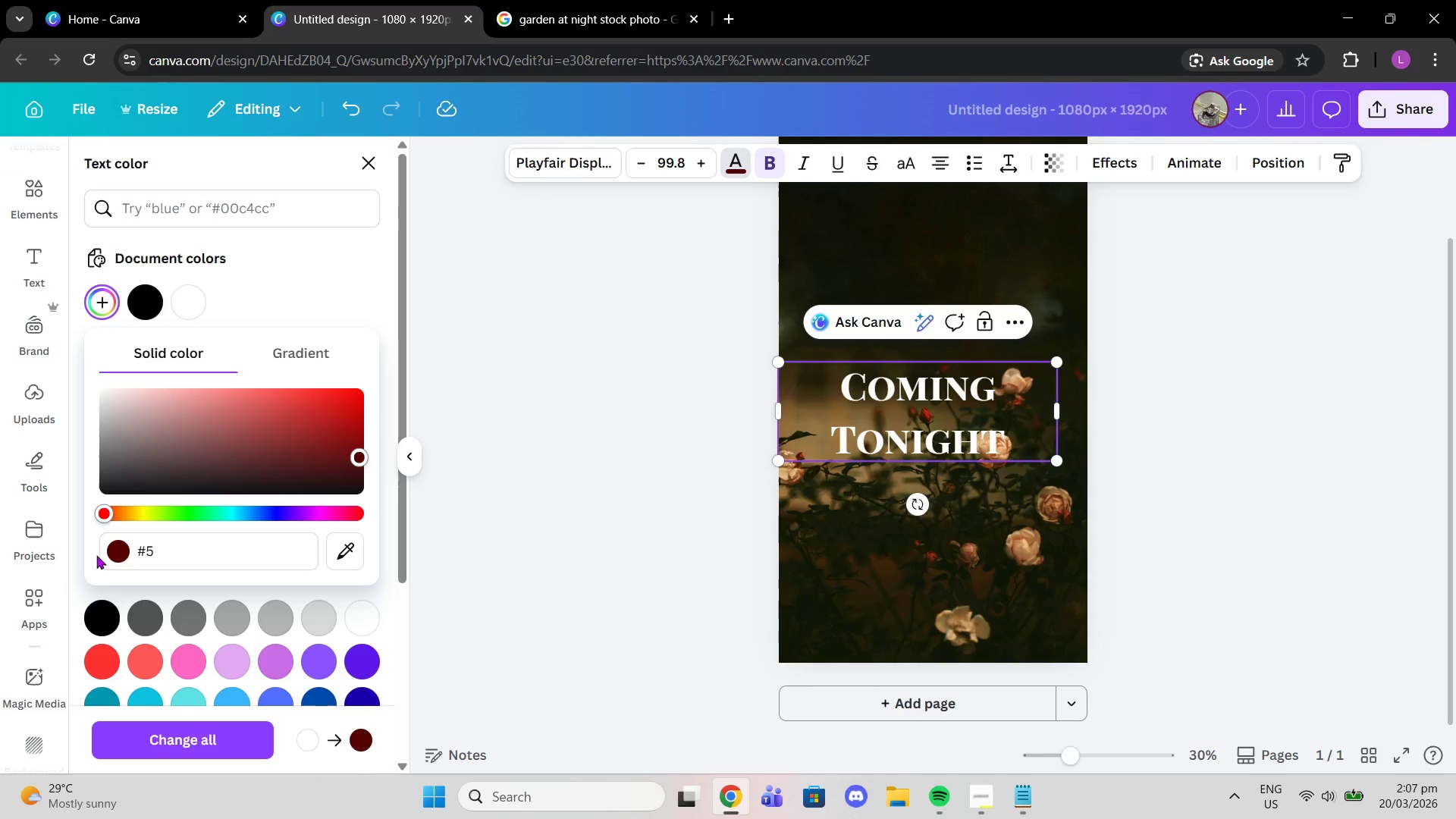 
key(Backspace)
key(Backspace)
key(Backspace)
type(f5)
key(Backspace)
key(Backspace)
key(Backspace)
 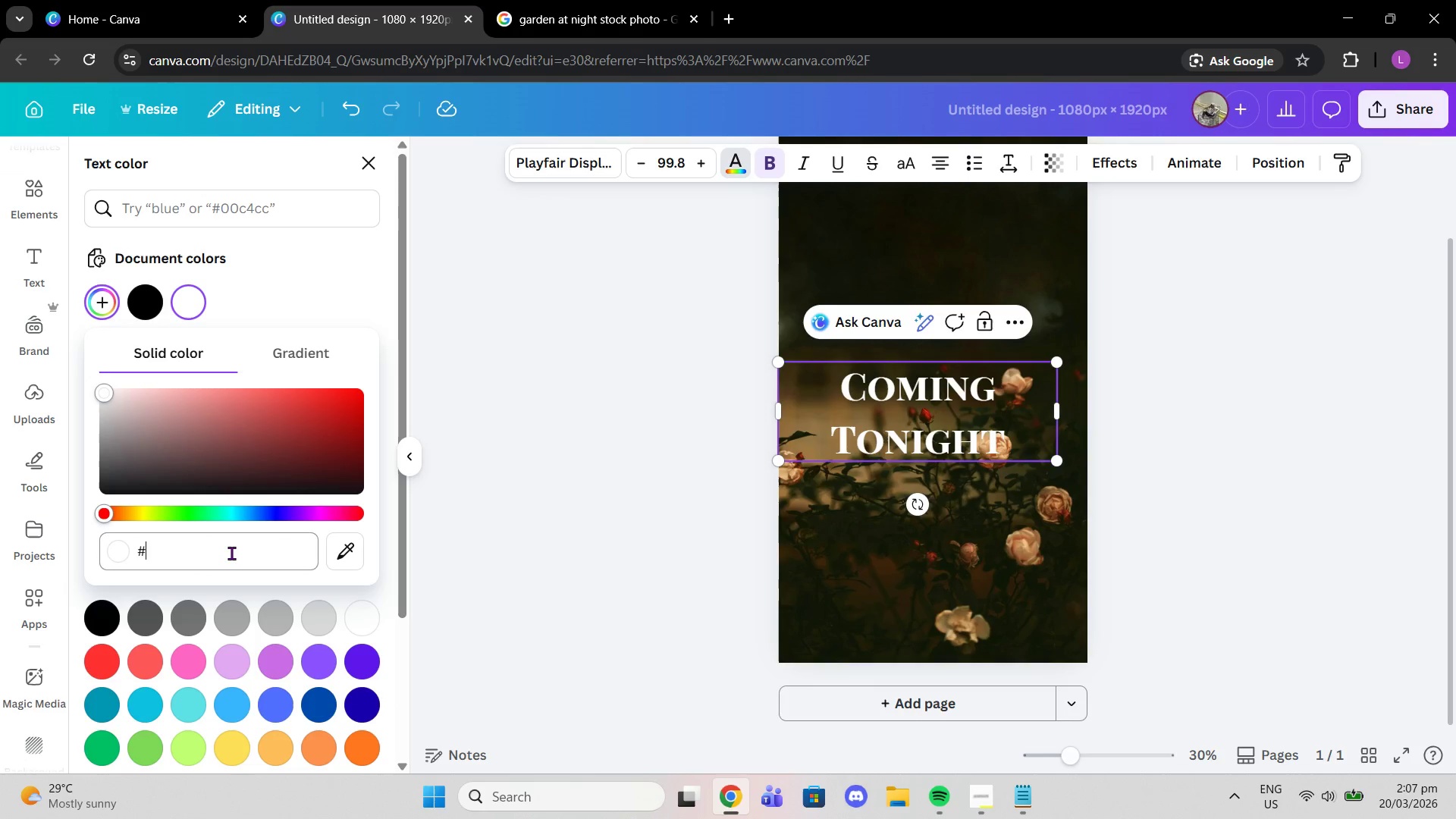 
double_click([231, 553])
 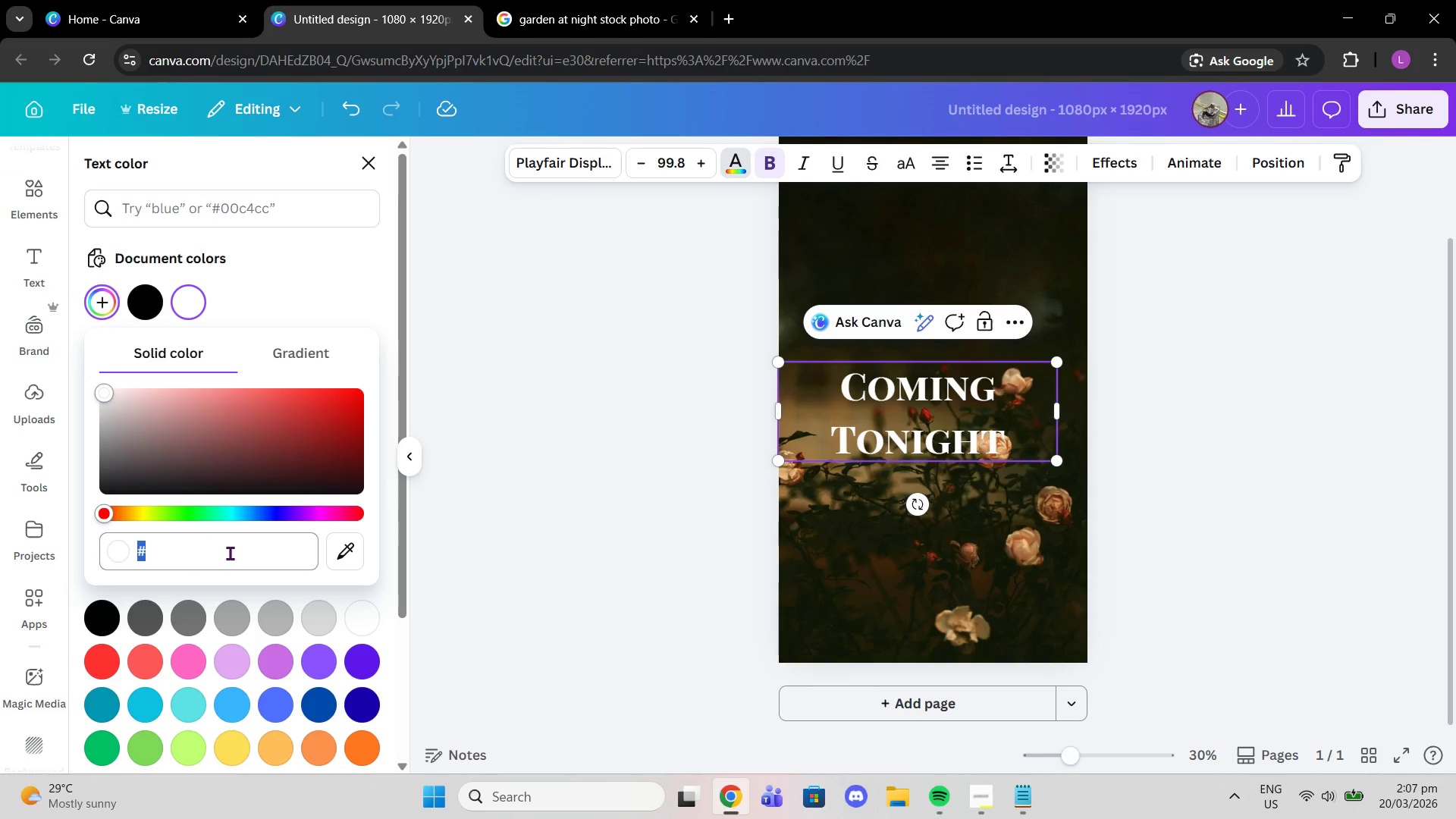 
type(f5)
key(Backspace)
key(Backspace)
 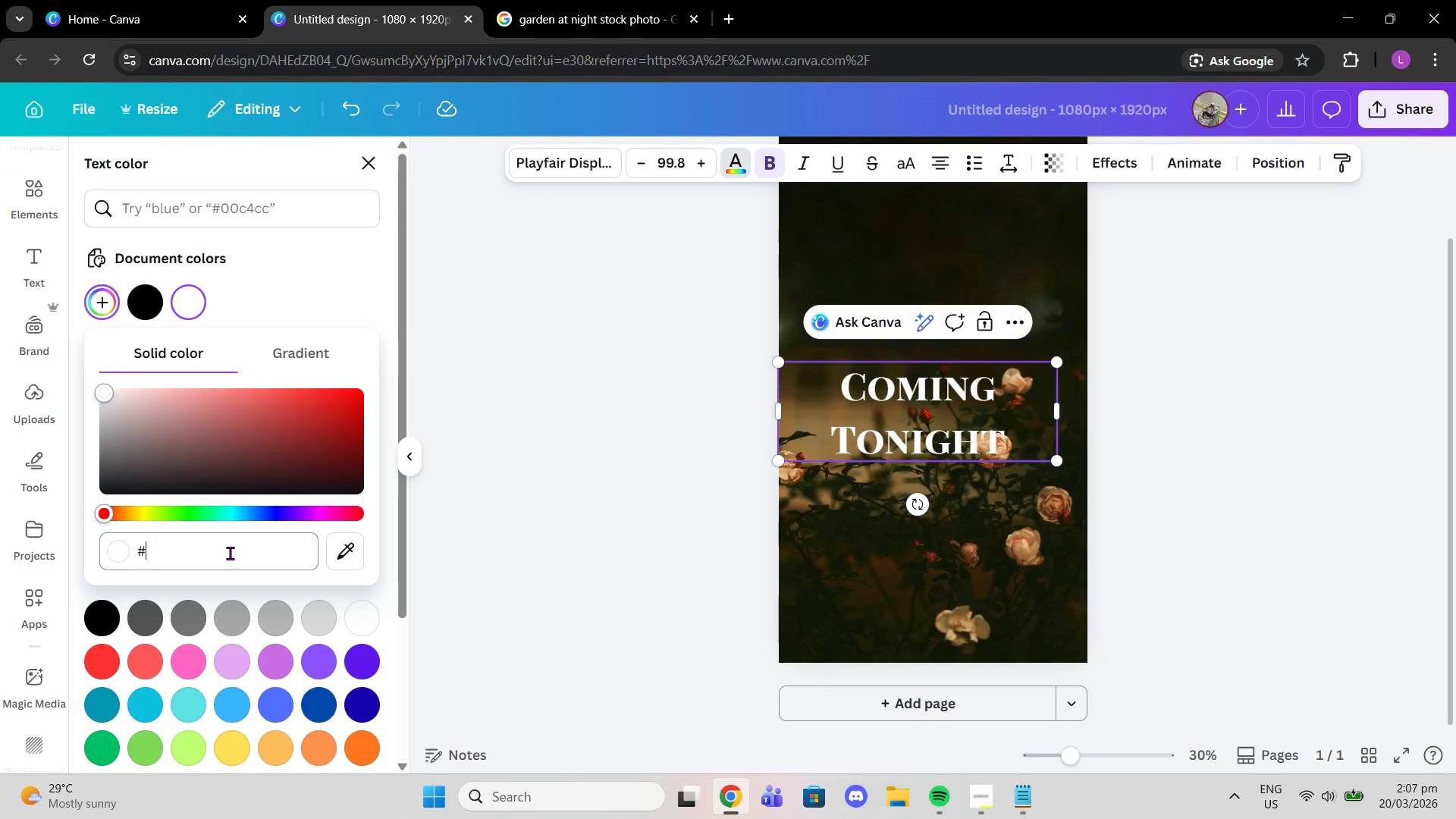 
left_click([230, 553])
 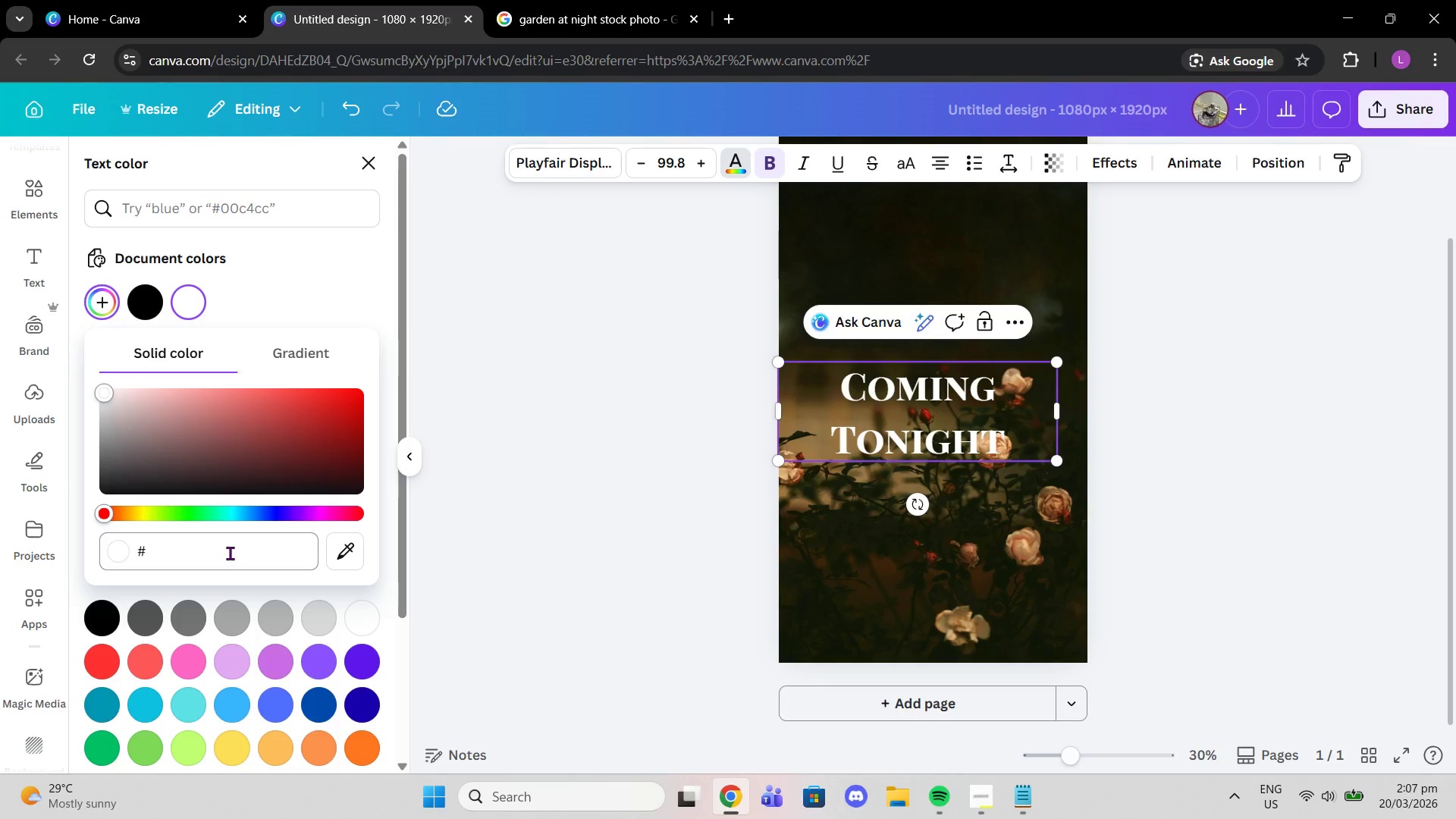 
left_click([230, 553])
 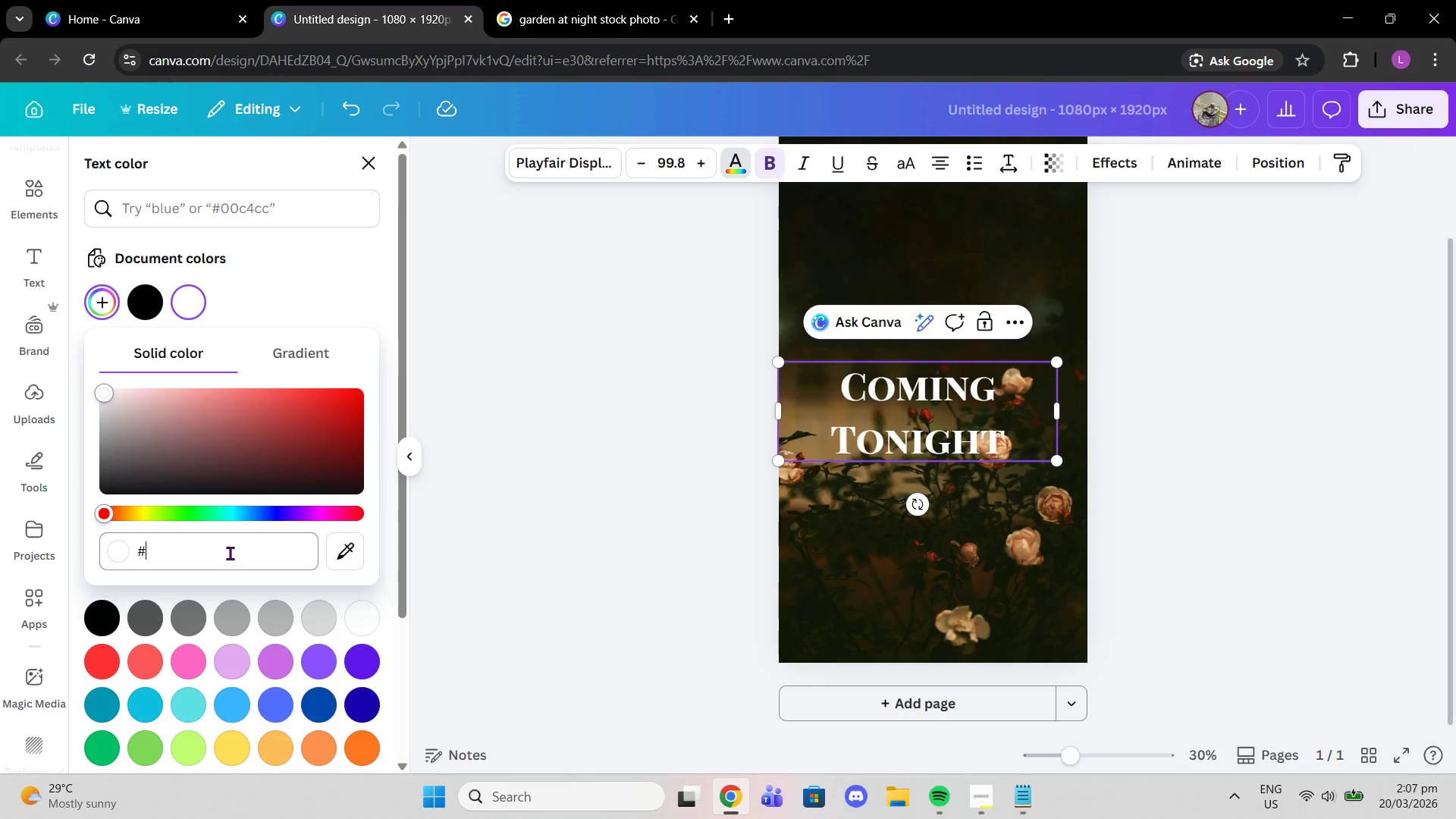 
type(f5f)
 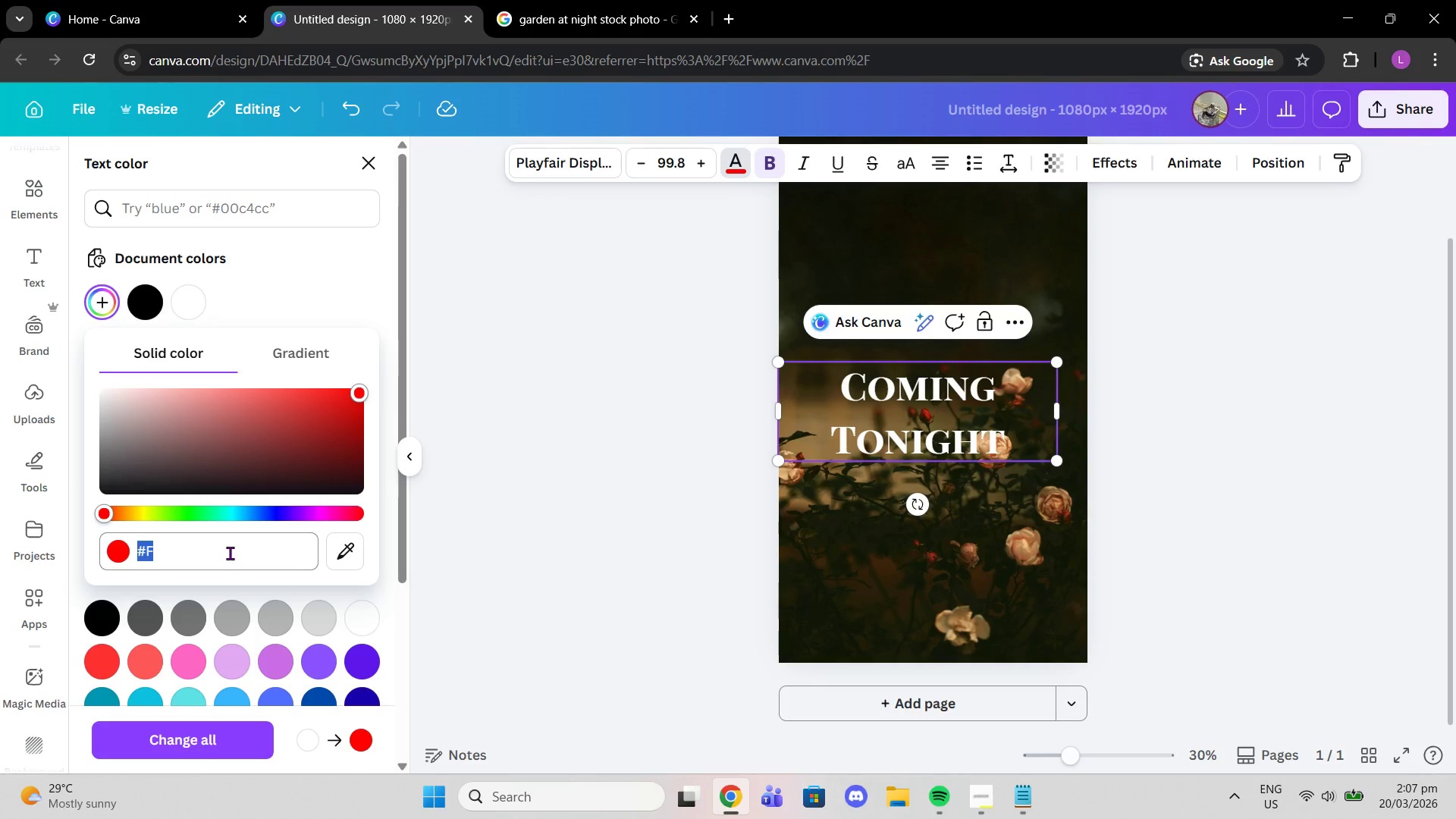 
left_click([230, 553])
 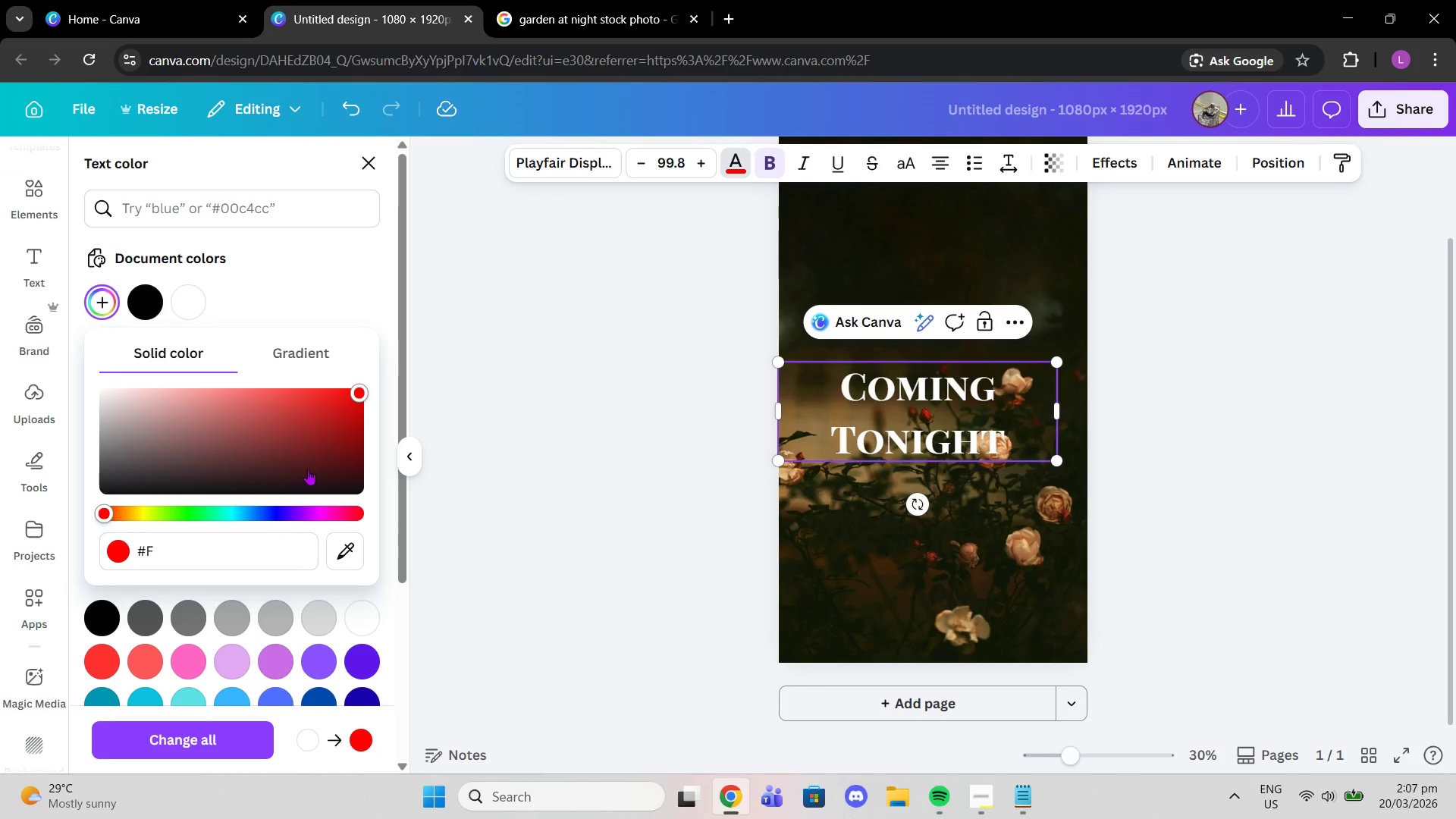 
left_click([529, 470])
 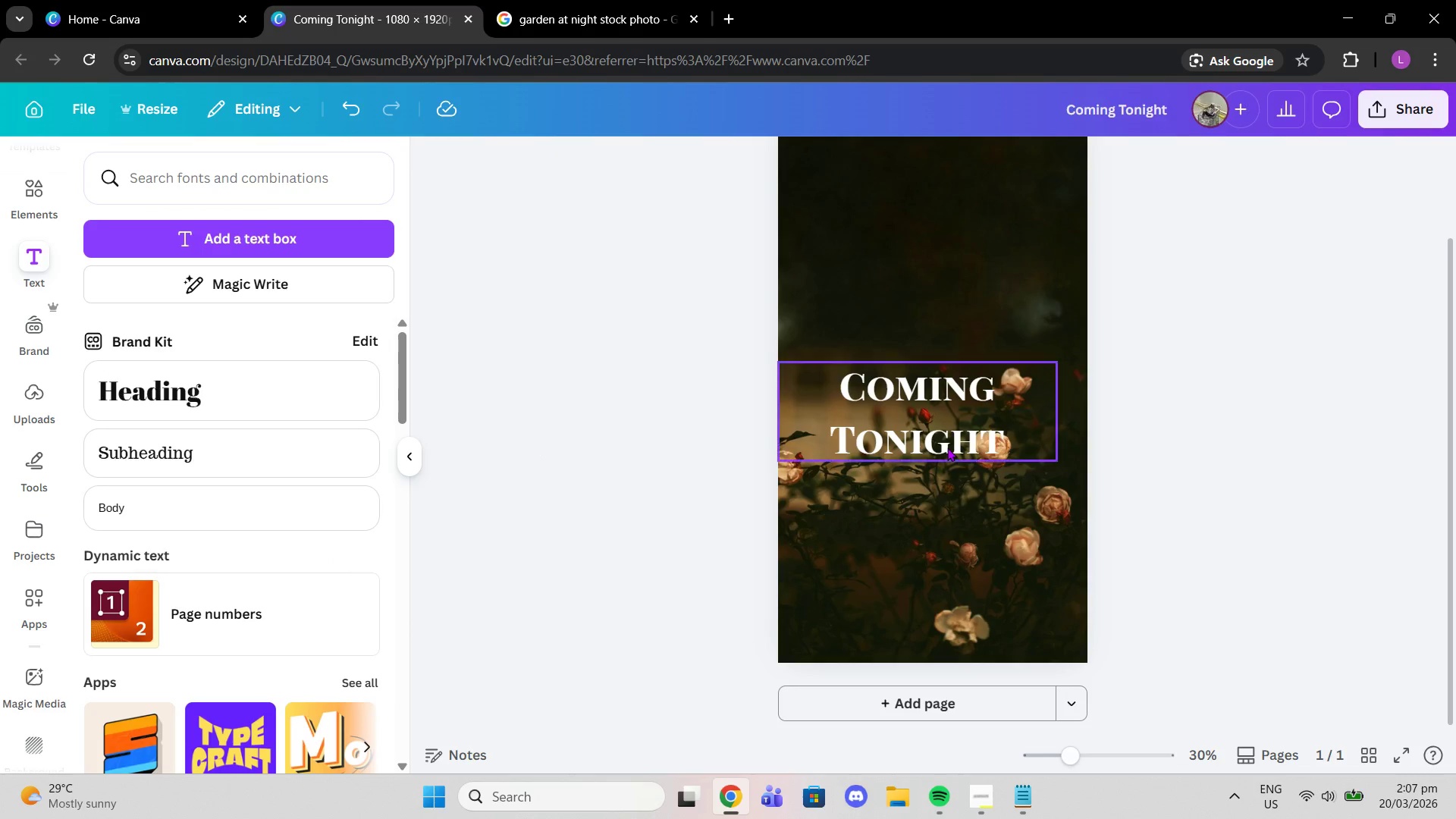 
left_click([946, 444])
 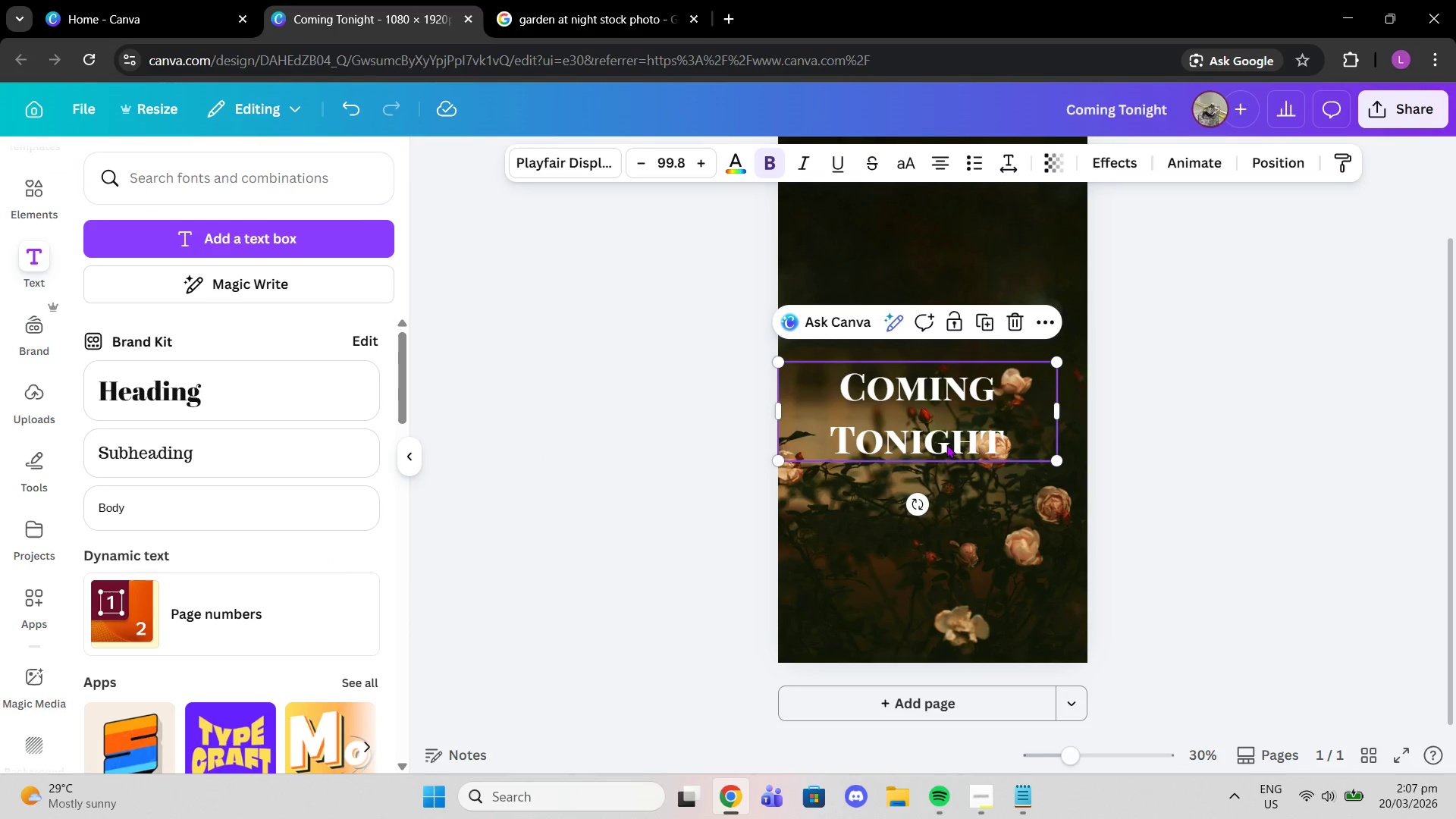 
left_click_drag(start_coordinate=[946, 444], to_coordinate=[932, 259])
 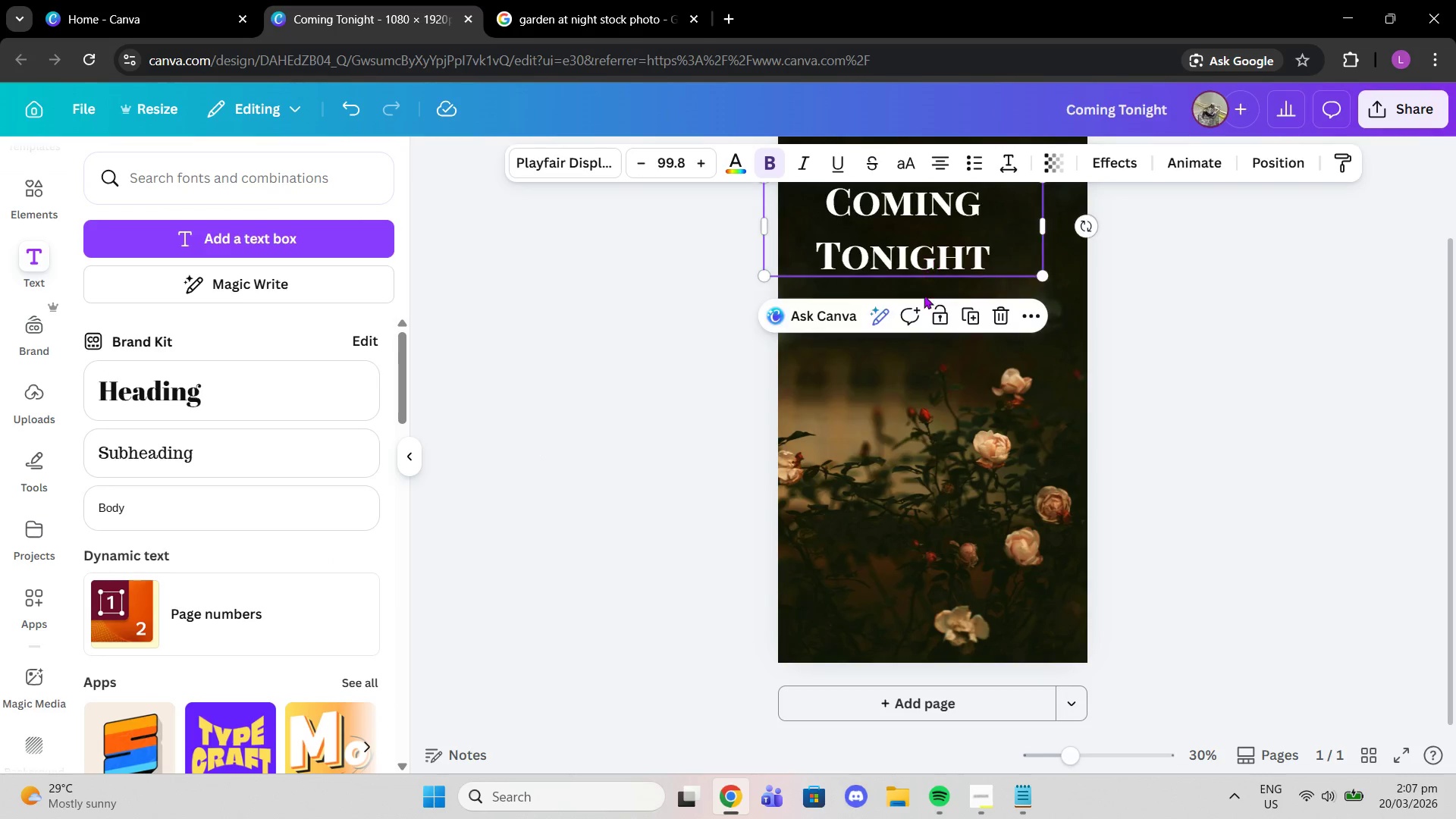 
scroll: coordinate [924, 299], scroll_direction: up, amount: 2.0
 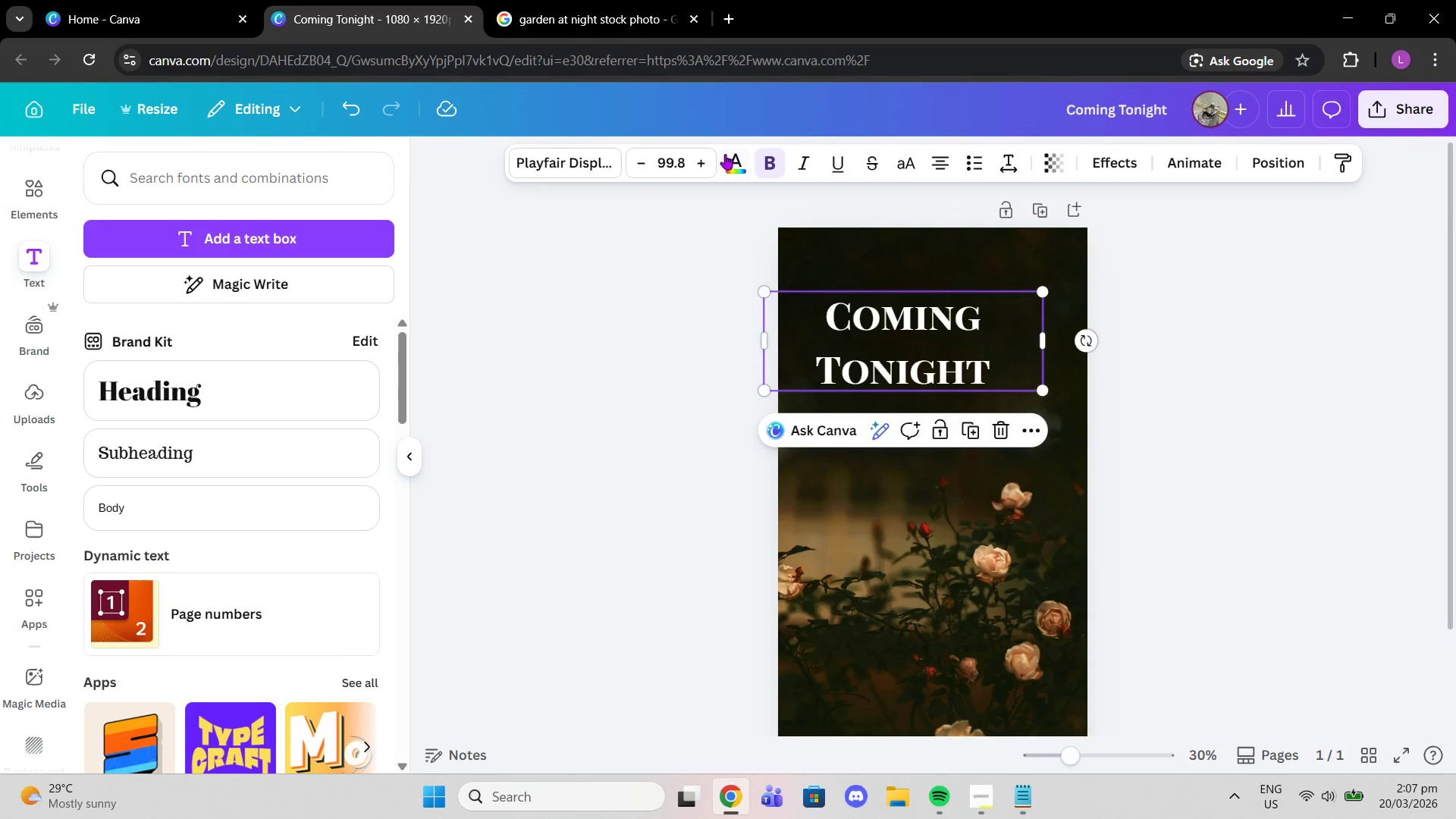 
left_click([729, 158])
 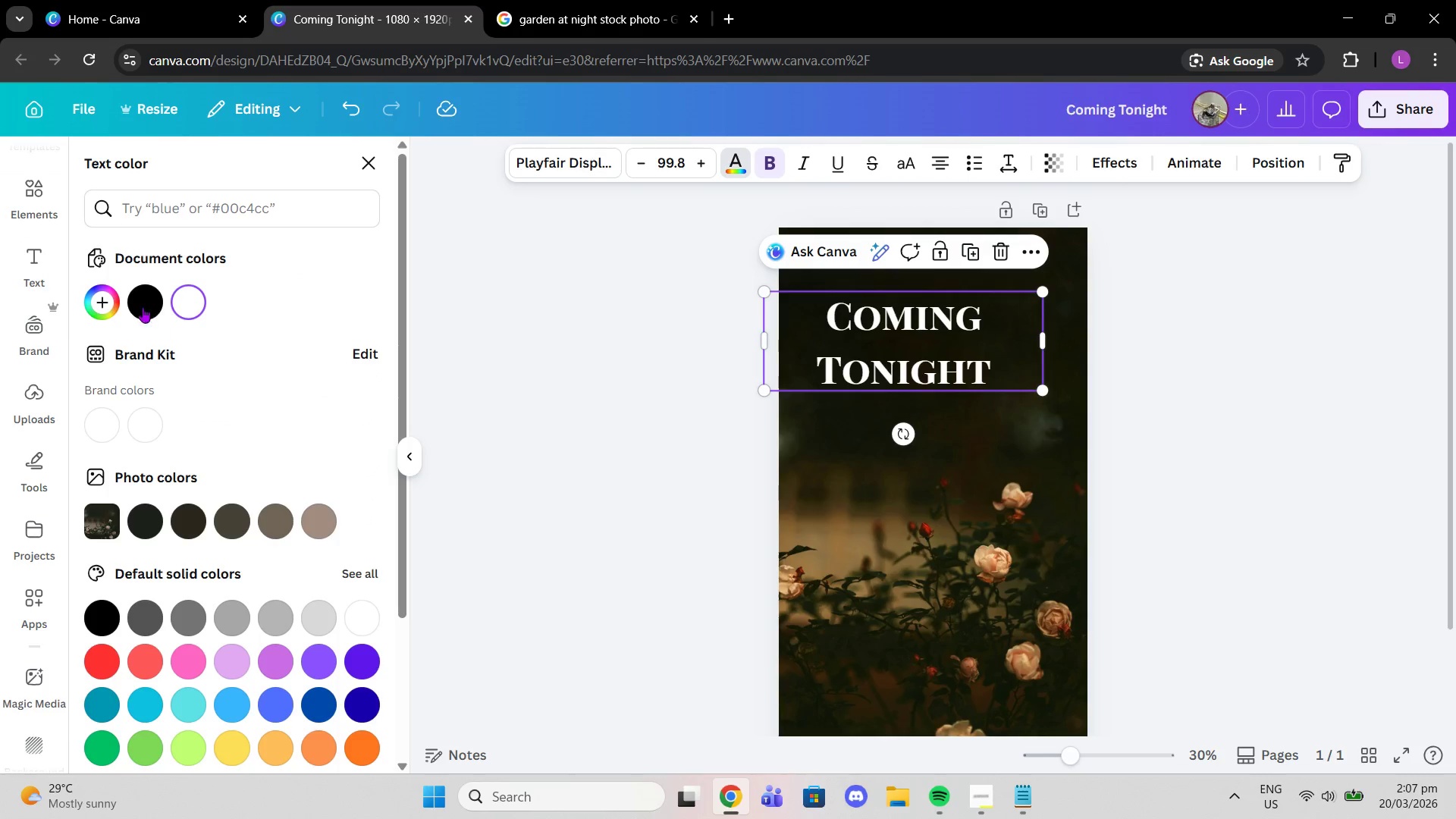 
left_click([92, 300])
 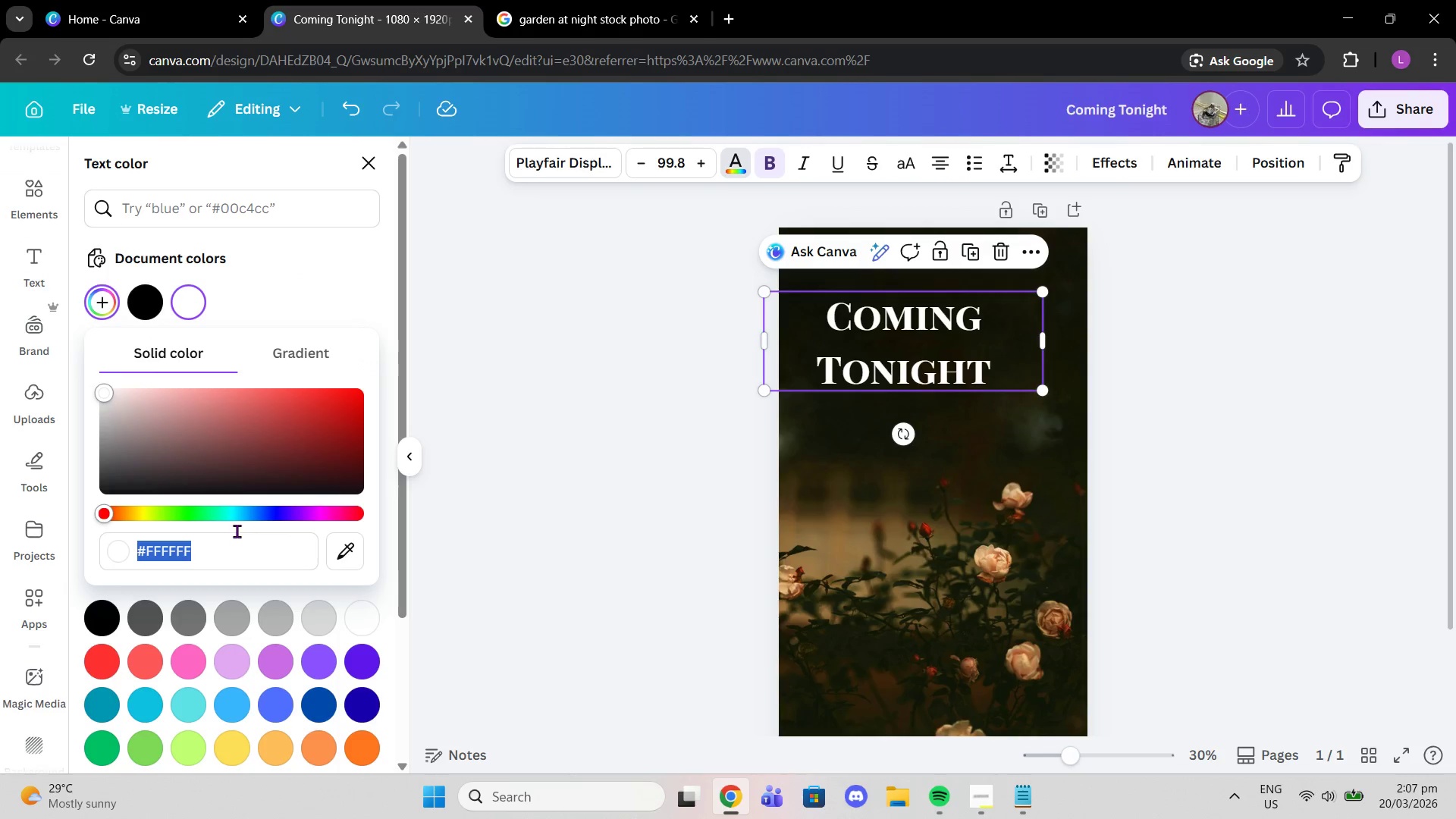 
type(f5f)
 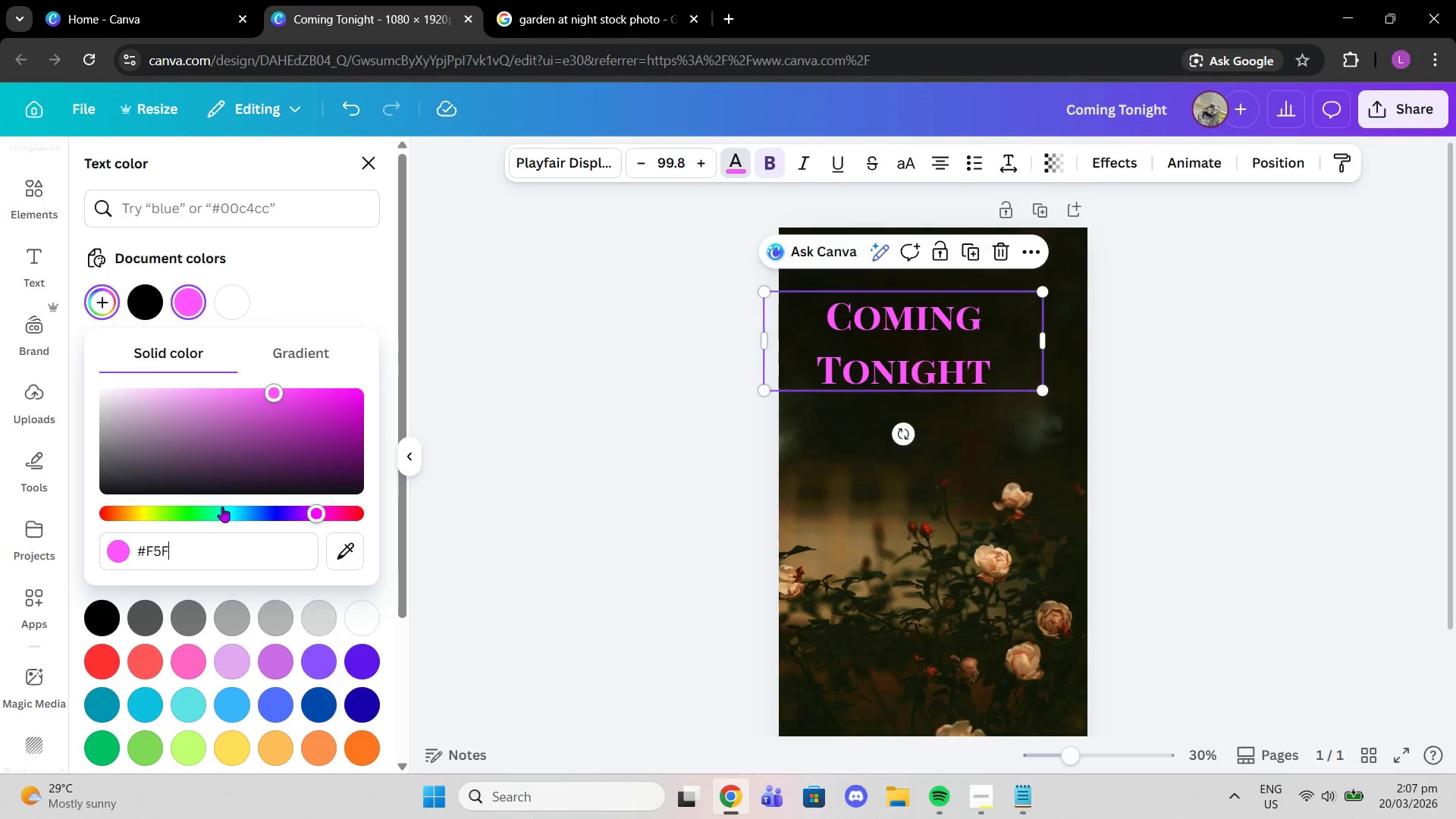 
key(1)
 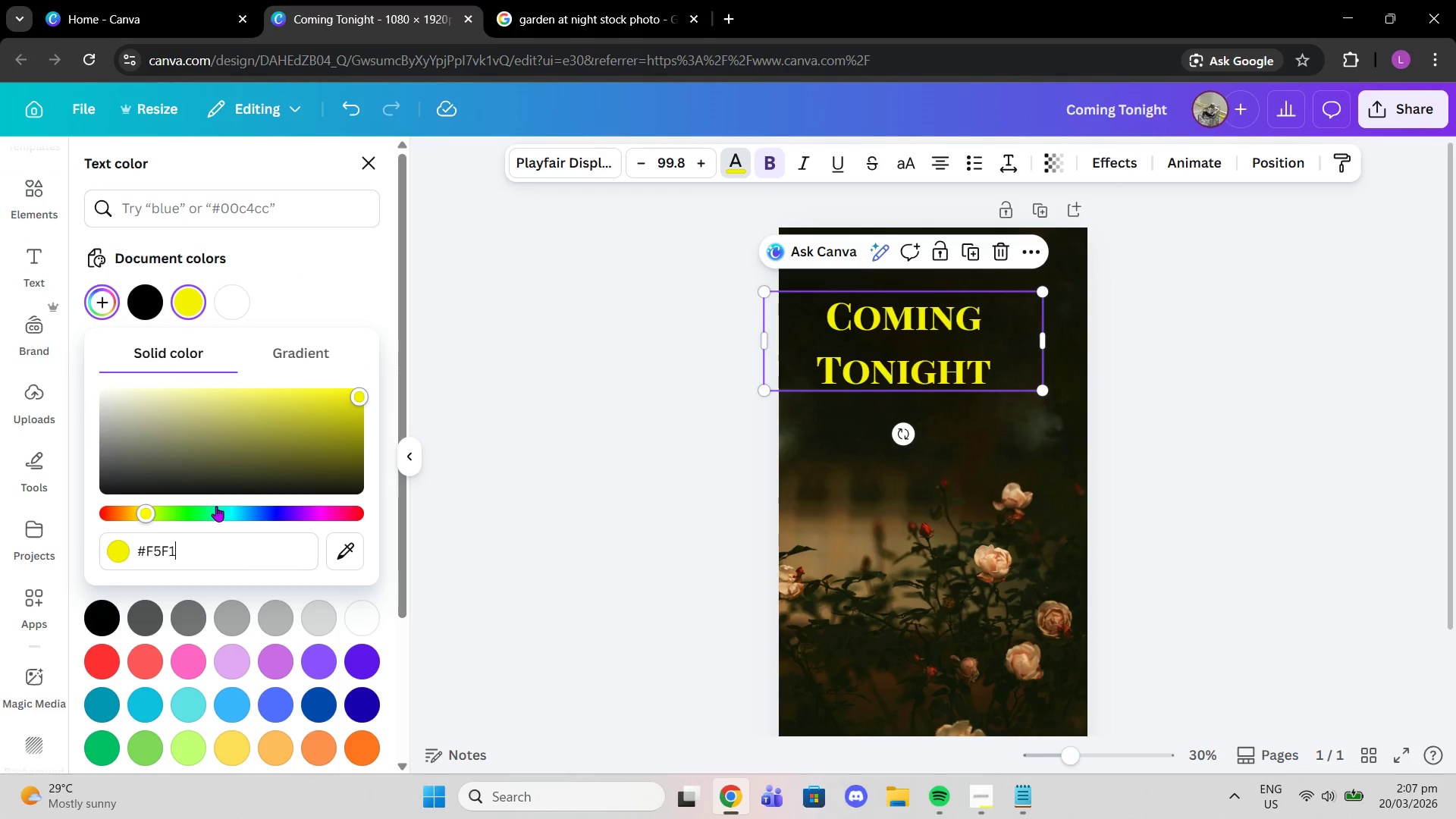 
type(e8)
 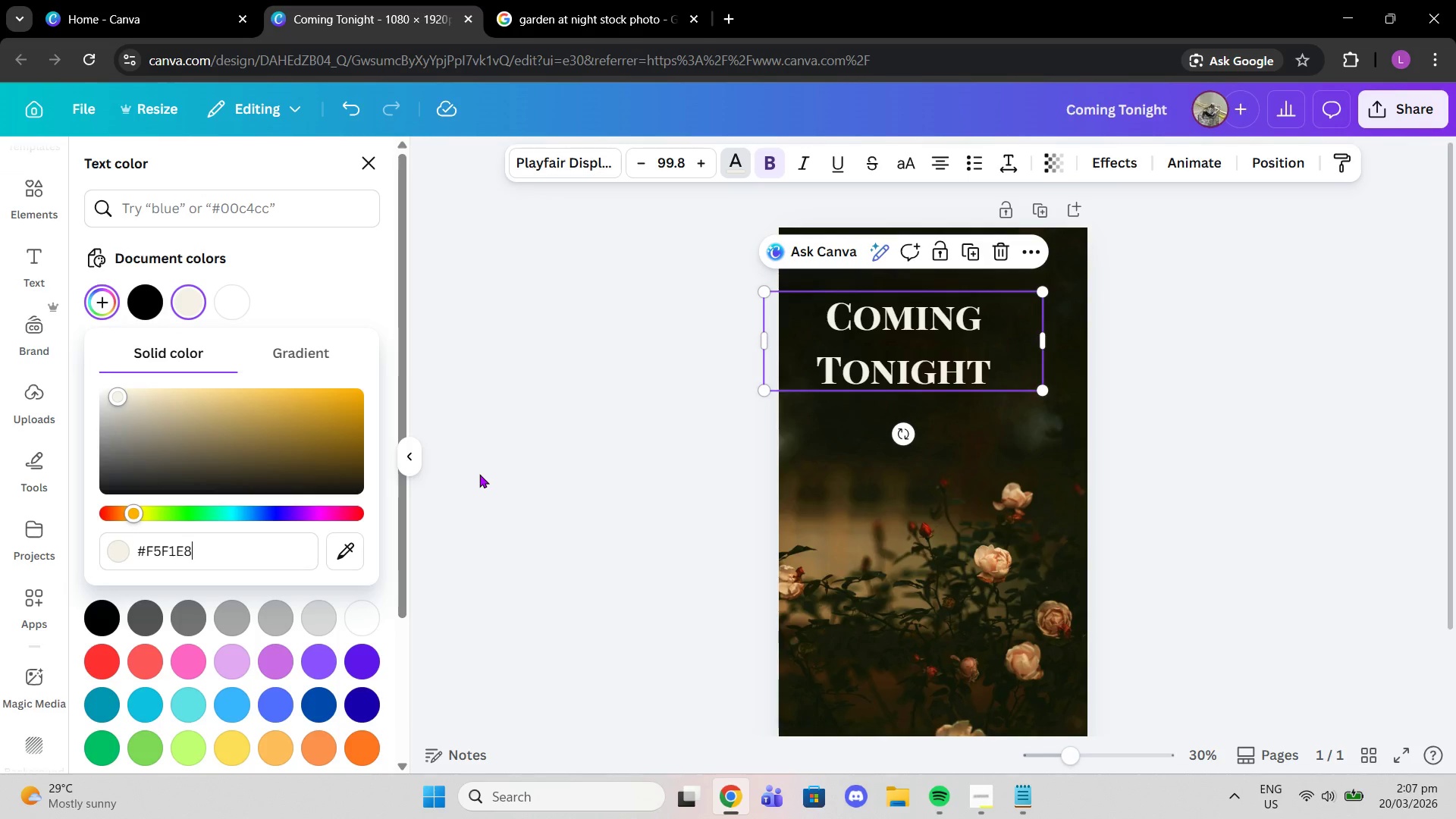 
key(Enter)
 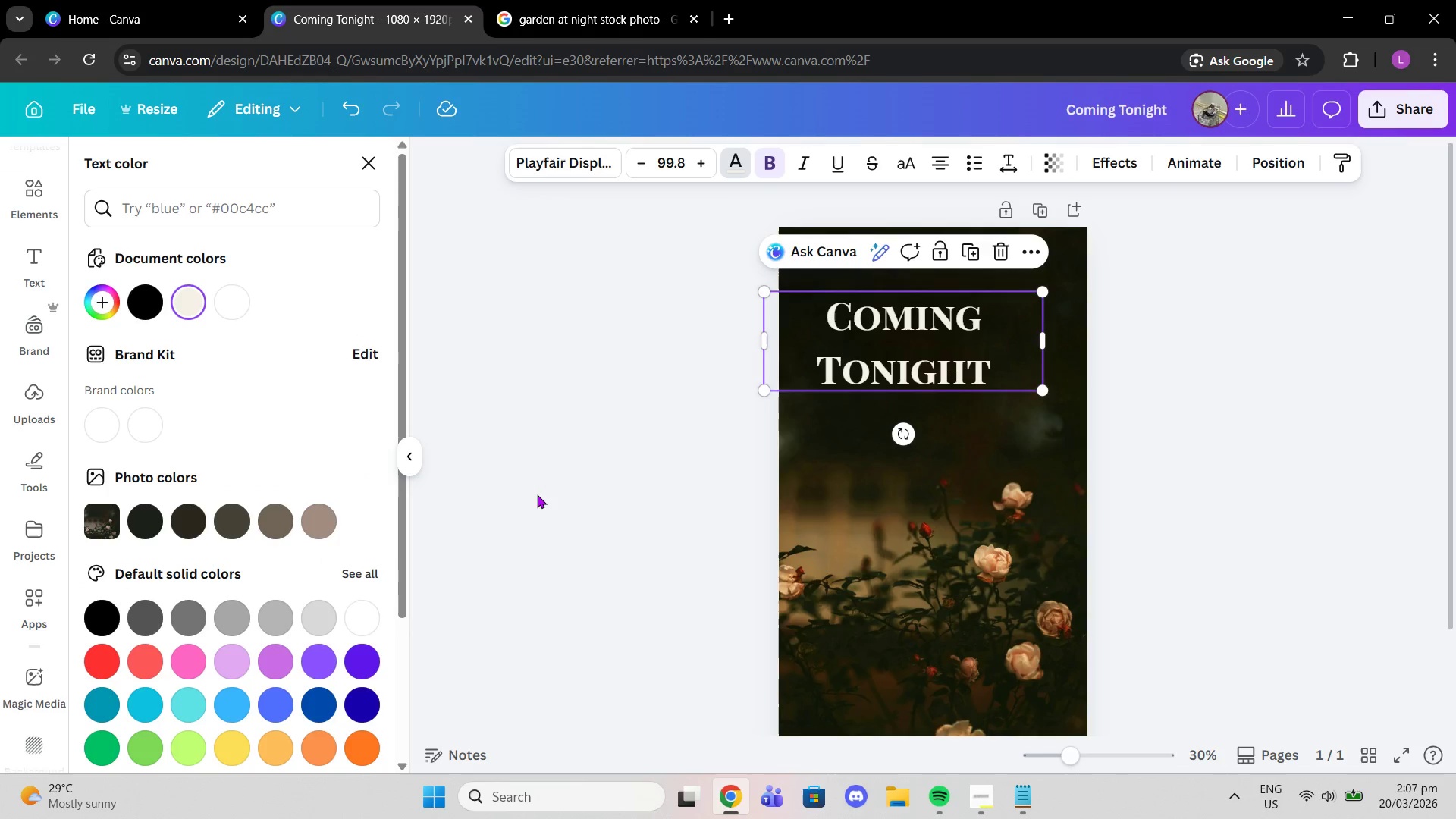 
wait(8.02)
 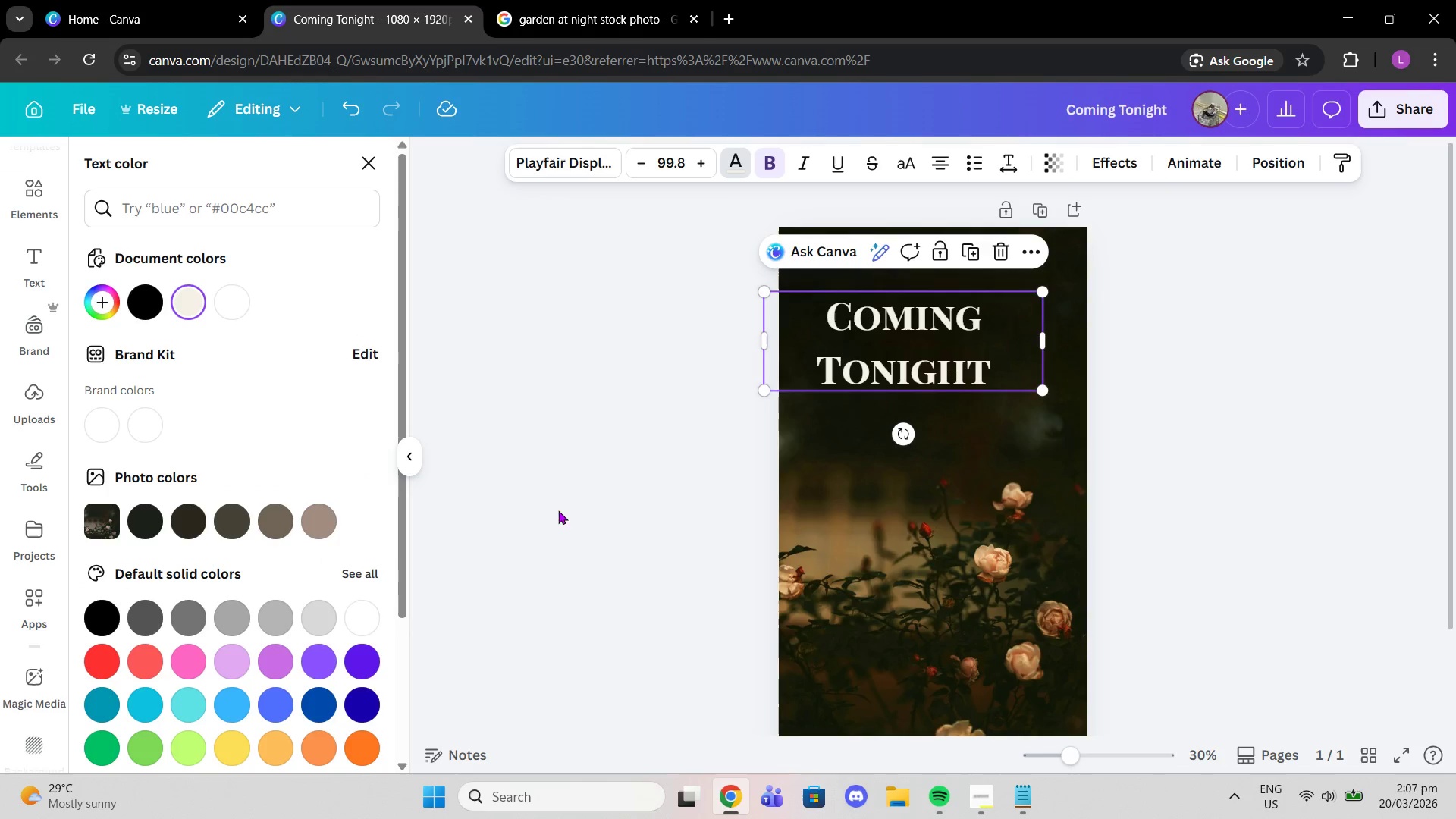 
left_click_drag(start_coordinate=[946, 355], to_coordinate=[975, 425])
 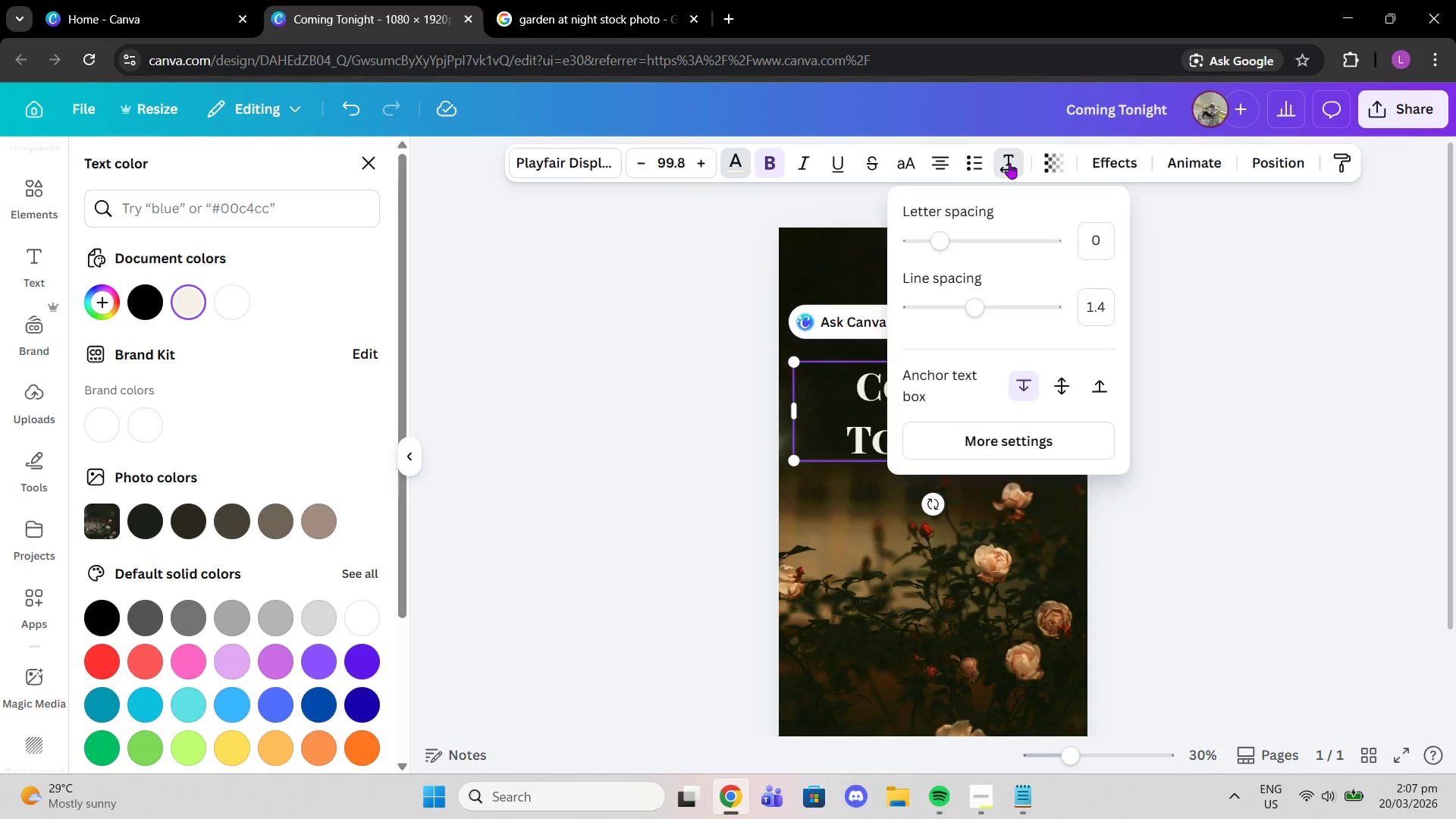 
left_click_drag(start_coordinate=[962, 313], to_coordinate=[946, 311])
 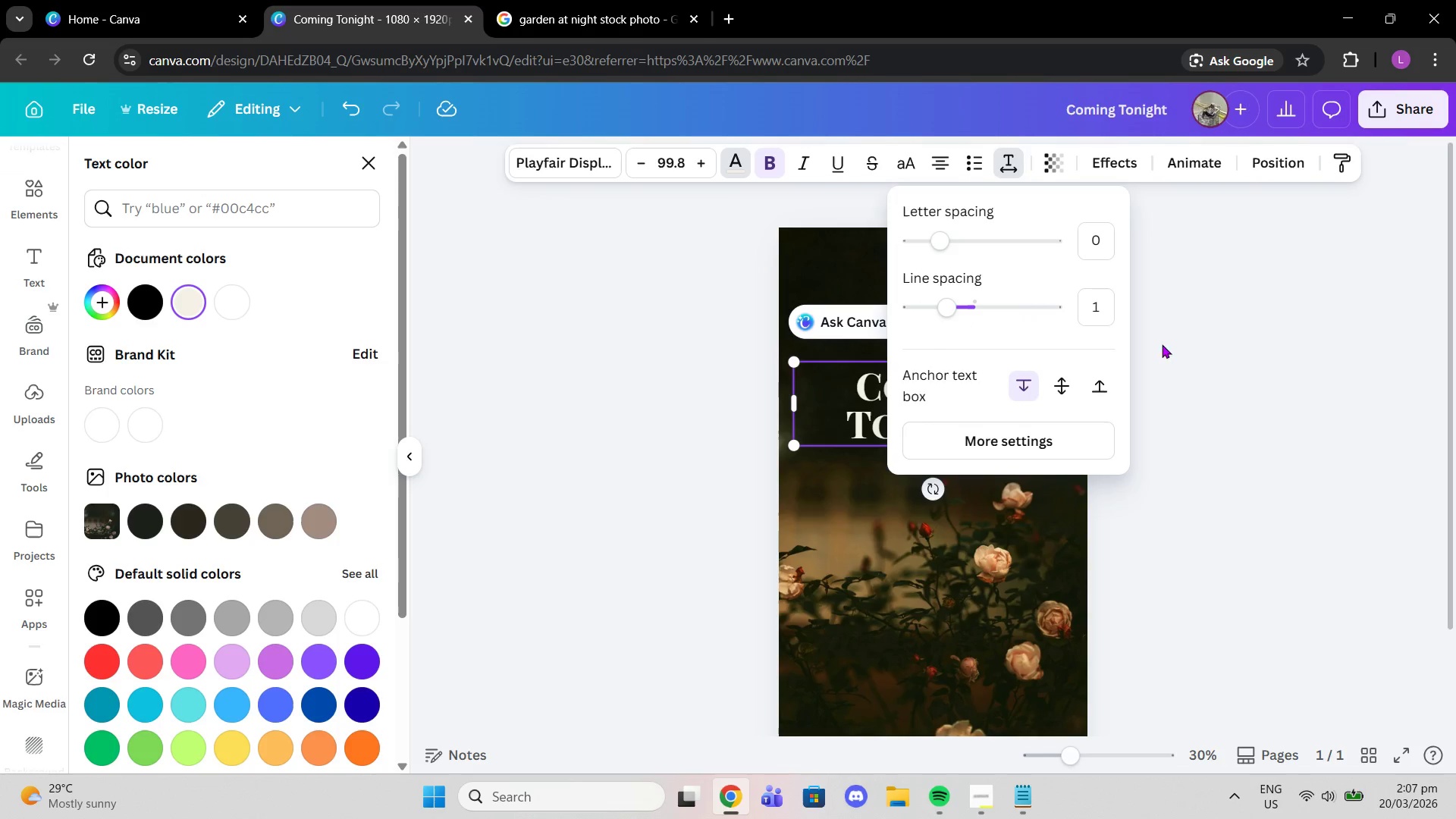 
left_click([1181, 344])
 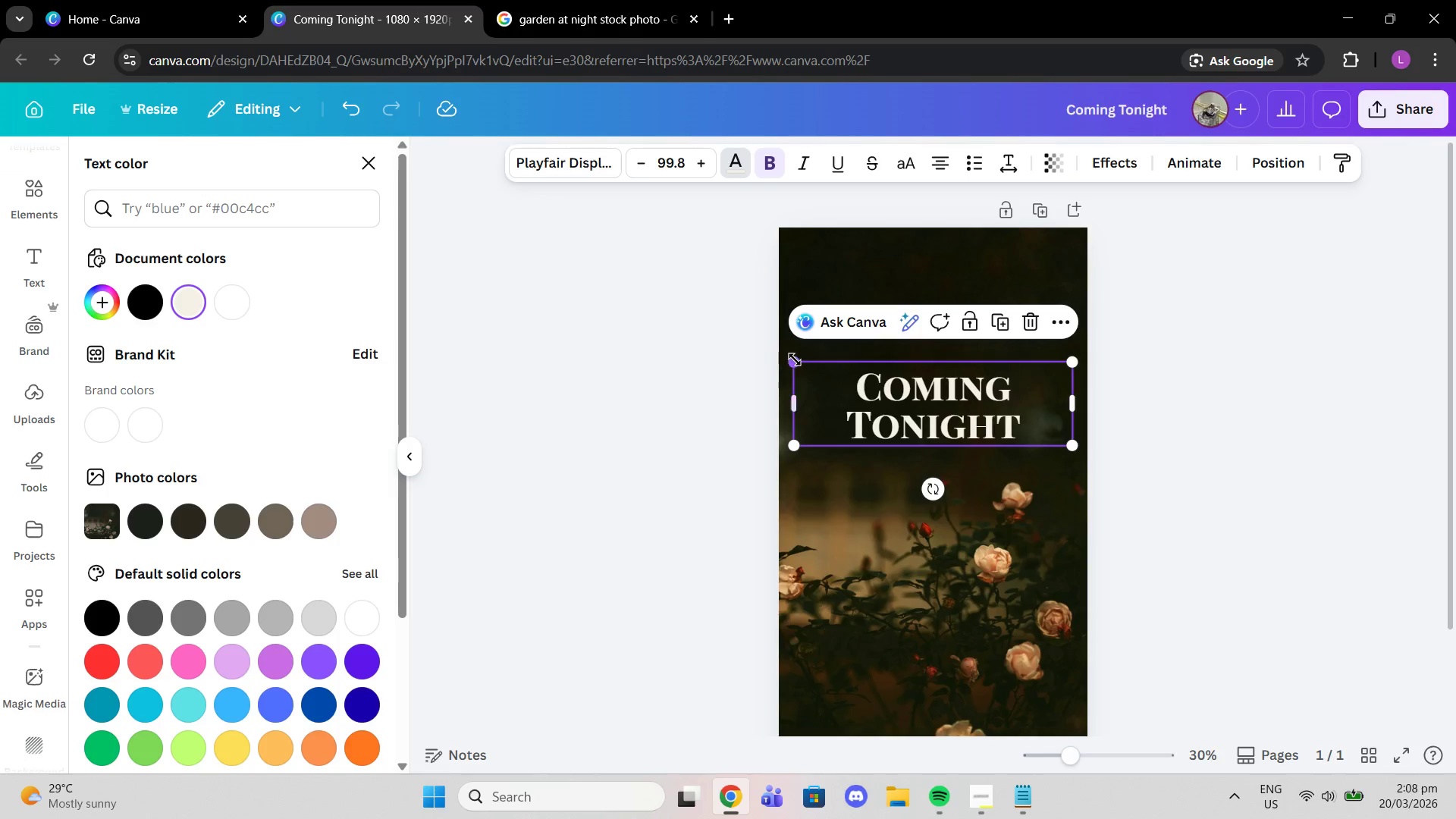 
left_click_drag(start_coordinate=[795, 359], to_coordinate=[619, 251])
 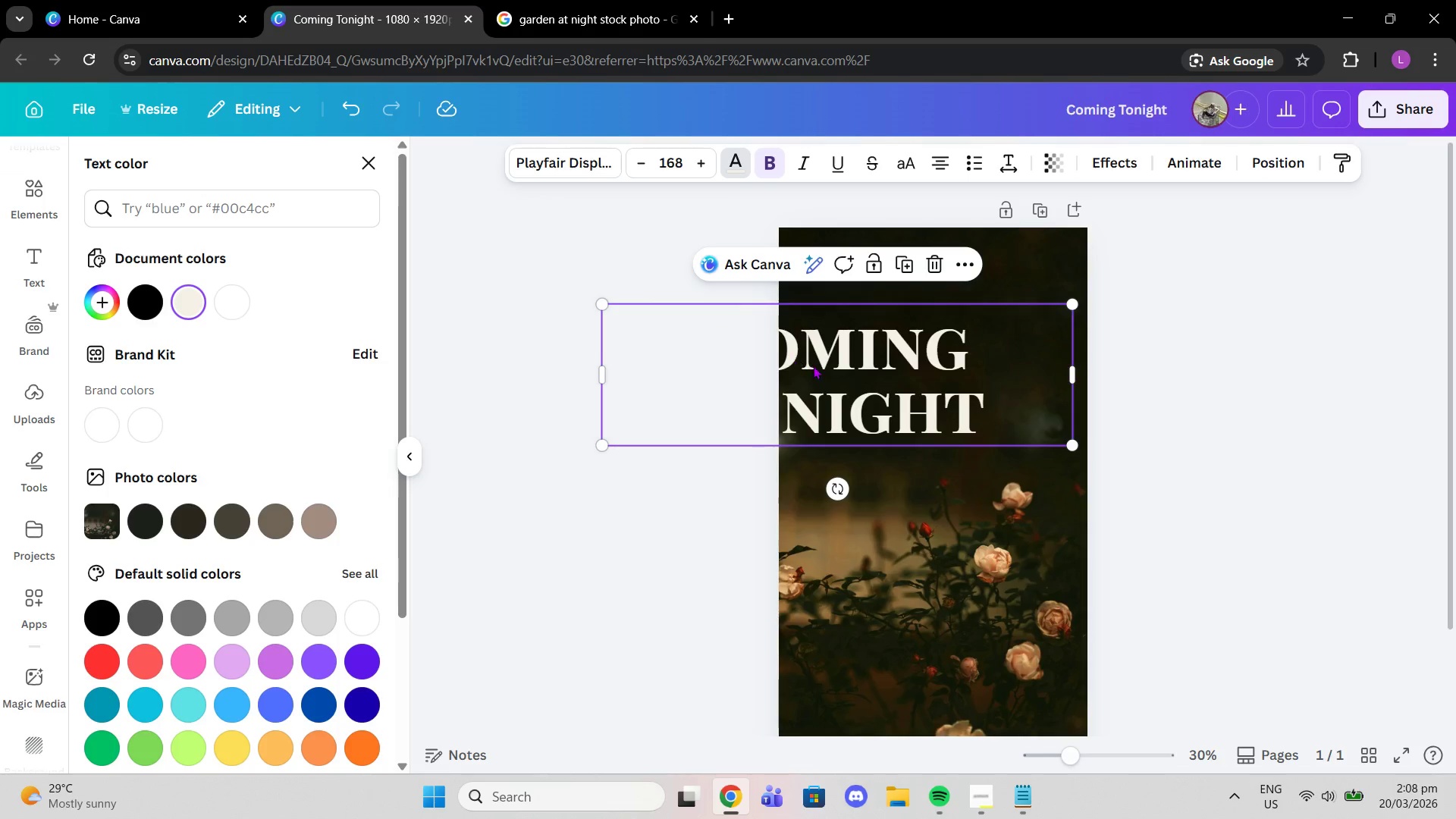 
left_click_drag(start_coordinate=[864, 378], to_coordinate=[958, 408])
 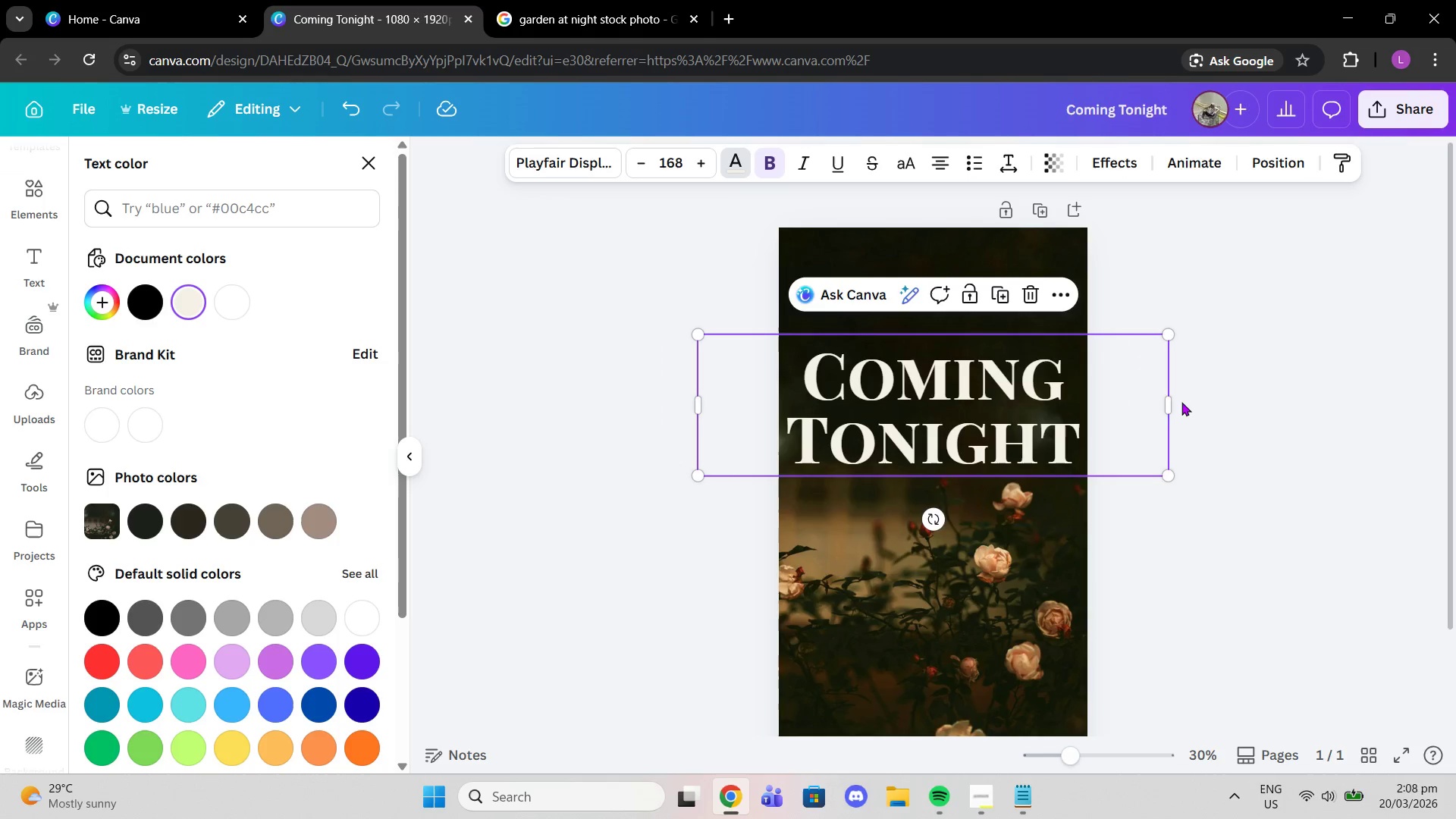 
left_click_drag(start_coordinate=[1177, 400], to_coordinate=[1006, 381])
 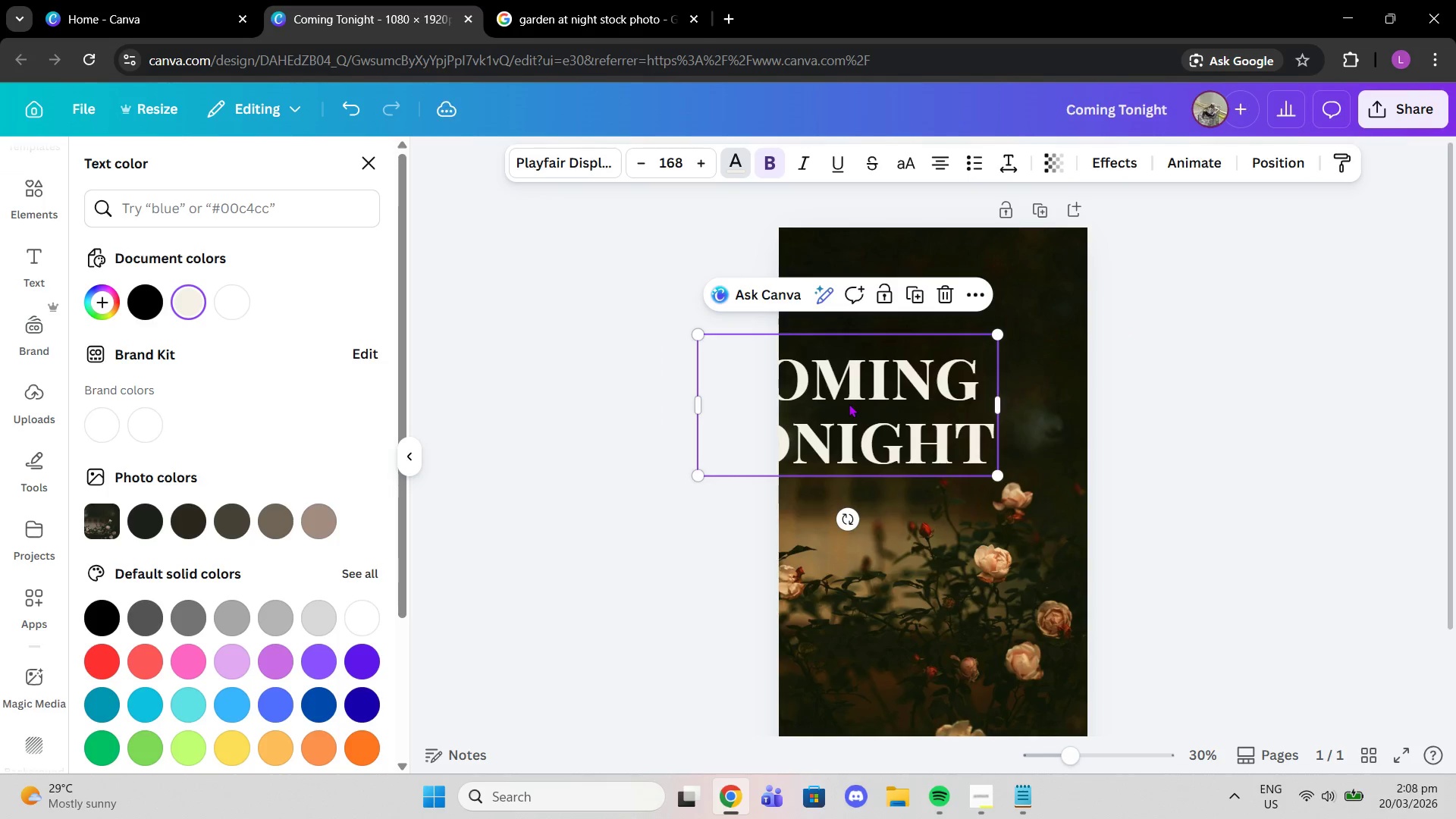 
left_click_drag(start_coordinate=[849, 403], to_coordinate=[933, 419])
 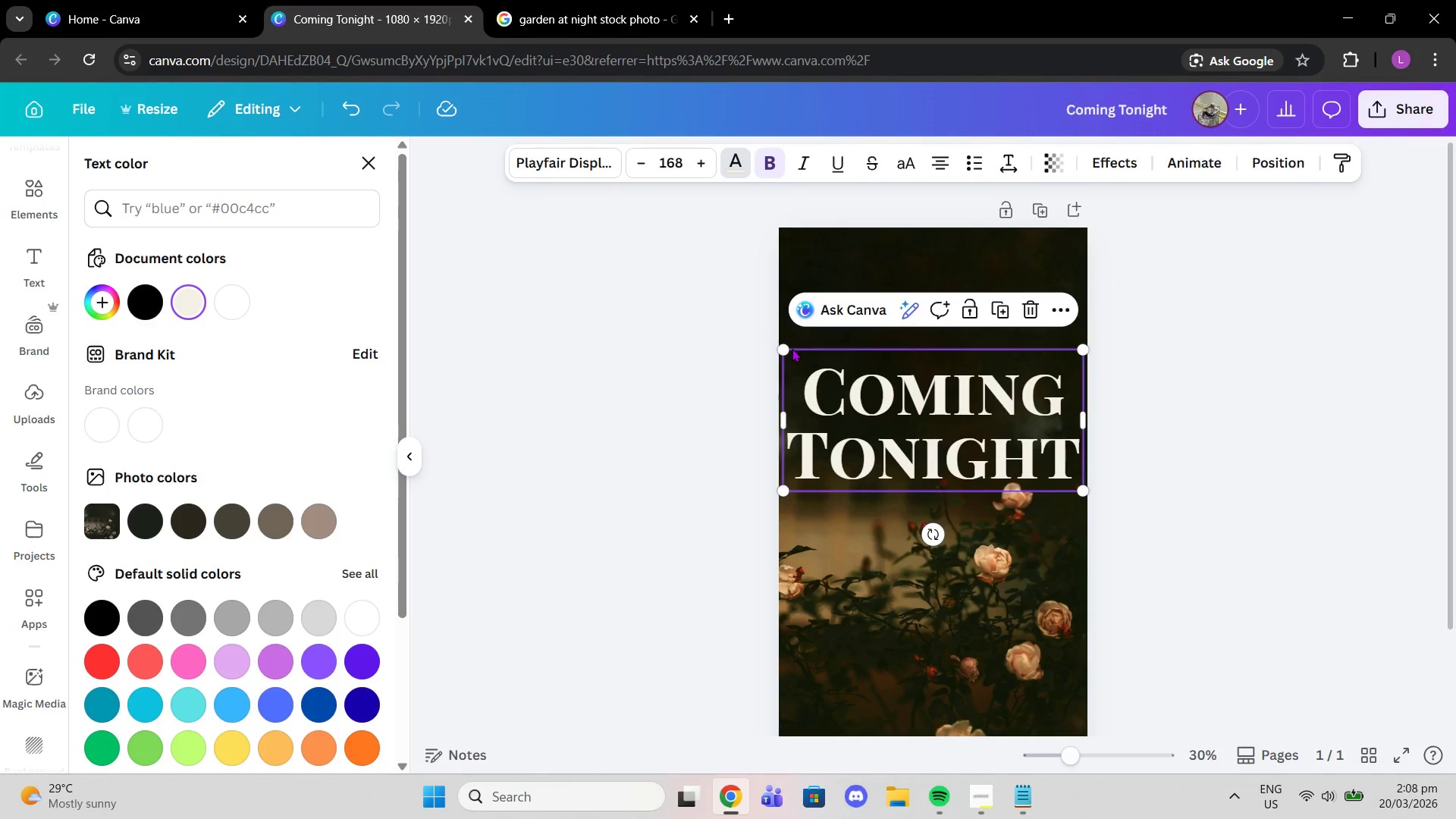 
left_click_drag(start_coordinate=[780, 344], to_coordinate=[802, 353])
 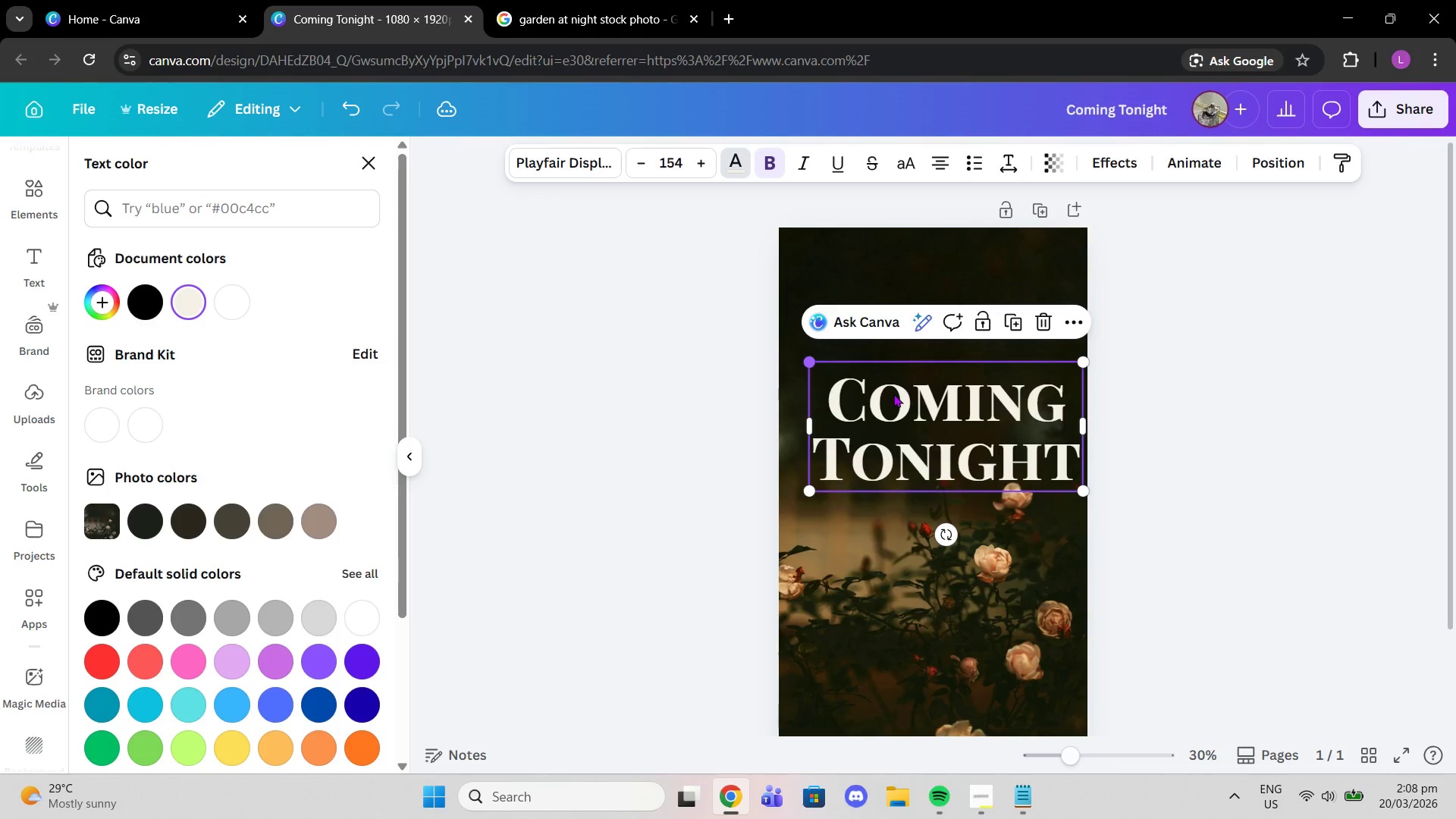 
left_click_drag(start_coordinate=[902, 398], to_coordinate=[890, 359])
 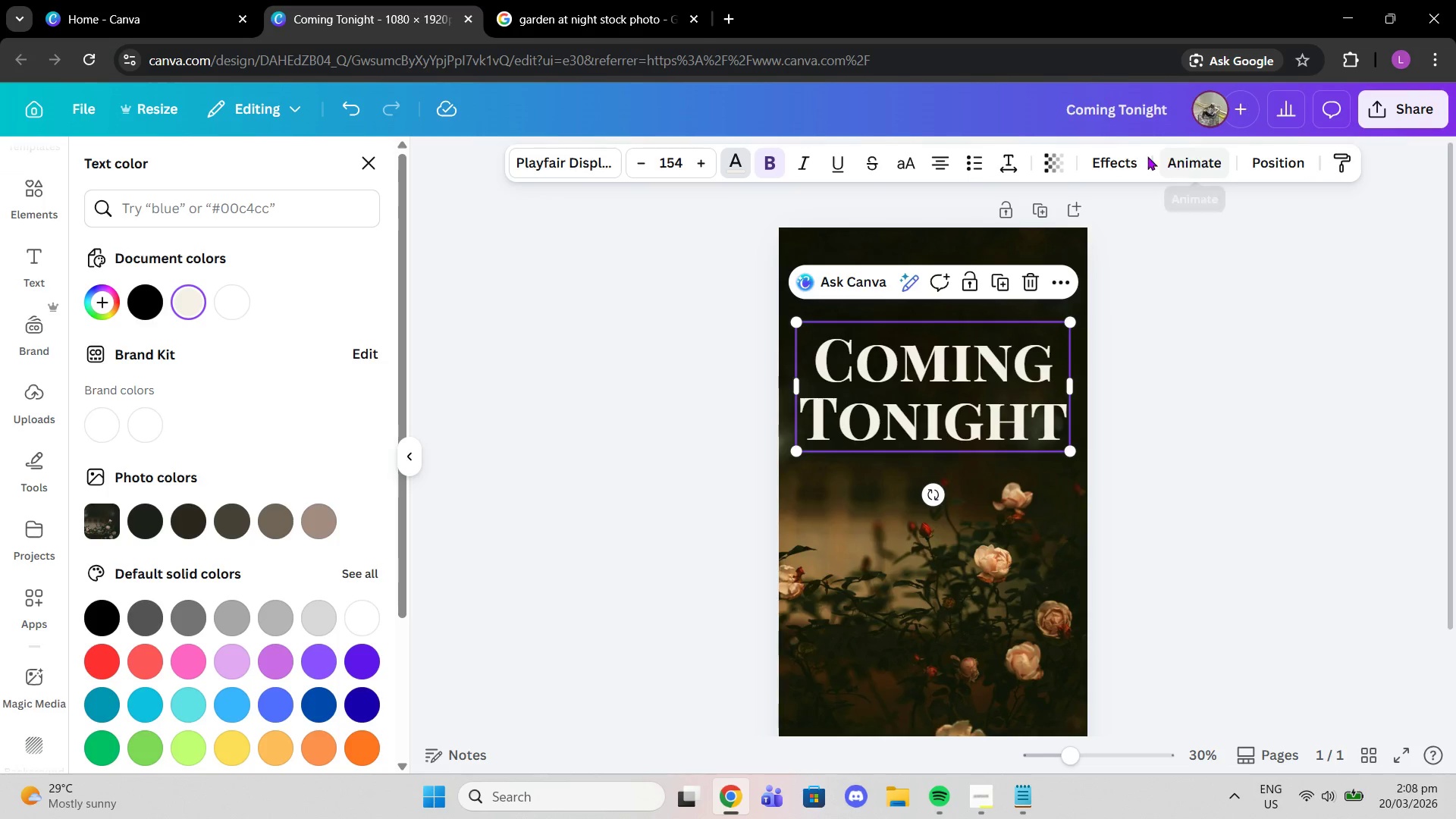 
left_click([1140, 156])
 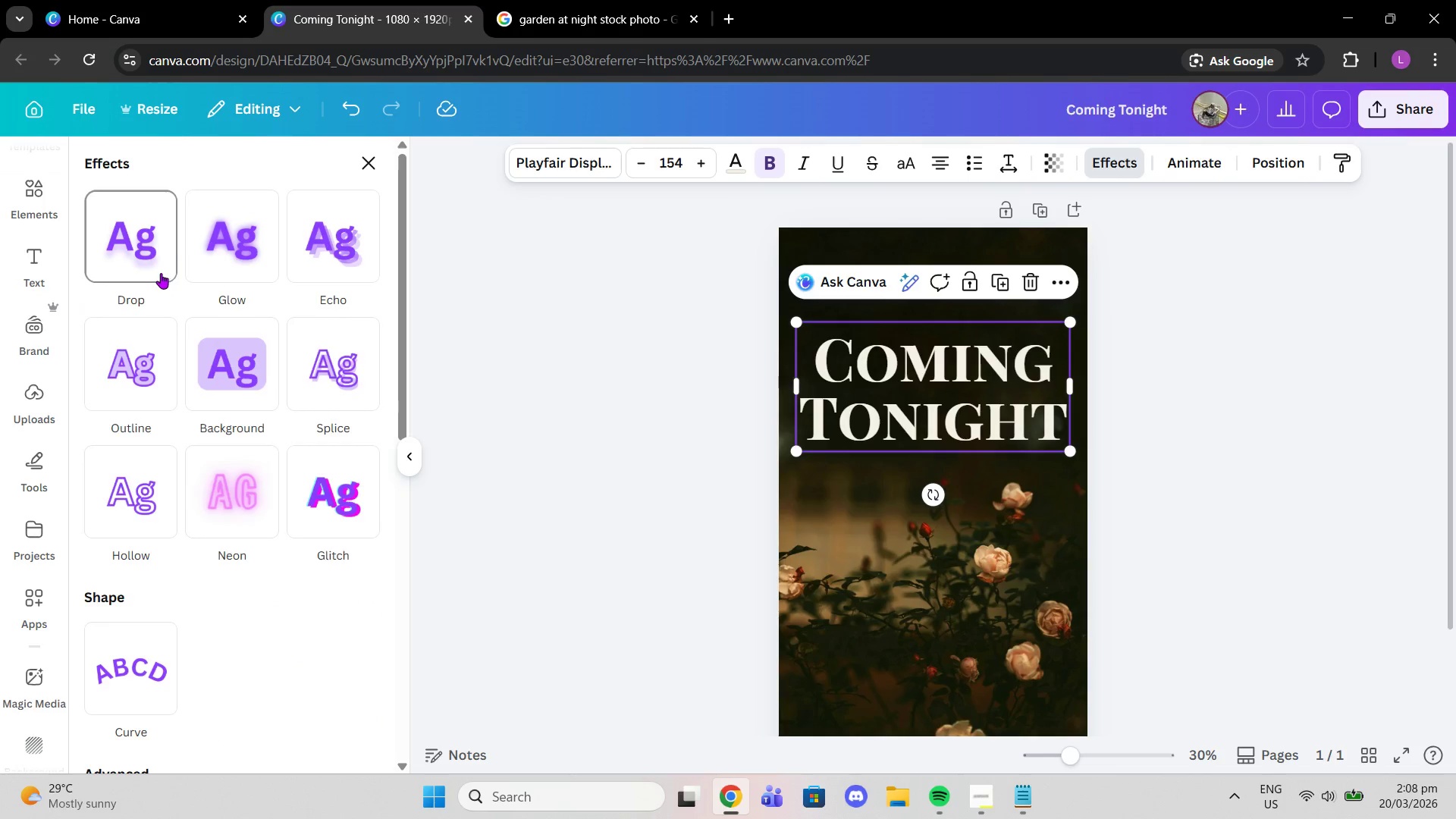 
left_click([255, 259])
 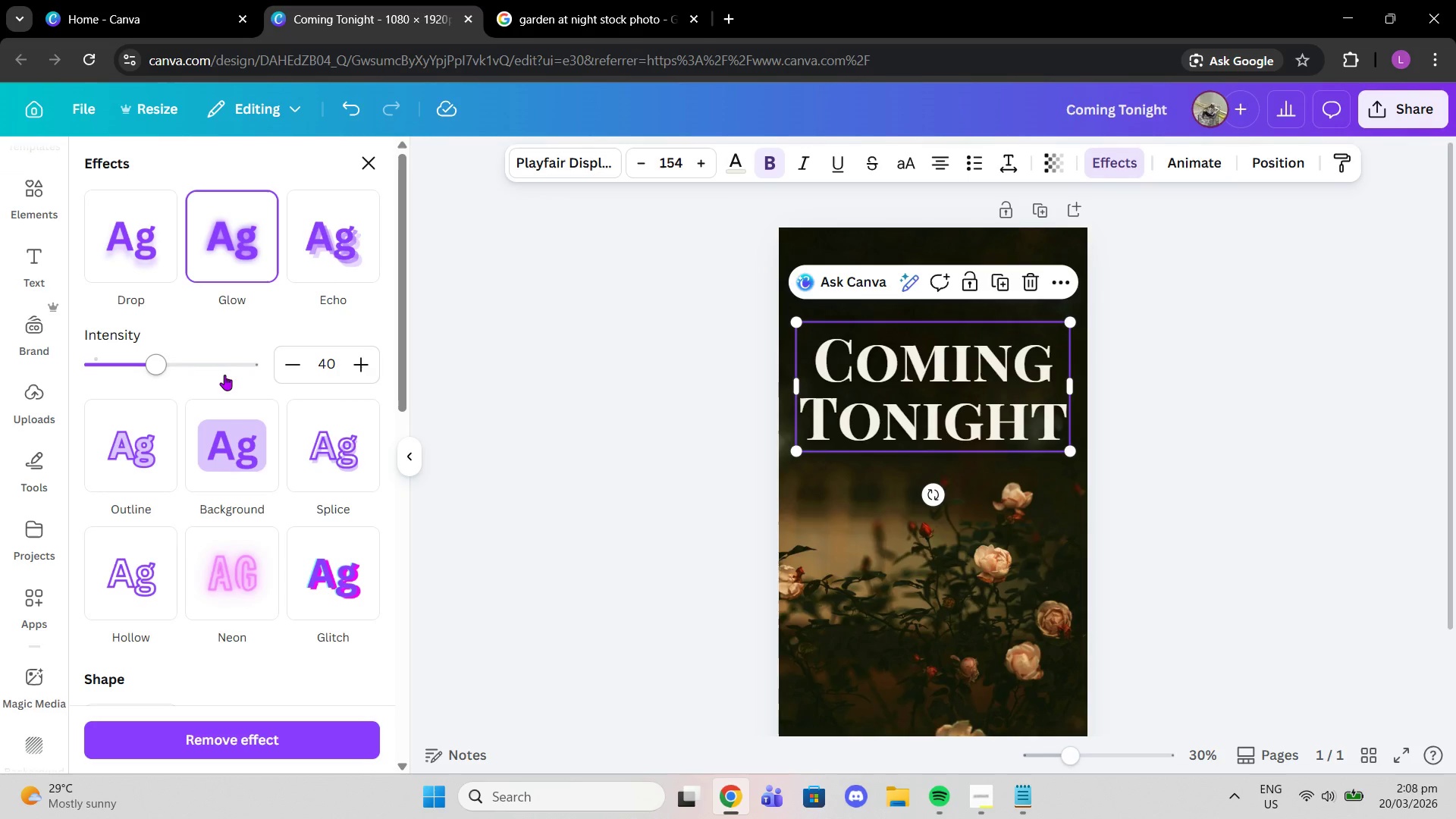 
left_click_drag(start_coordinate=[174, 359], to_coordinate=[391, 379])
 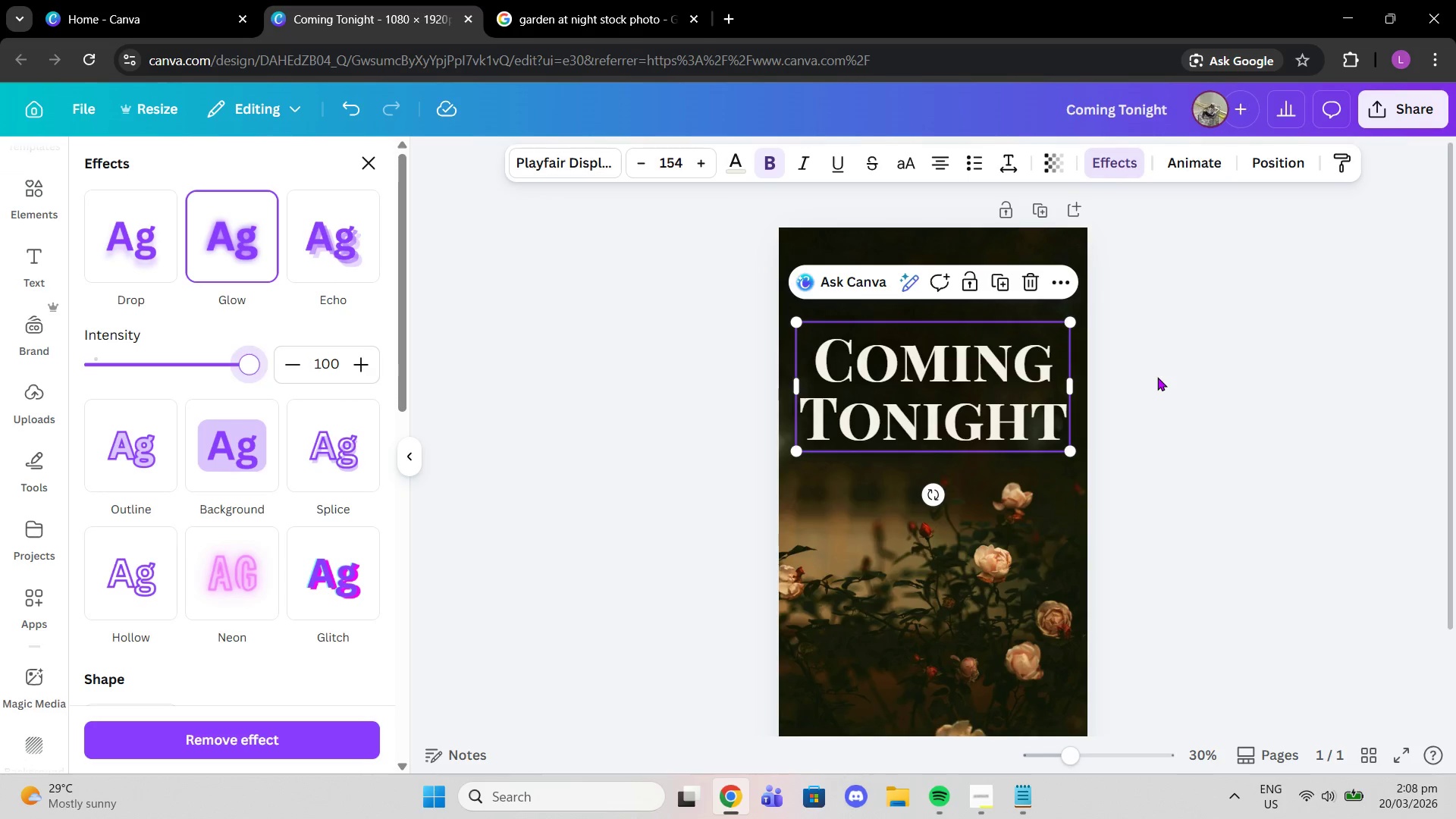 
double_click([1157, 376])
 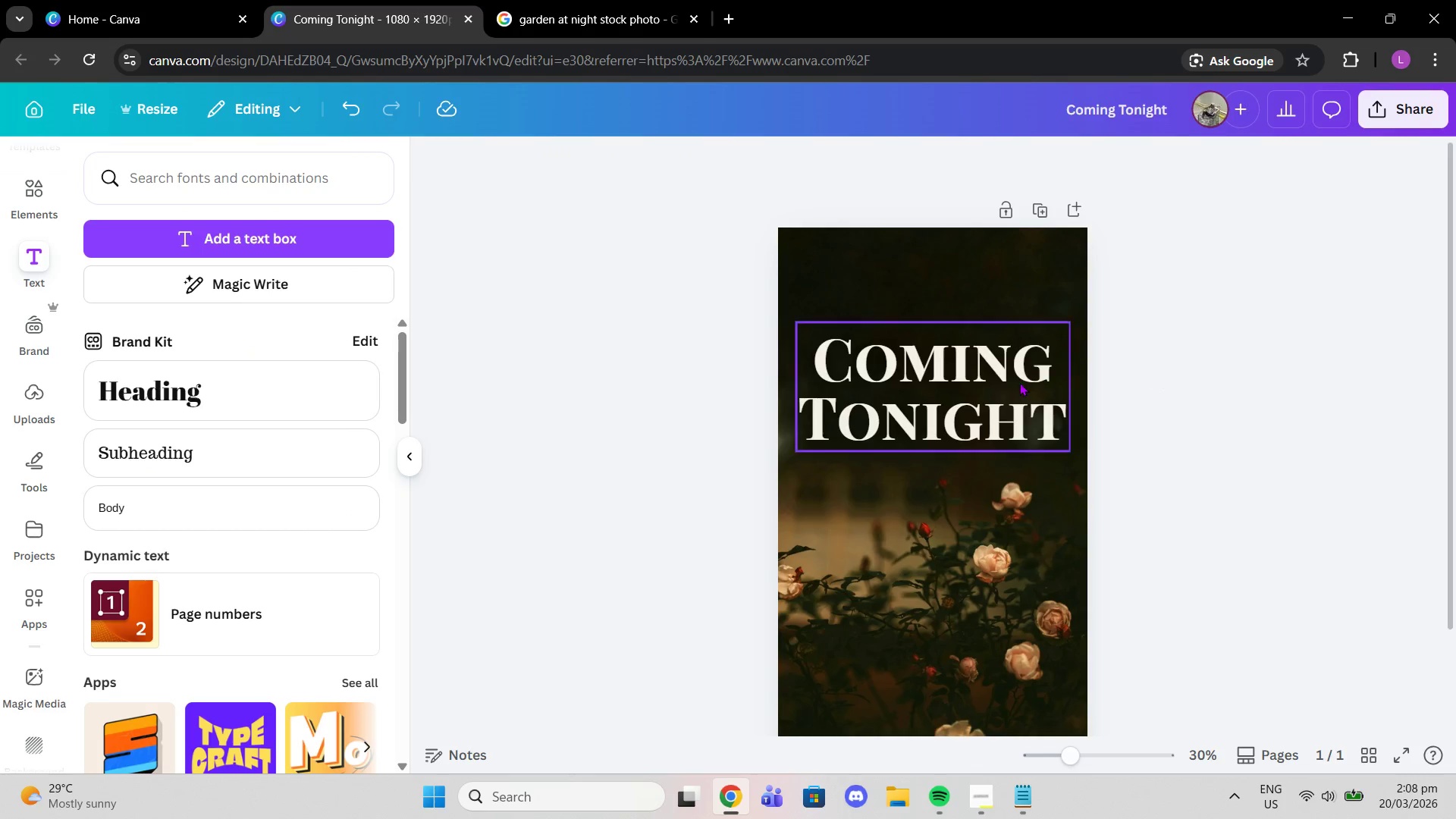 
left_click_drag(start_coordinate=[1016, 385], to_coordinate=[1017, 381])
 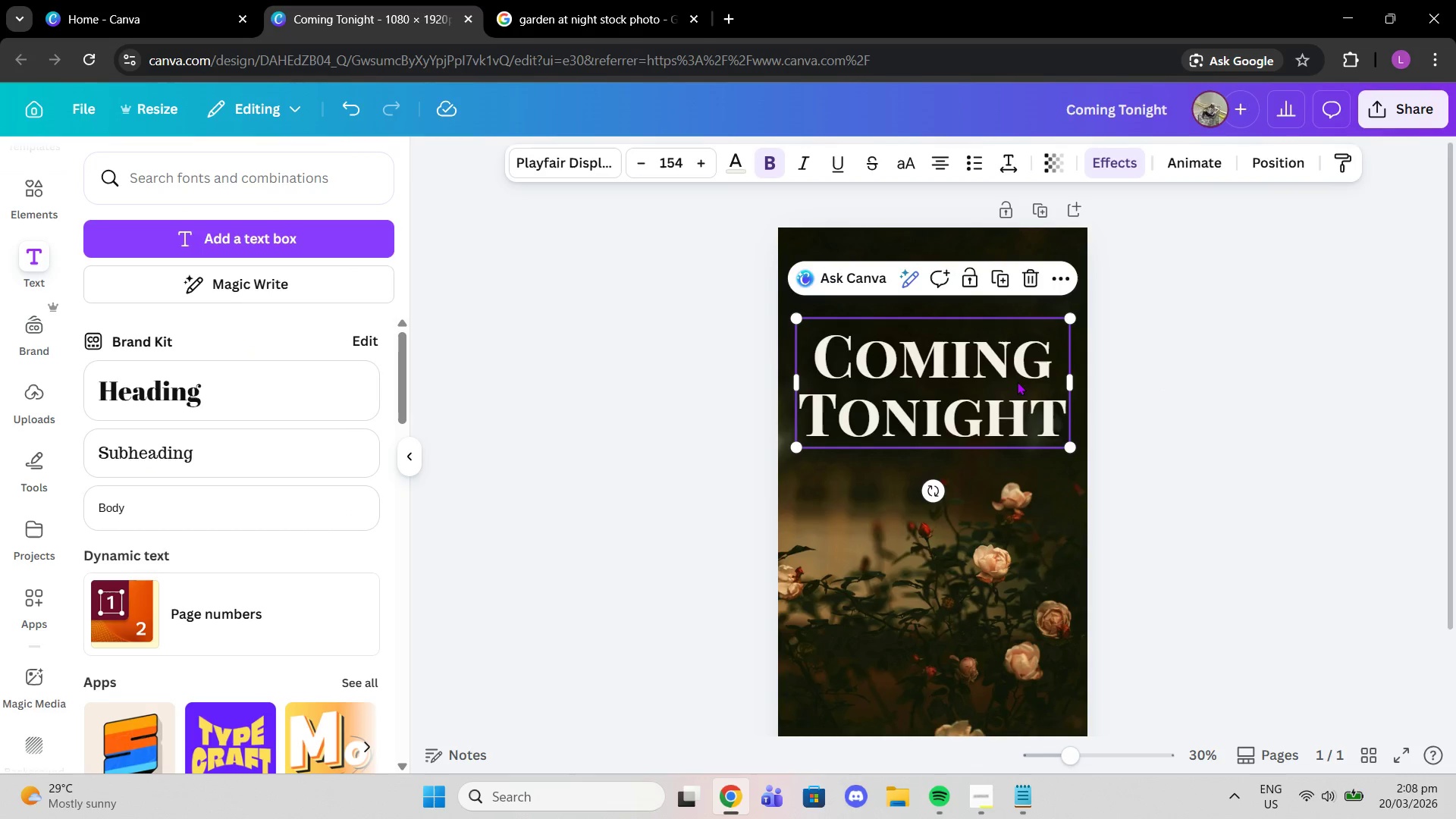 
left_click_drag(start_coordinate=[1017, 381], to_coordinate=[1016, 400])
 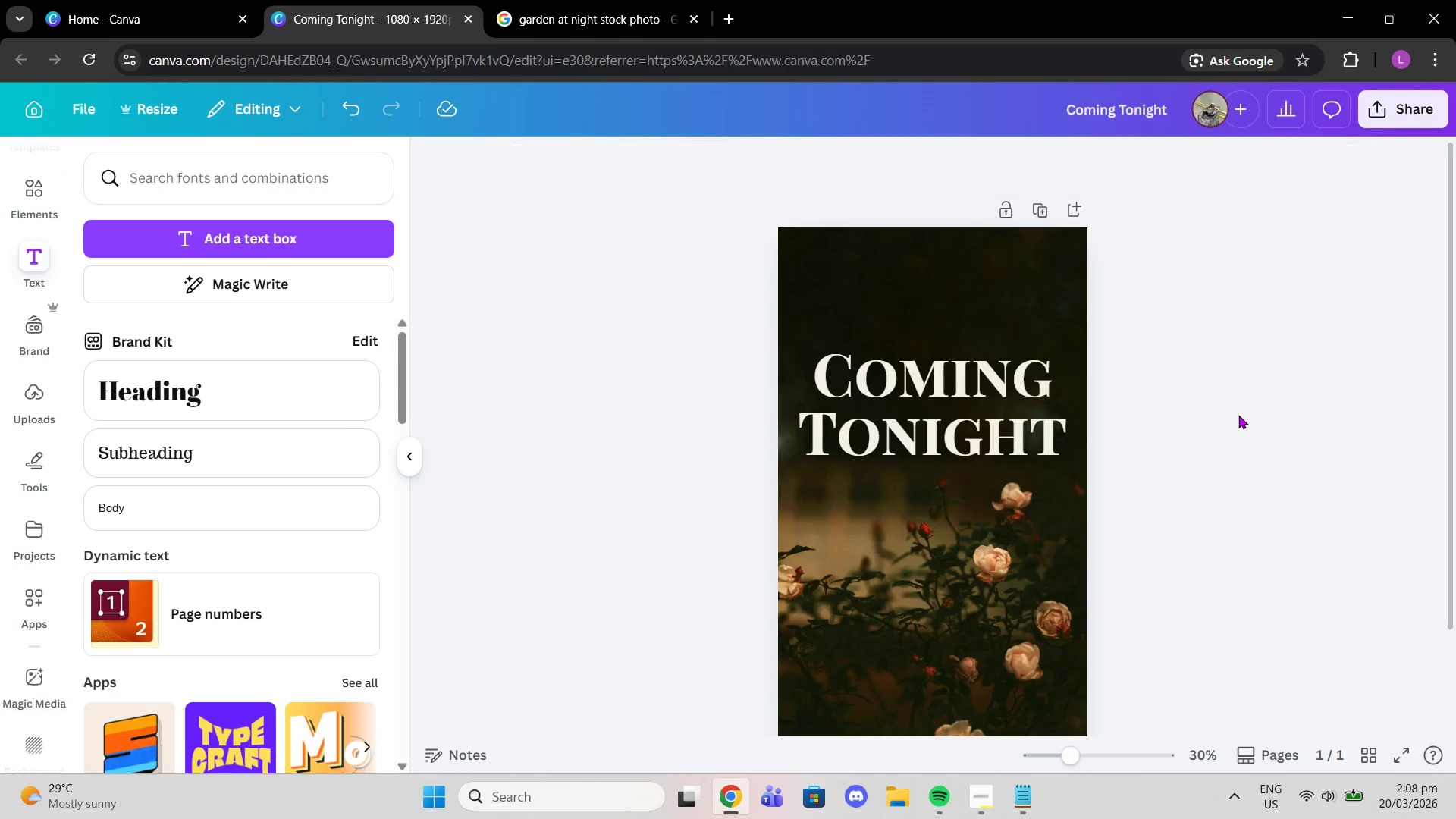 
scroll: coordinate [1226, 436], scroll_direction: down, amount: 2.0
 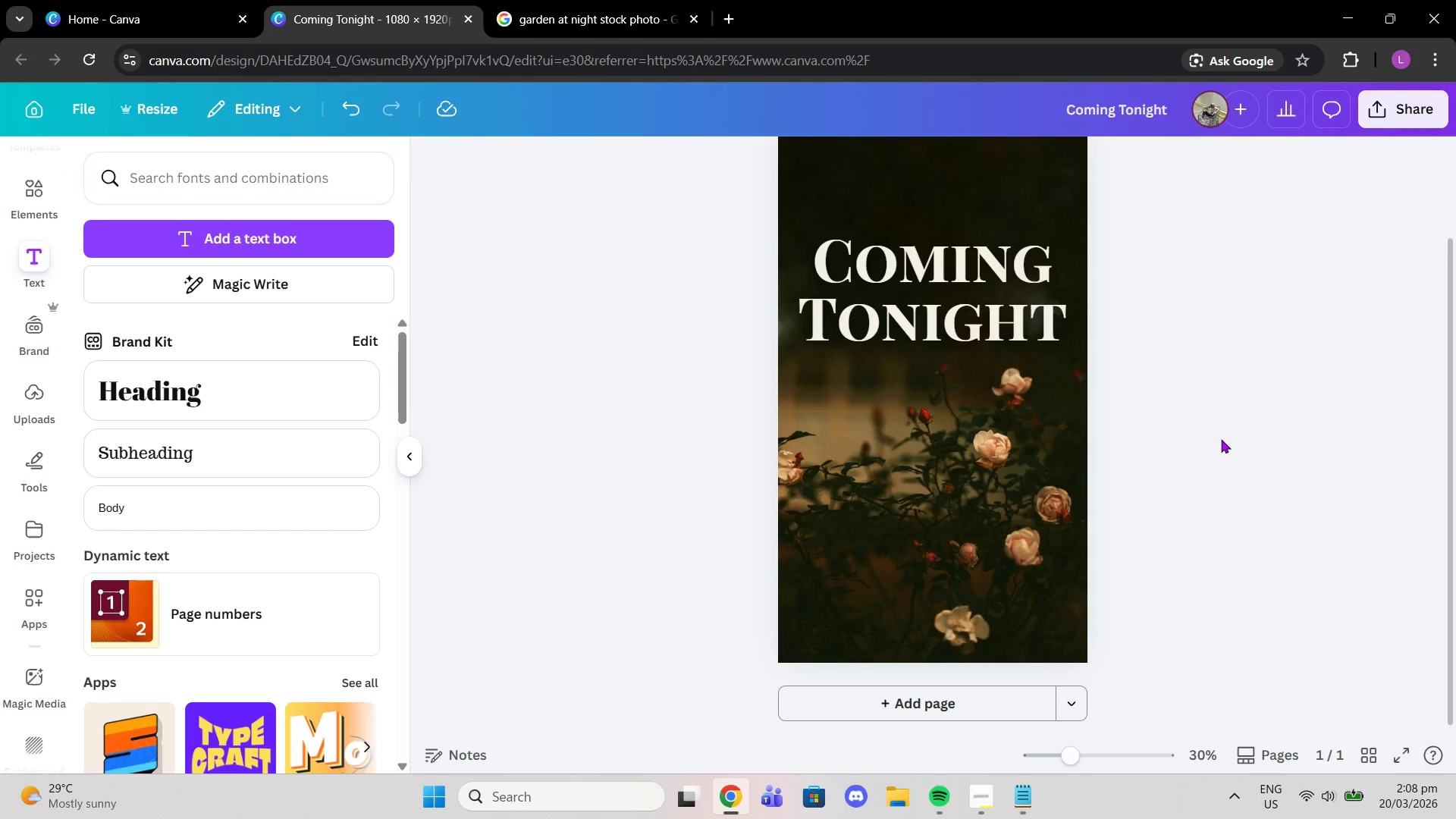 
scroll: coordinate [1214, 434], scroll_direction: up, amount: 1.0
 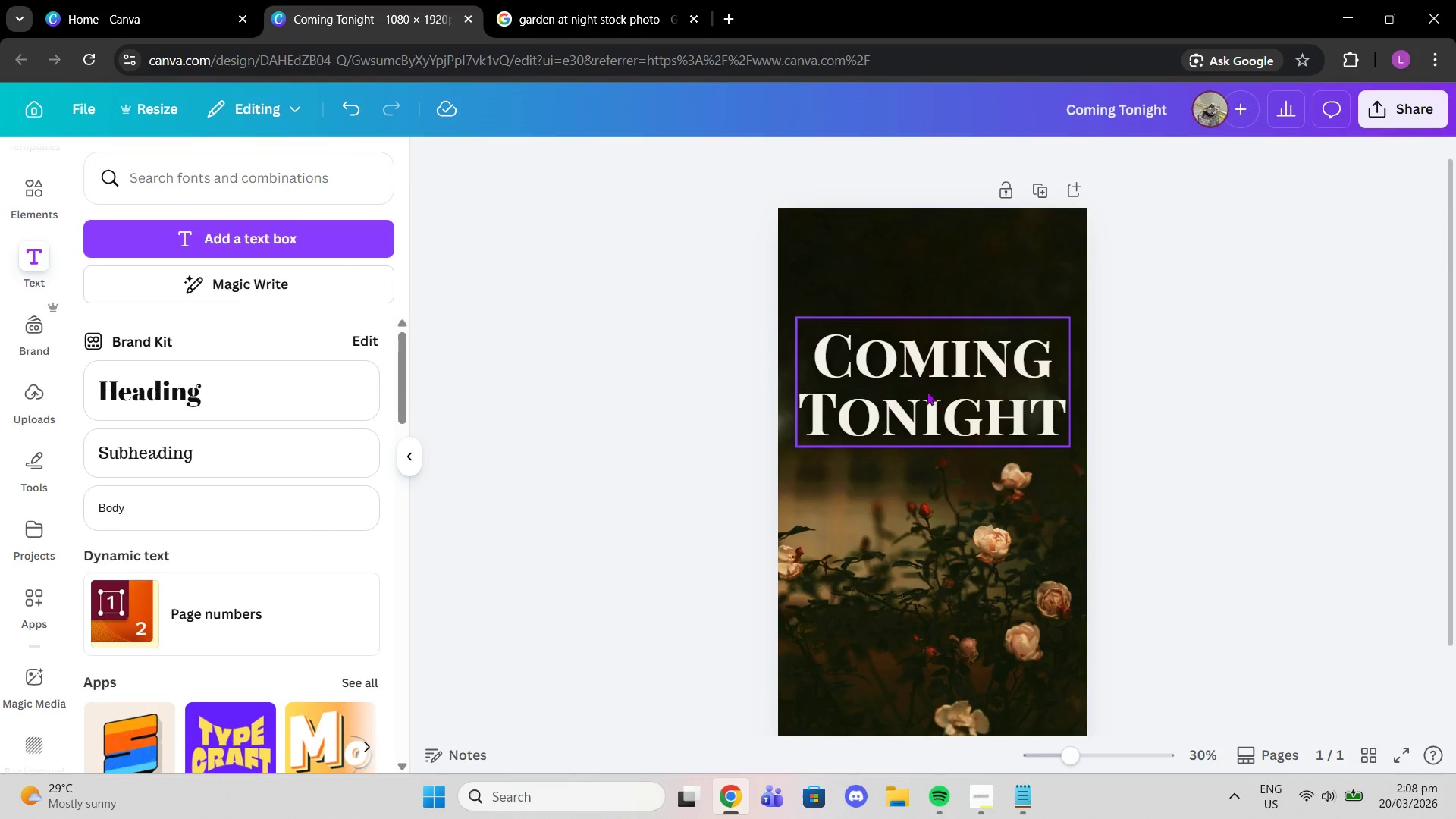 
left_click([927, 393])
 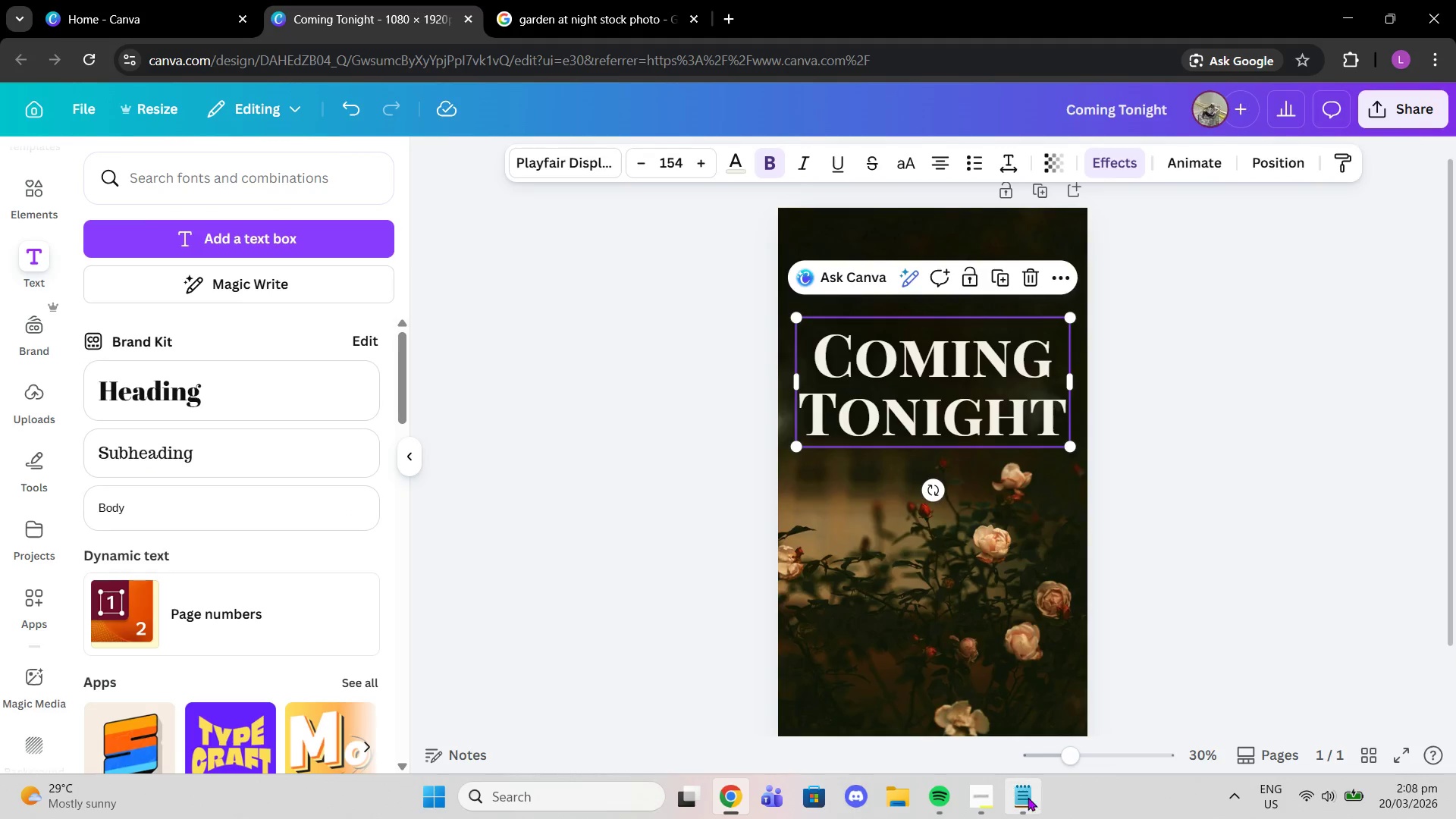 
left_click([1028, 797])
 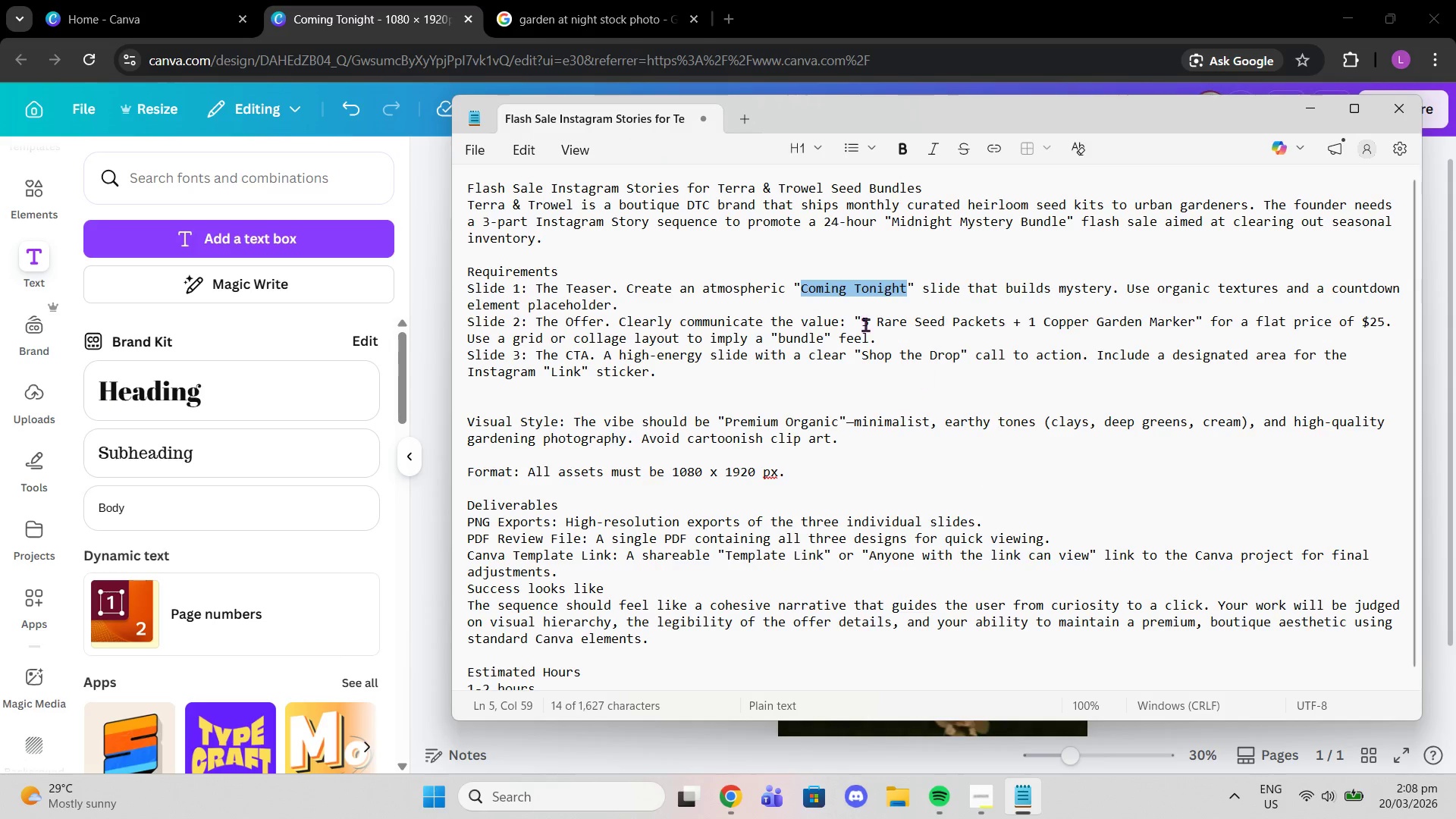 
scroll: coordinate [726, 221], scroll_direction: up, amount: 1.0
 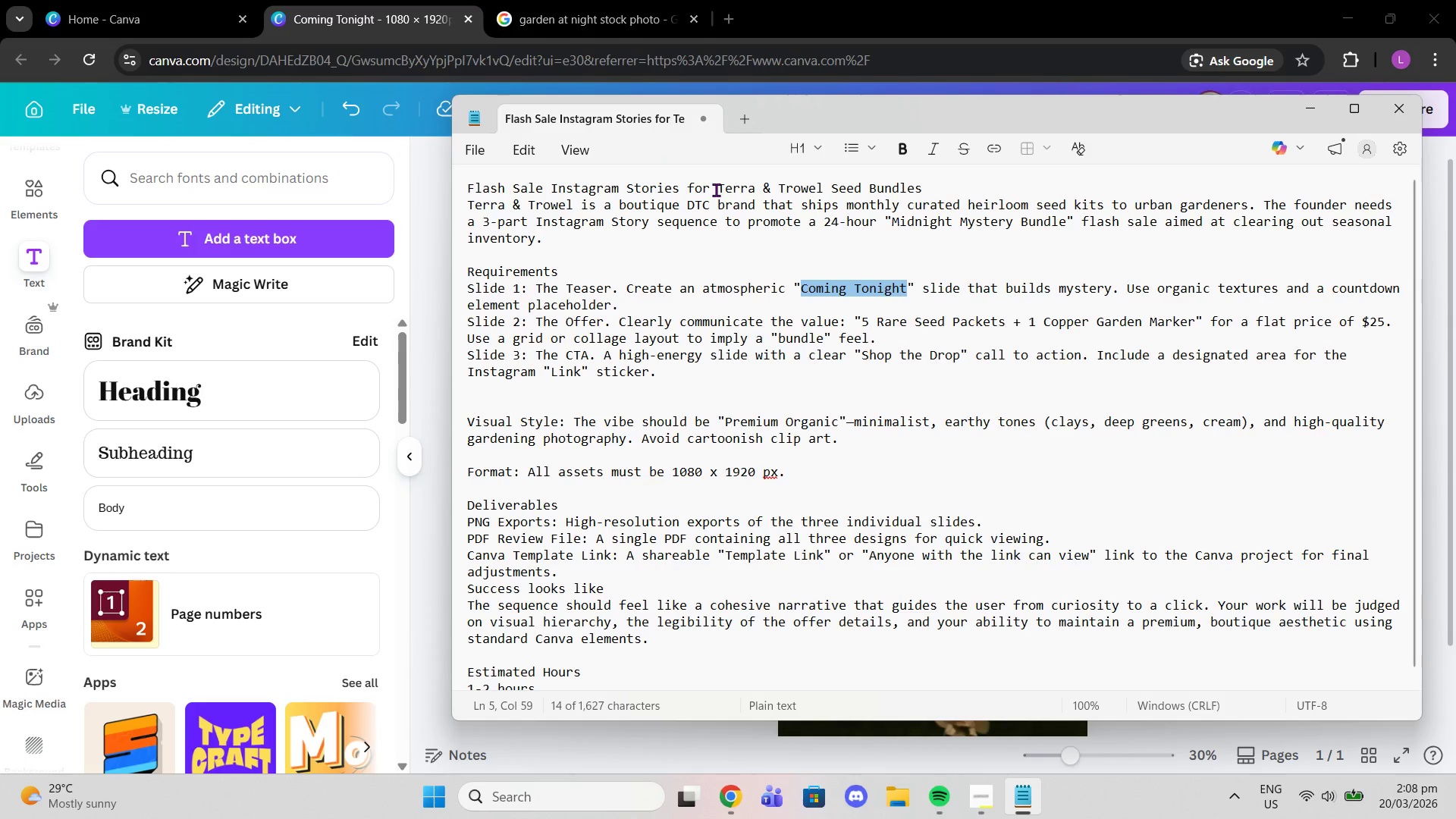 
left_click_drag(start_coordinate=[717, 184], to_coordinate=[823, 187])
 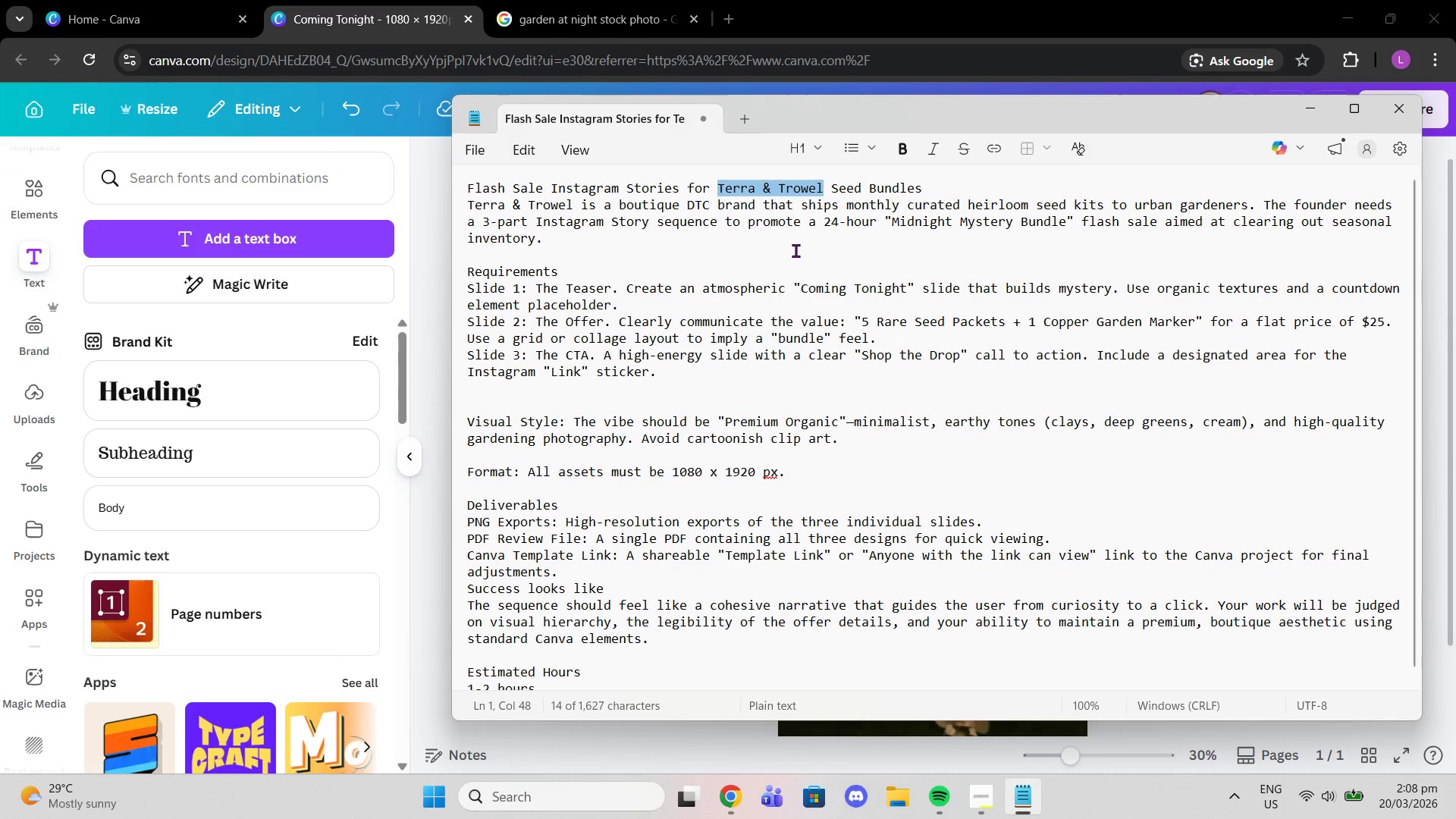 
key(Control+C)
 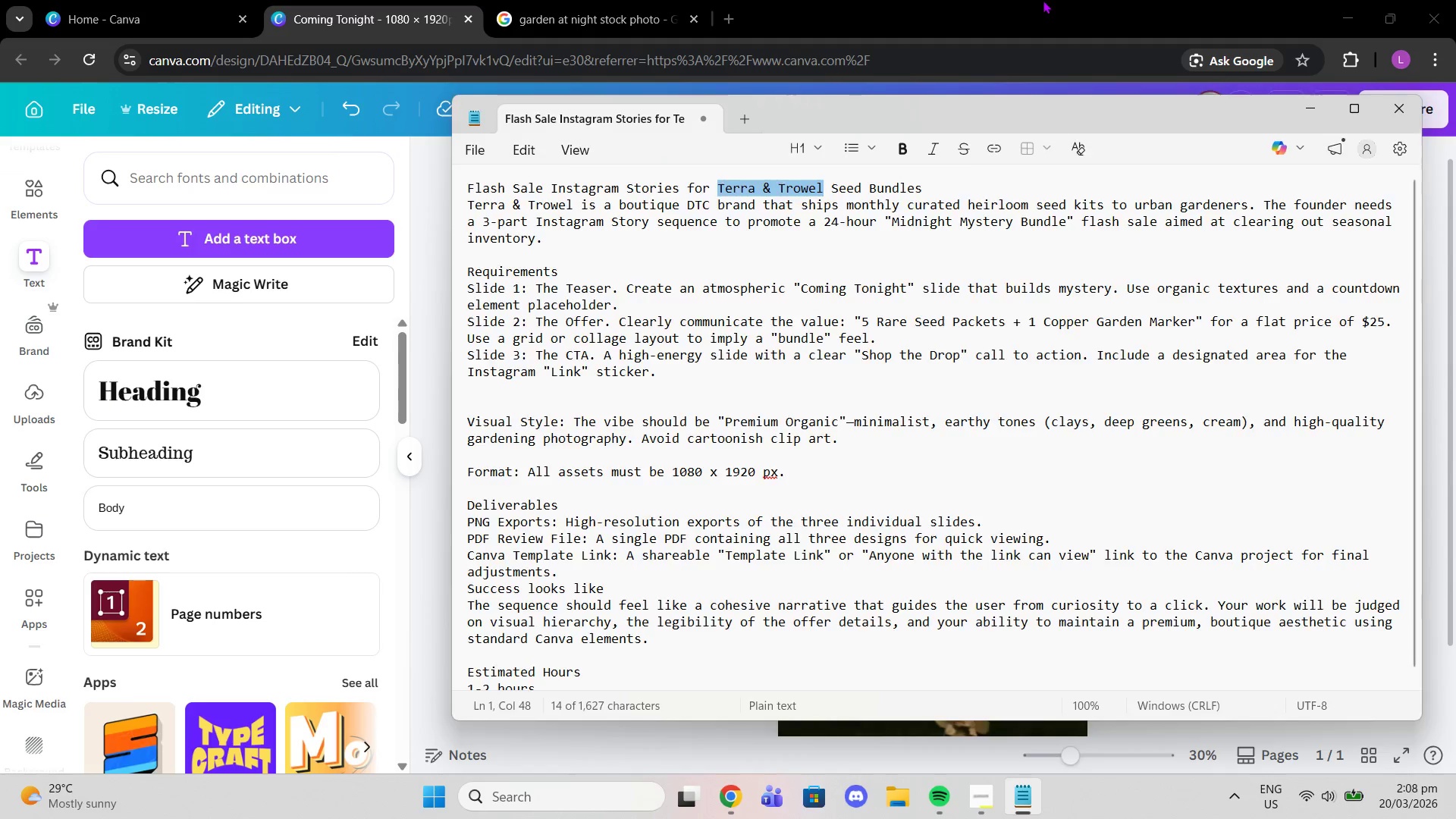 
left_click([1043, 0])
 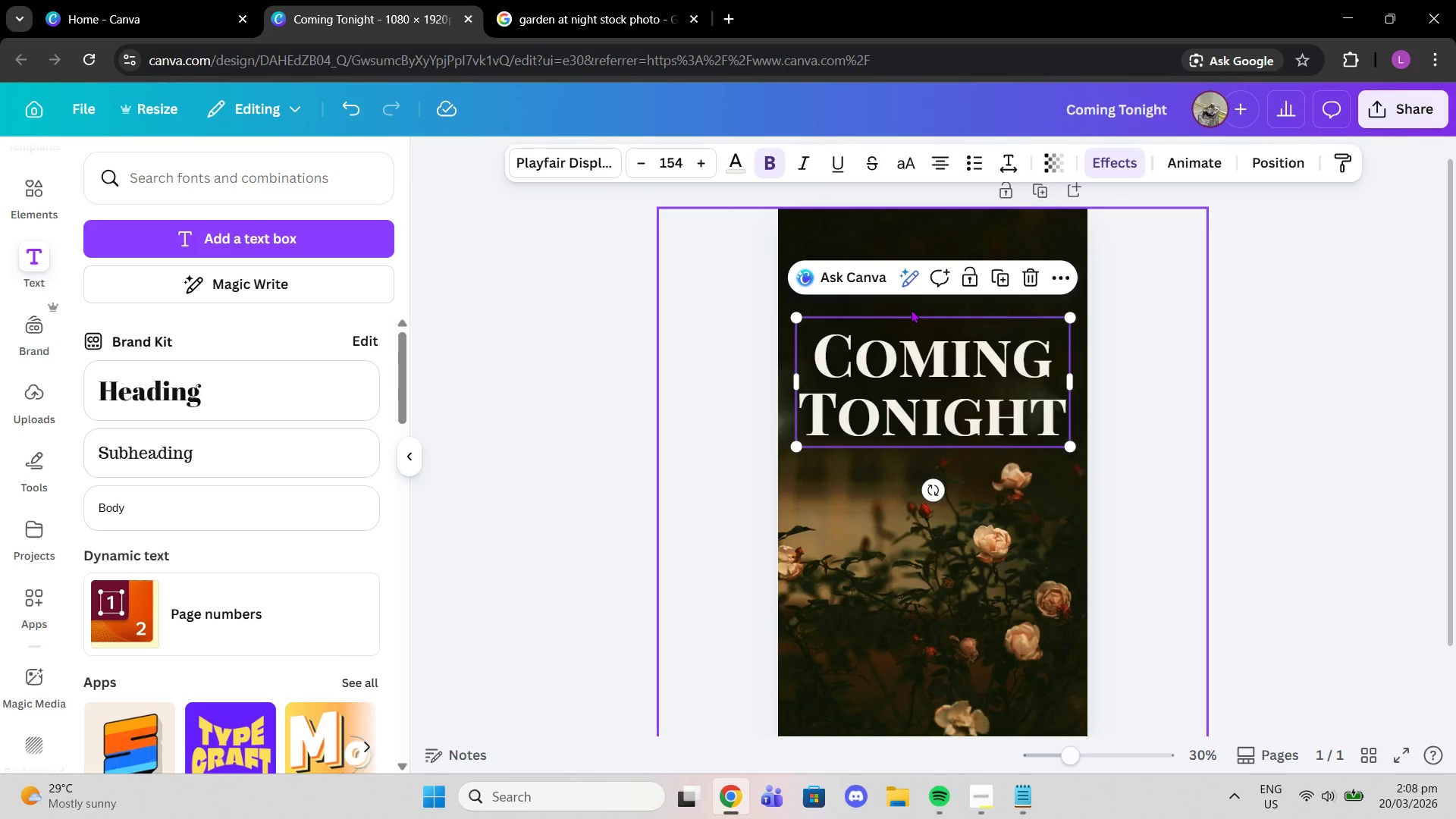 
left_click([907, 309])
 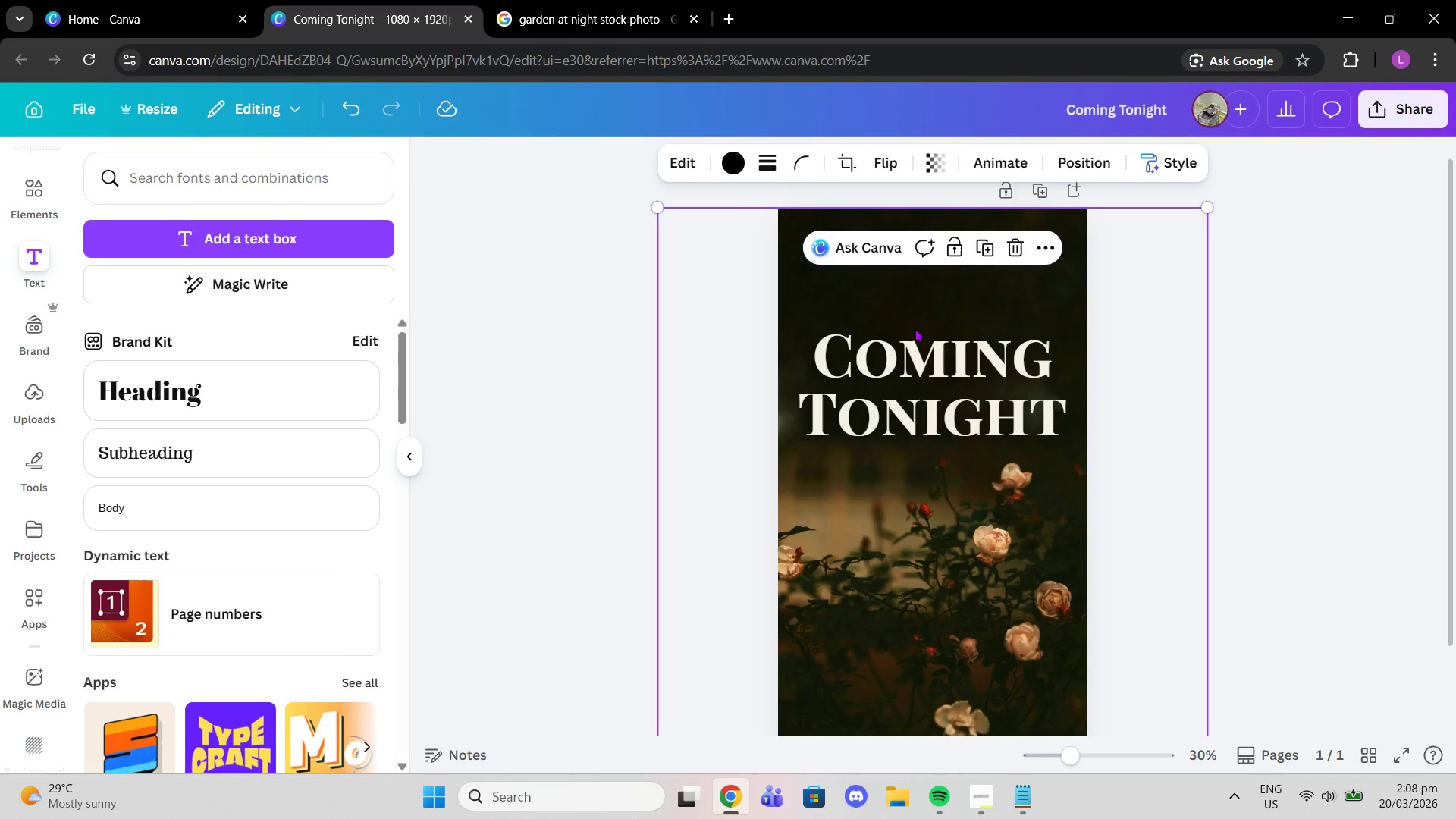 
left_click([937, 378])
 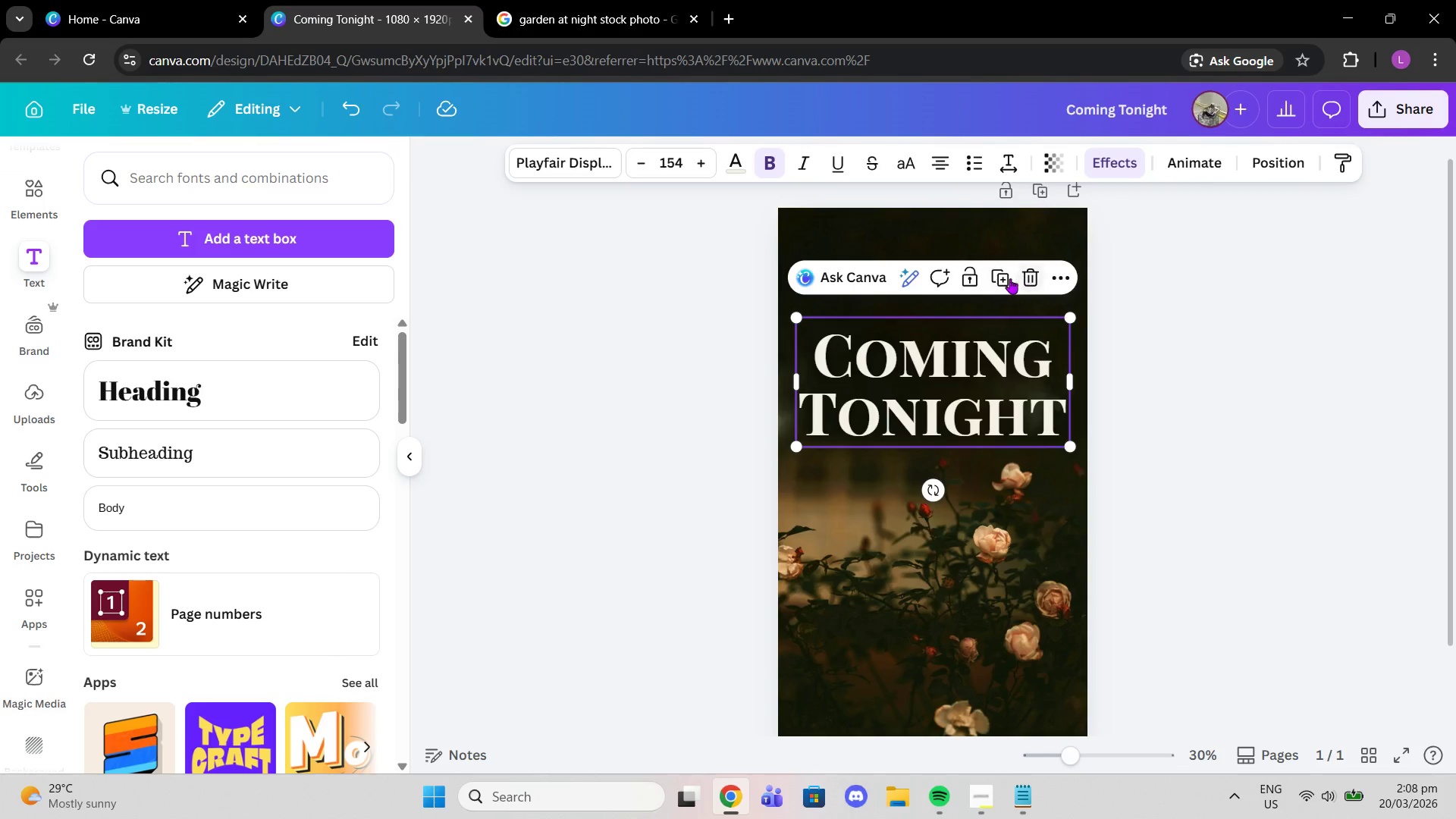 
left_click([1000, 279])
 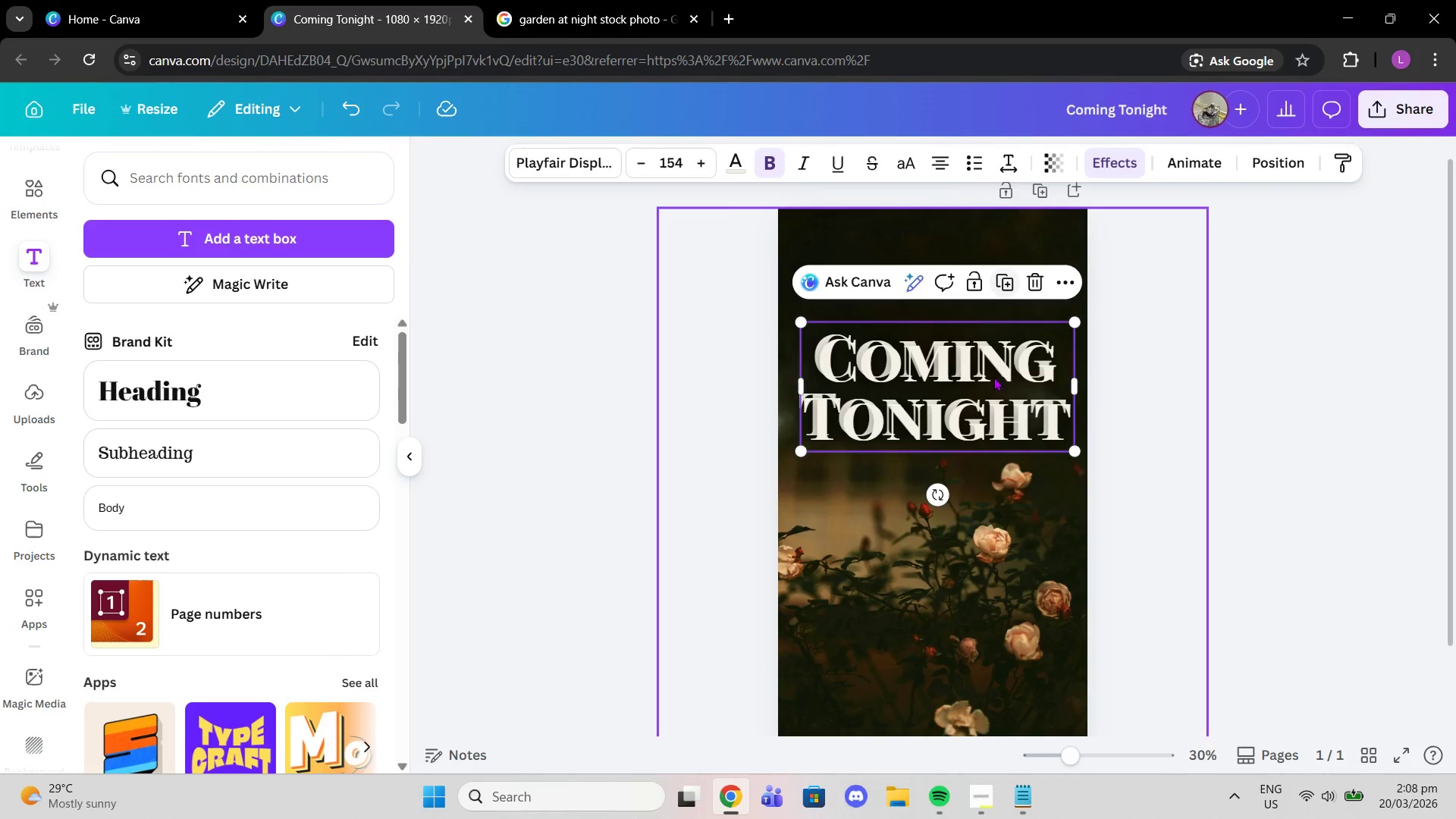 
left_click_drag(start_coordinate=[990, 391], to_coordinate=[984, 291])
 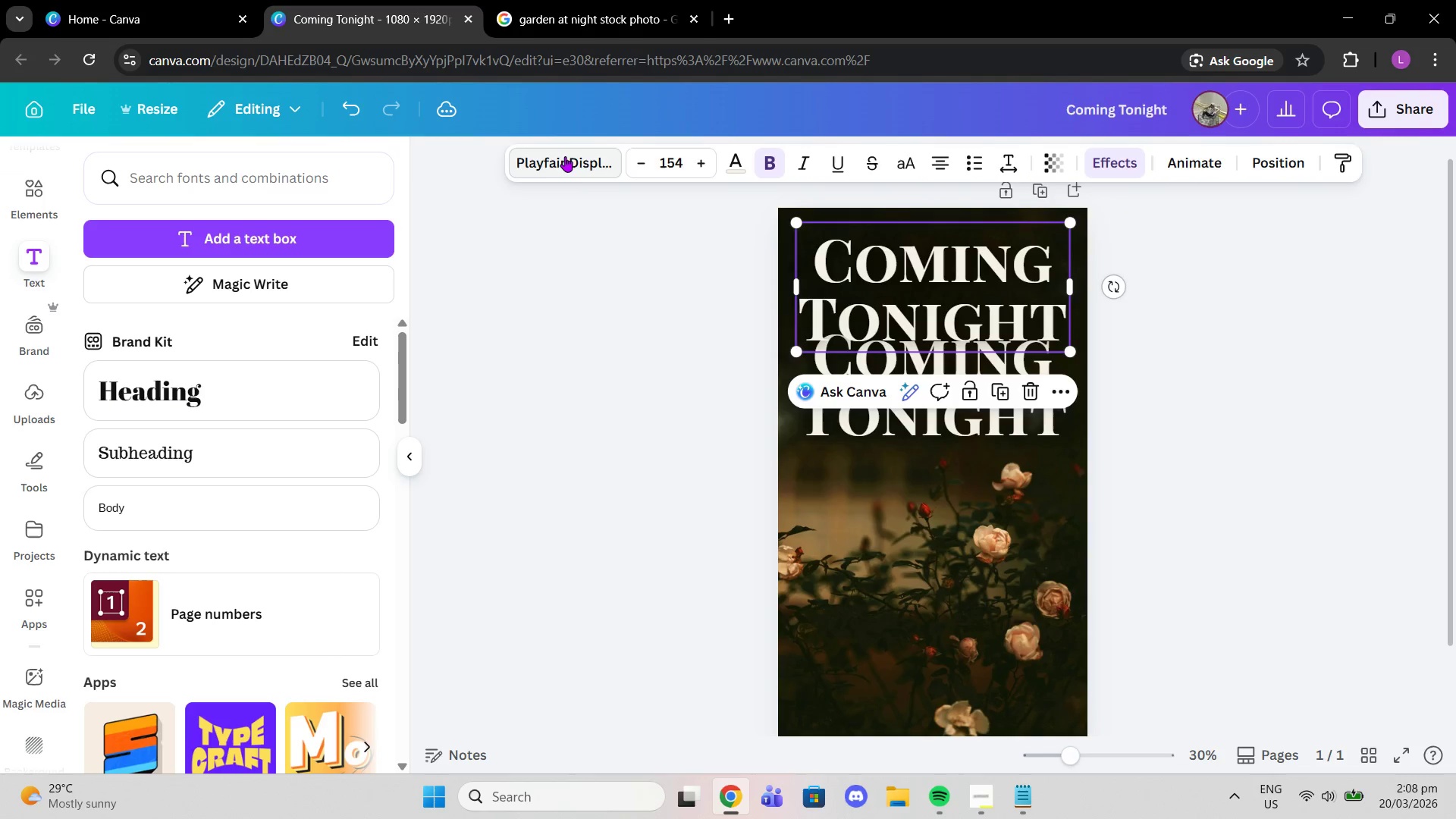 
left_click([565, 156])
 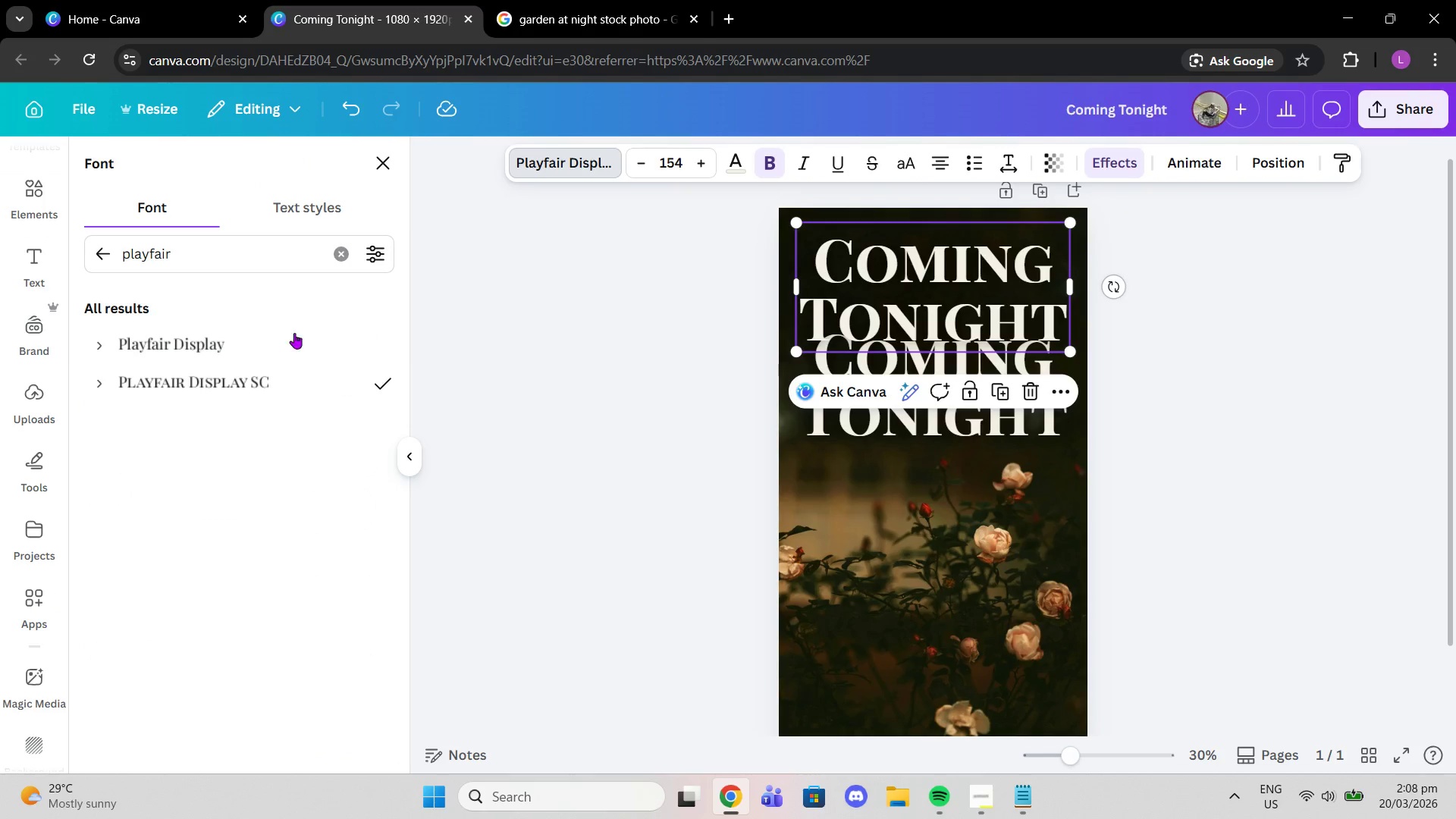 
left_click([287, 334])
 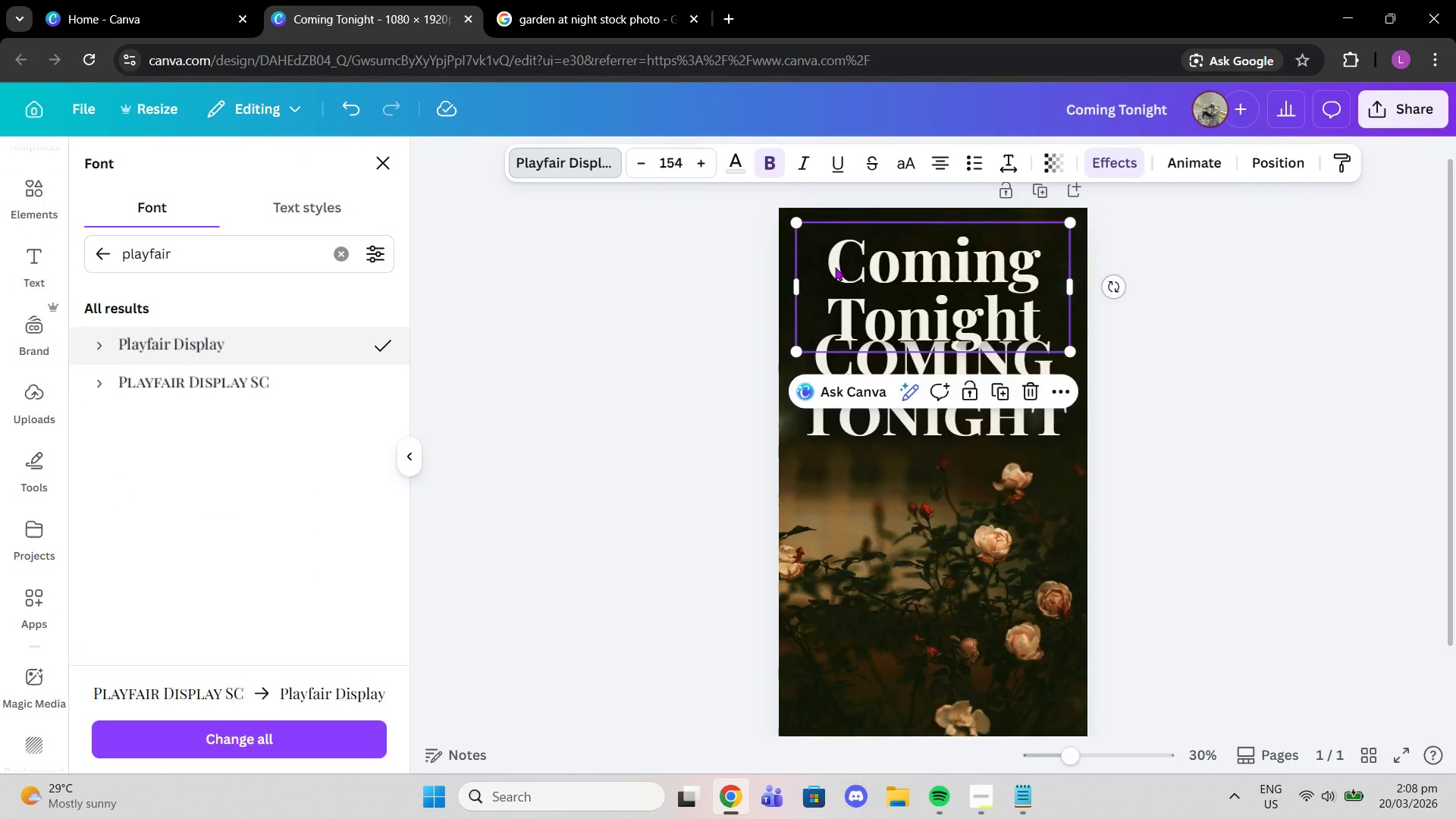 
double_click([839, 267])
 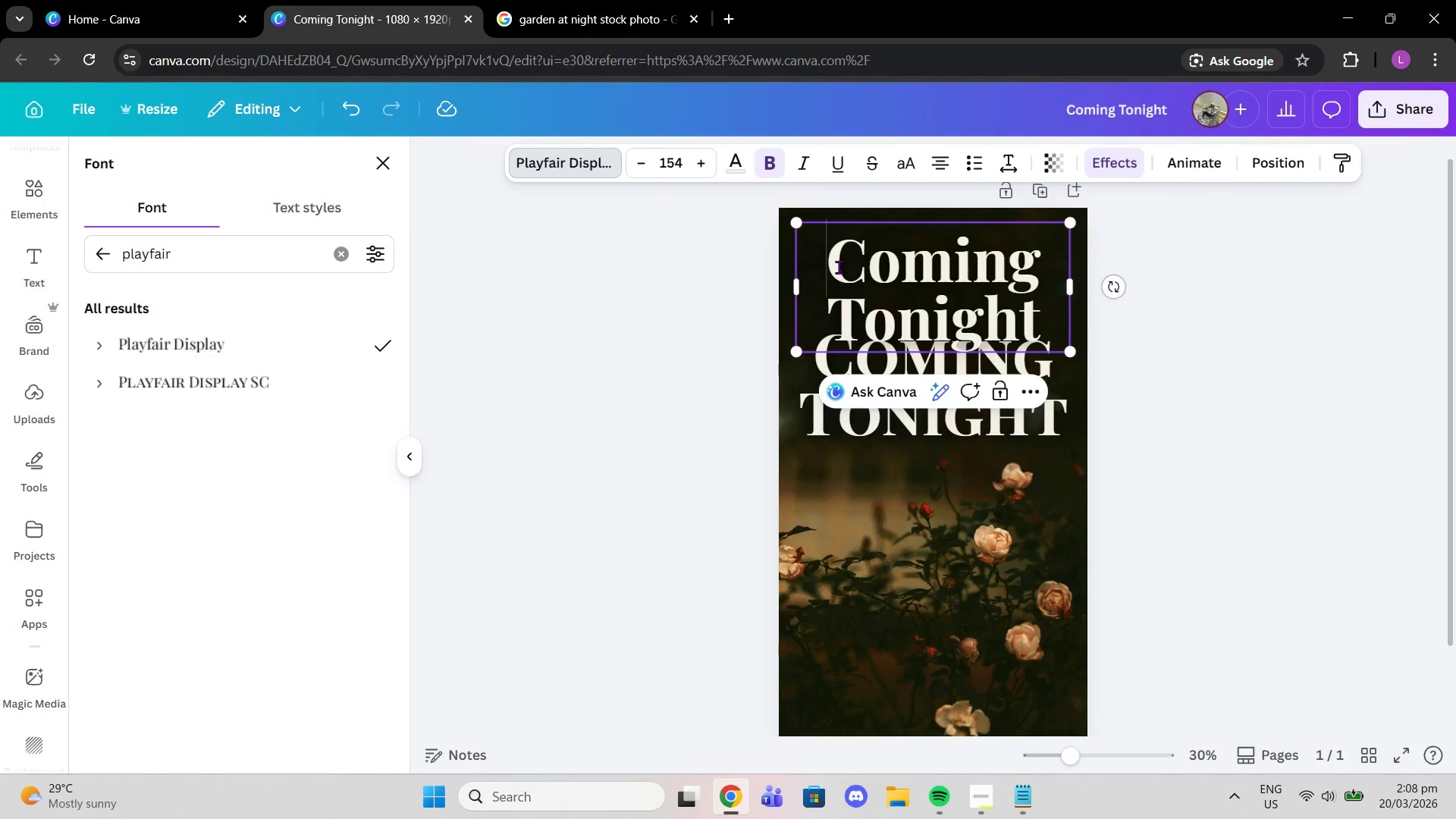 
triple_click([839, 267])
 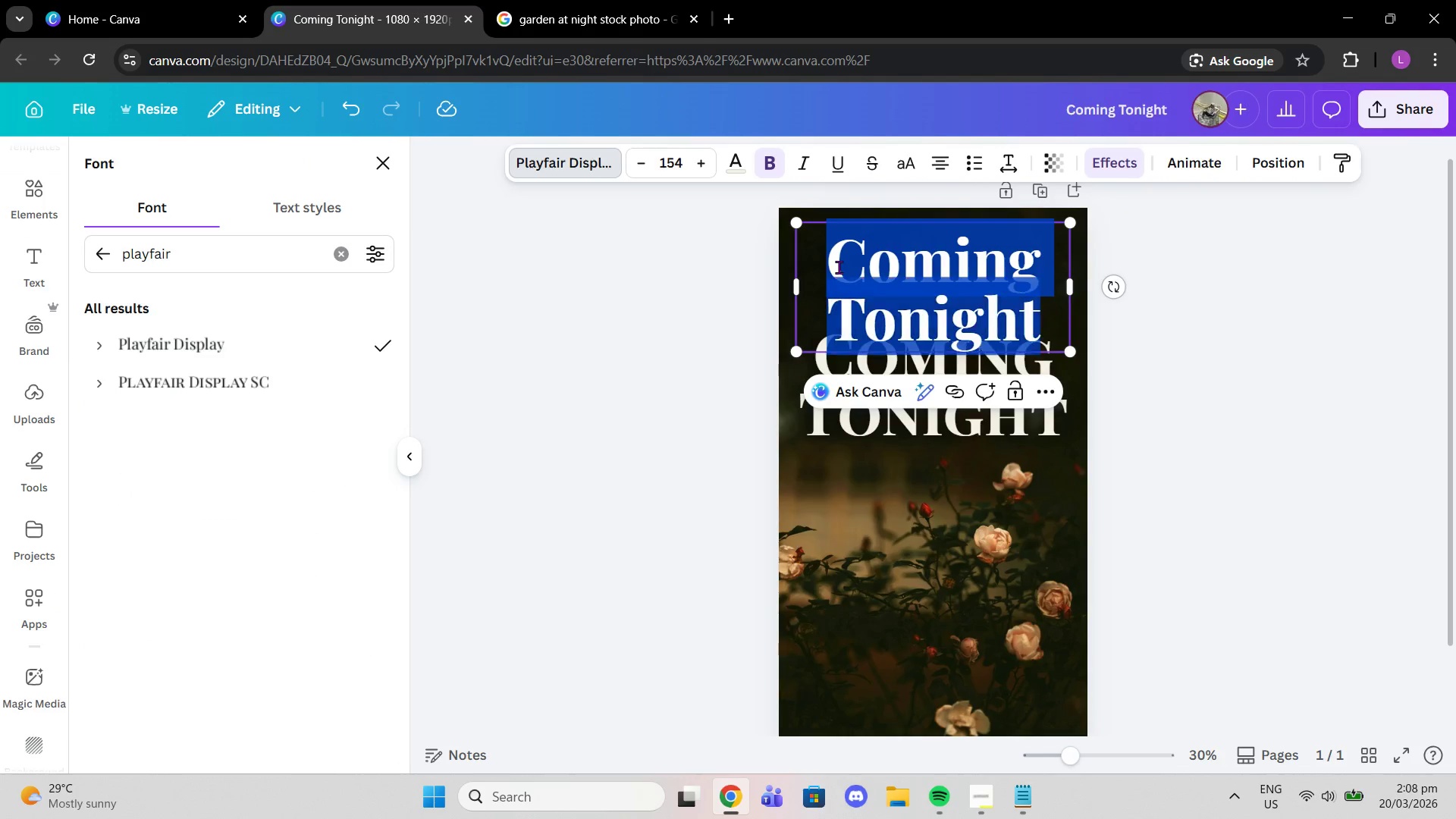 
triple_click([839, 267])
 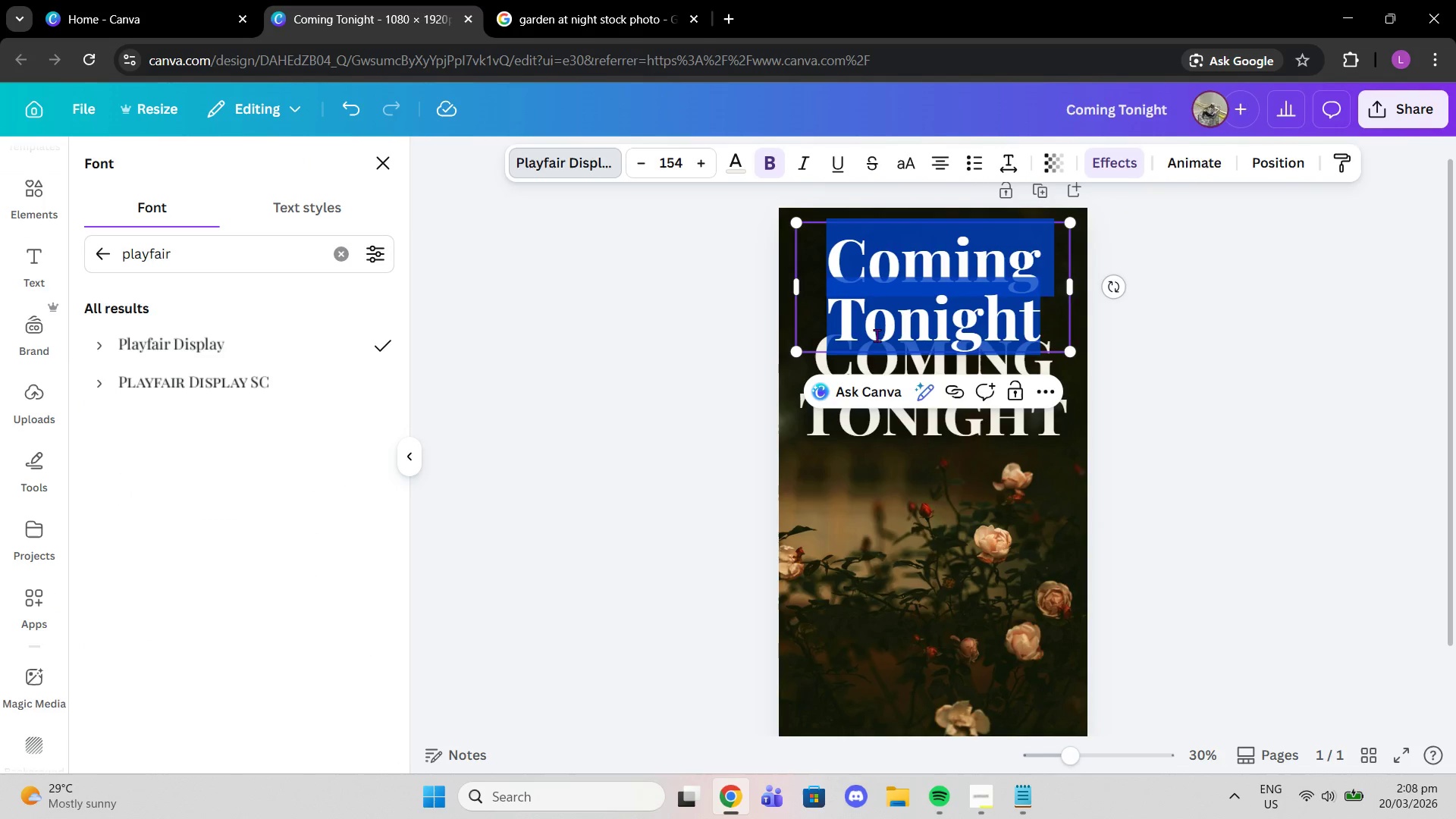 
key(Control+Shift+V)
 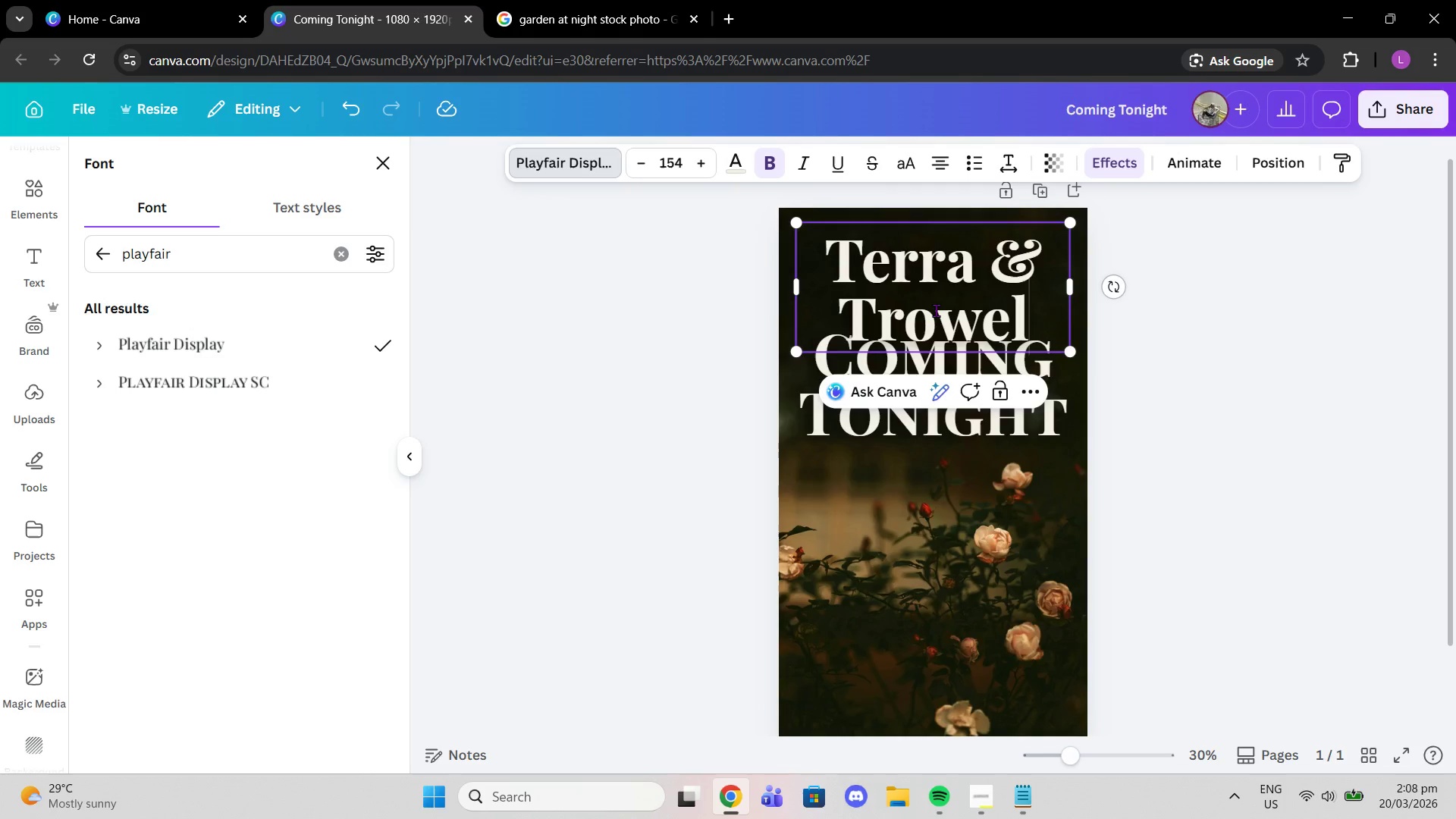 
type( Presents)
 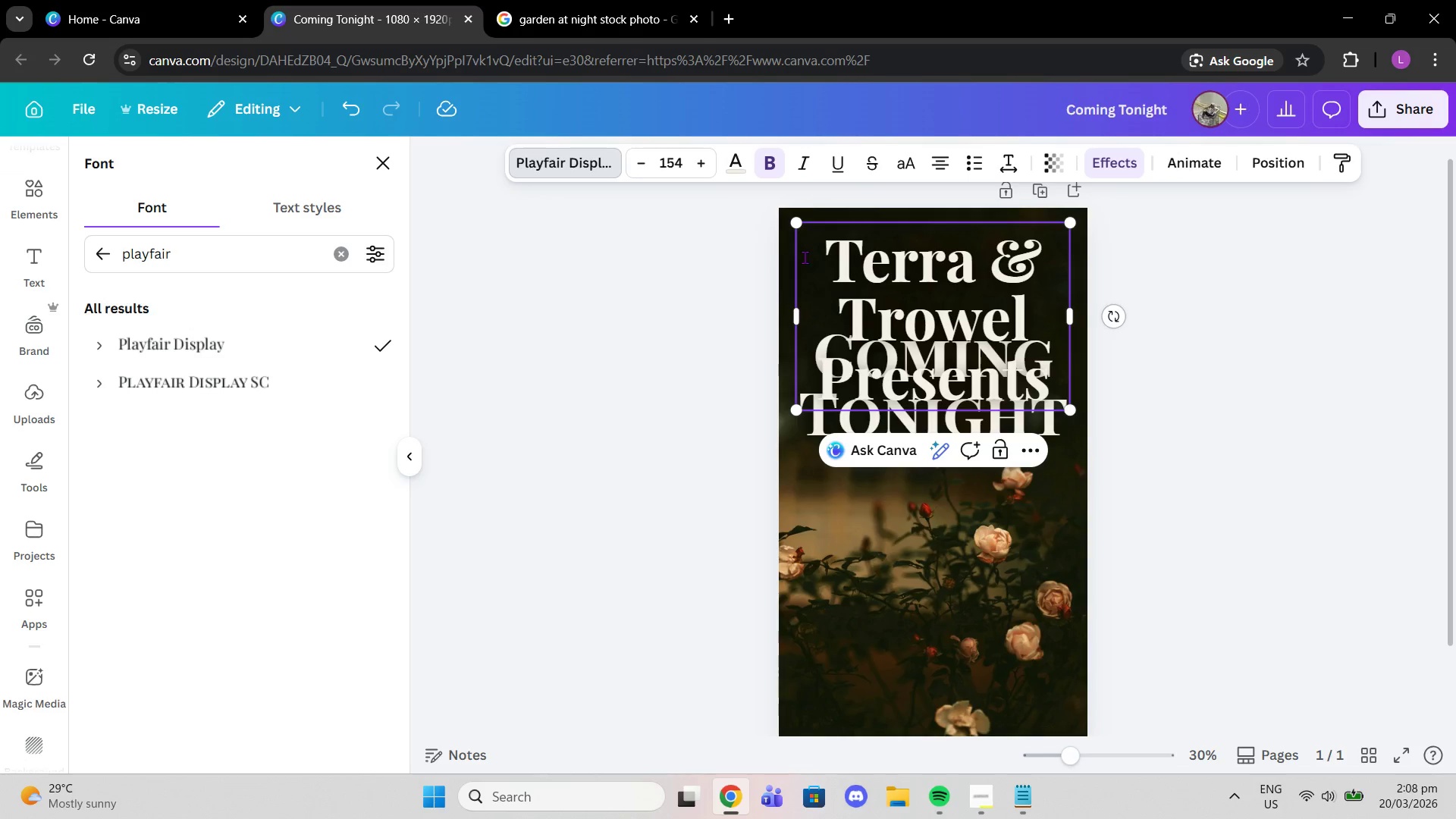 
left_click([761, 158])
 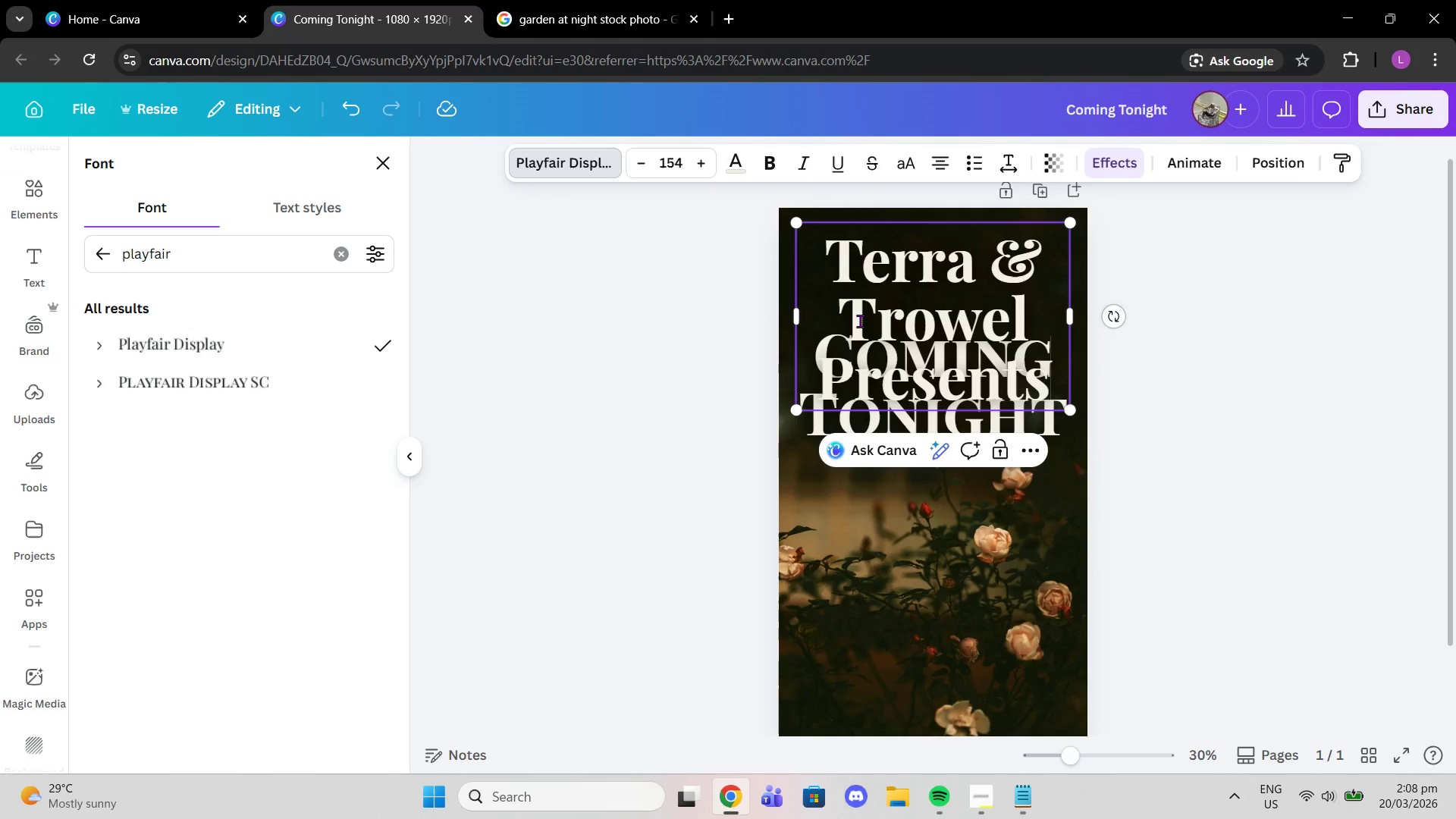 
double_click([1203, 325])
 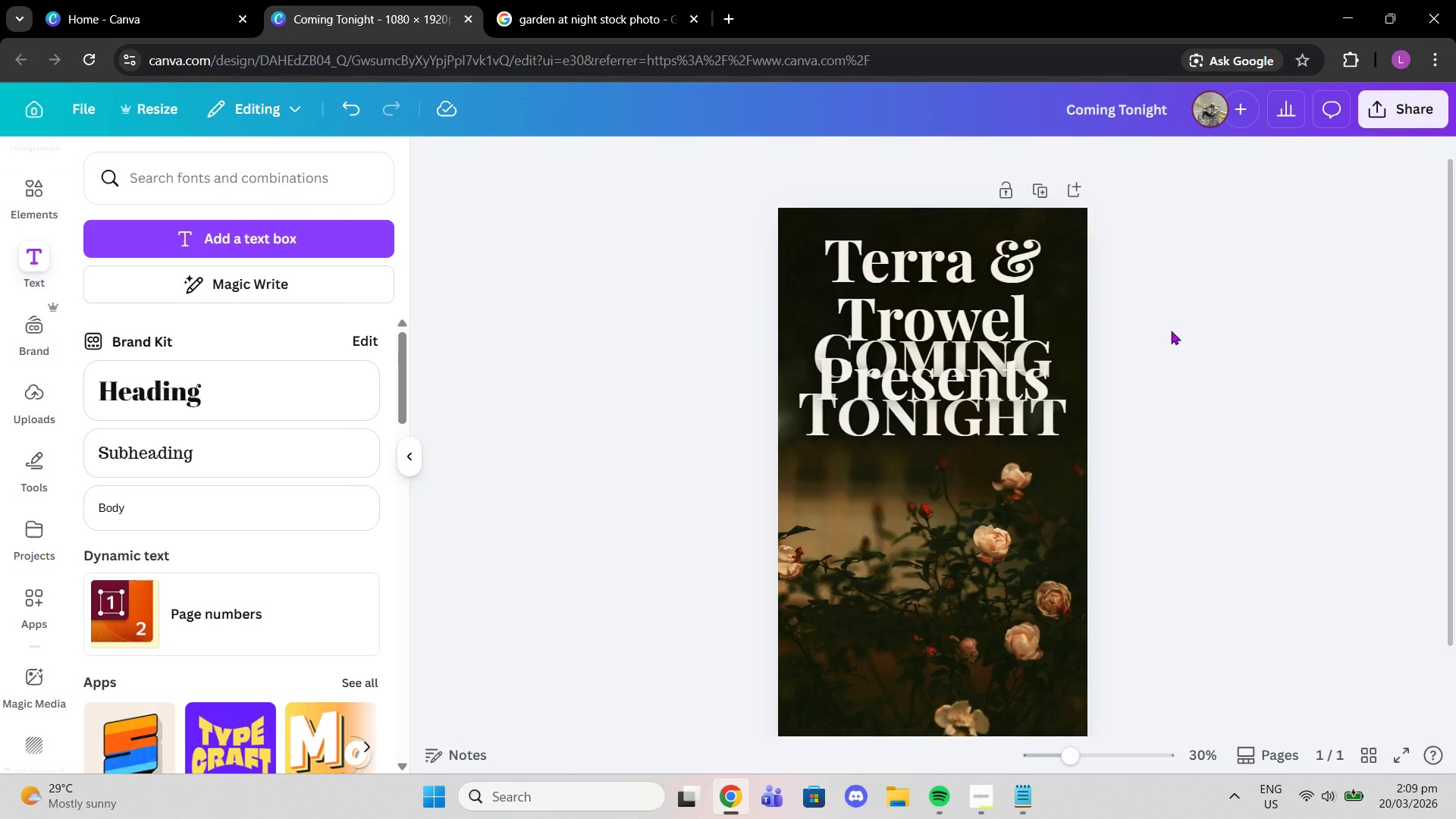 
double_click([986, 310])
 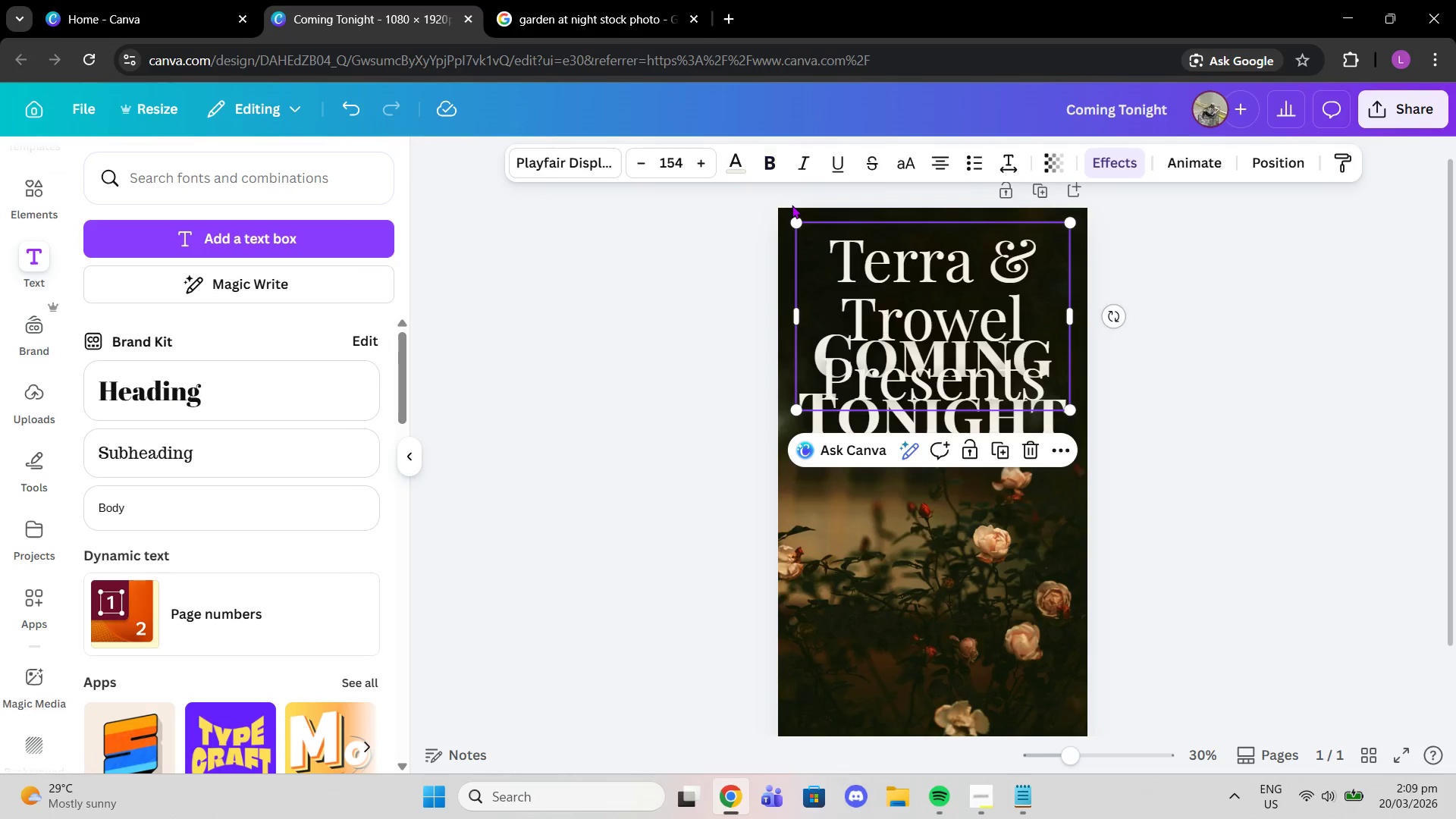 
left_click_drag(start_coordinate=[792, 223], to_coordinate=[885, 308])
 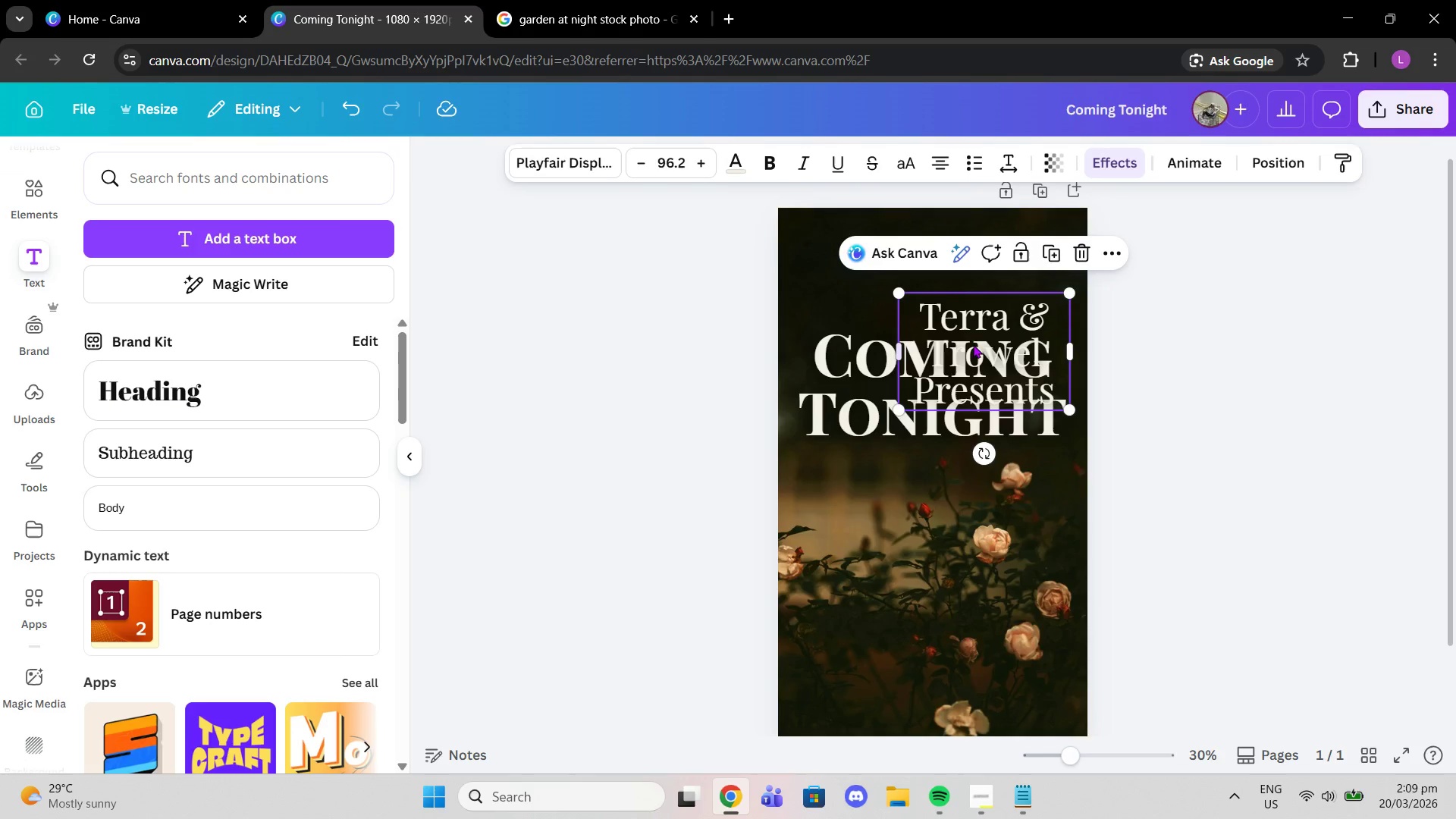 
left_click_drag(start_coordinate=[984, 354], to_coordinate=[896, 299])
 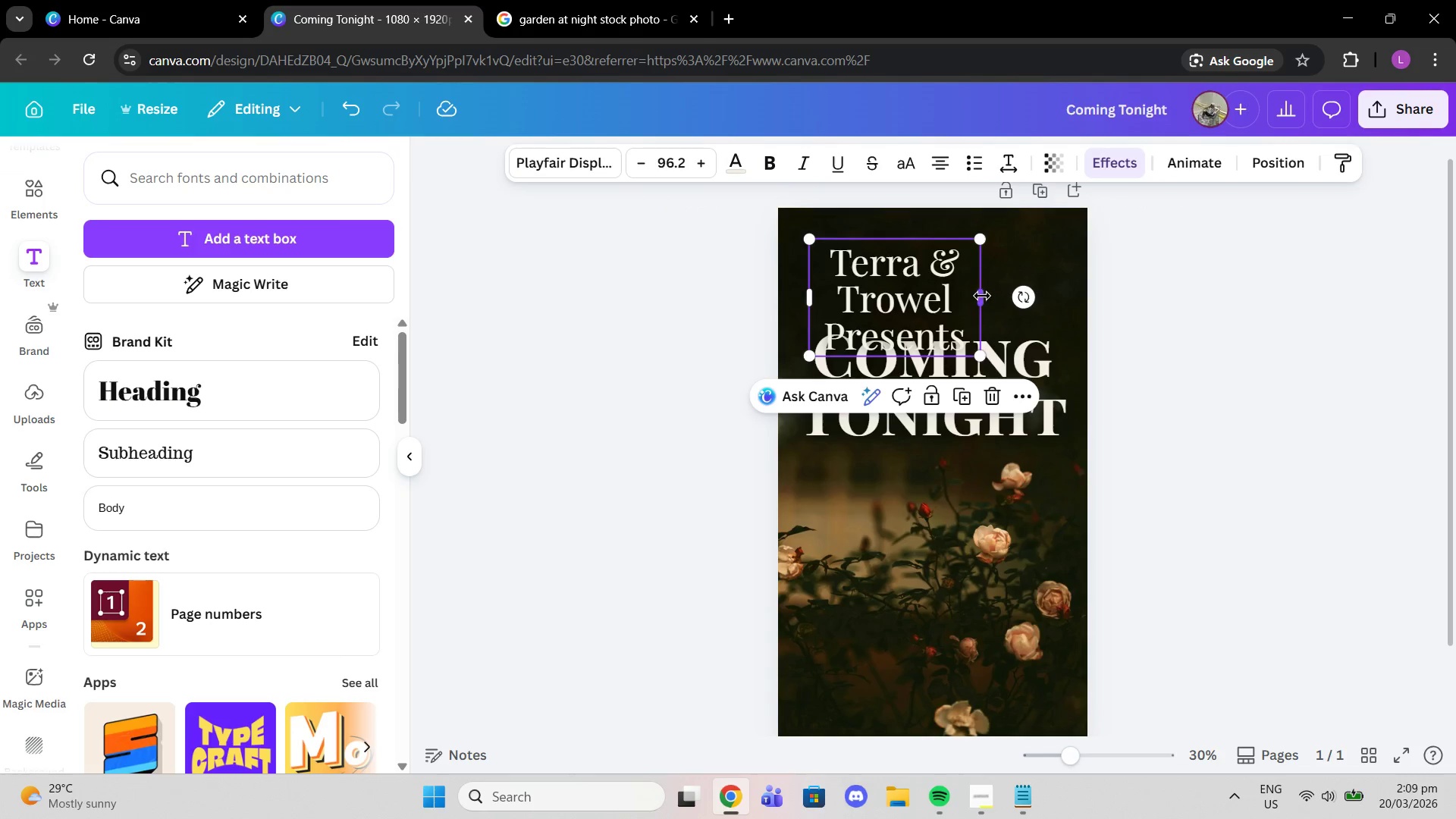 
left_click_drag(start_coordinate=[982, 296], to_coordinate=[1057, 290])
 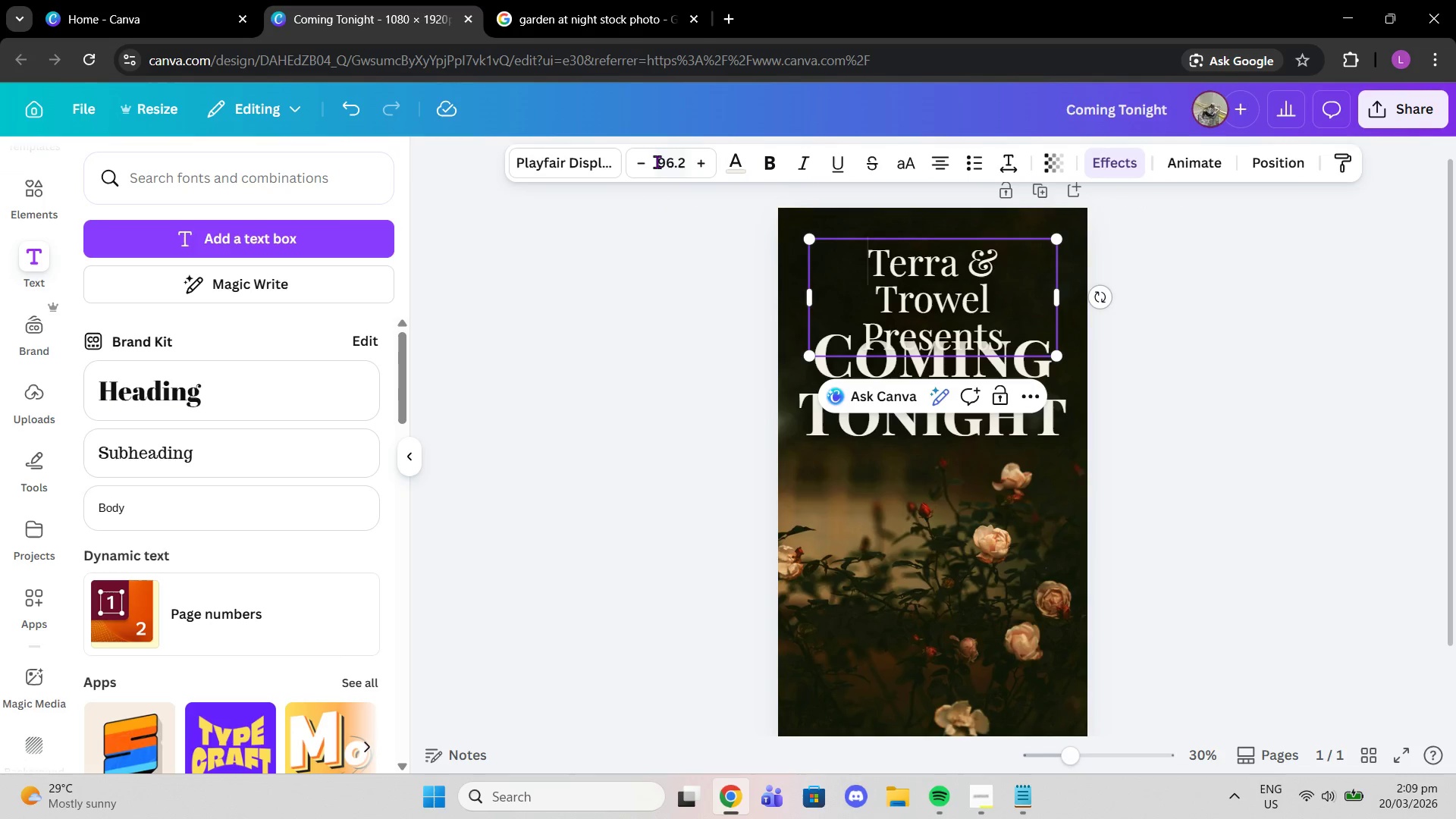 
double_click([645, 162])
 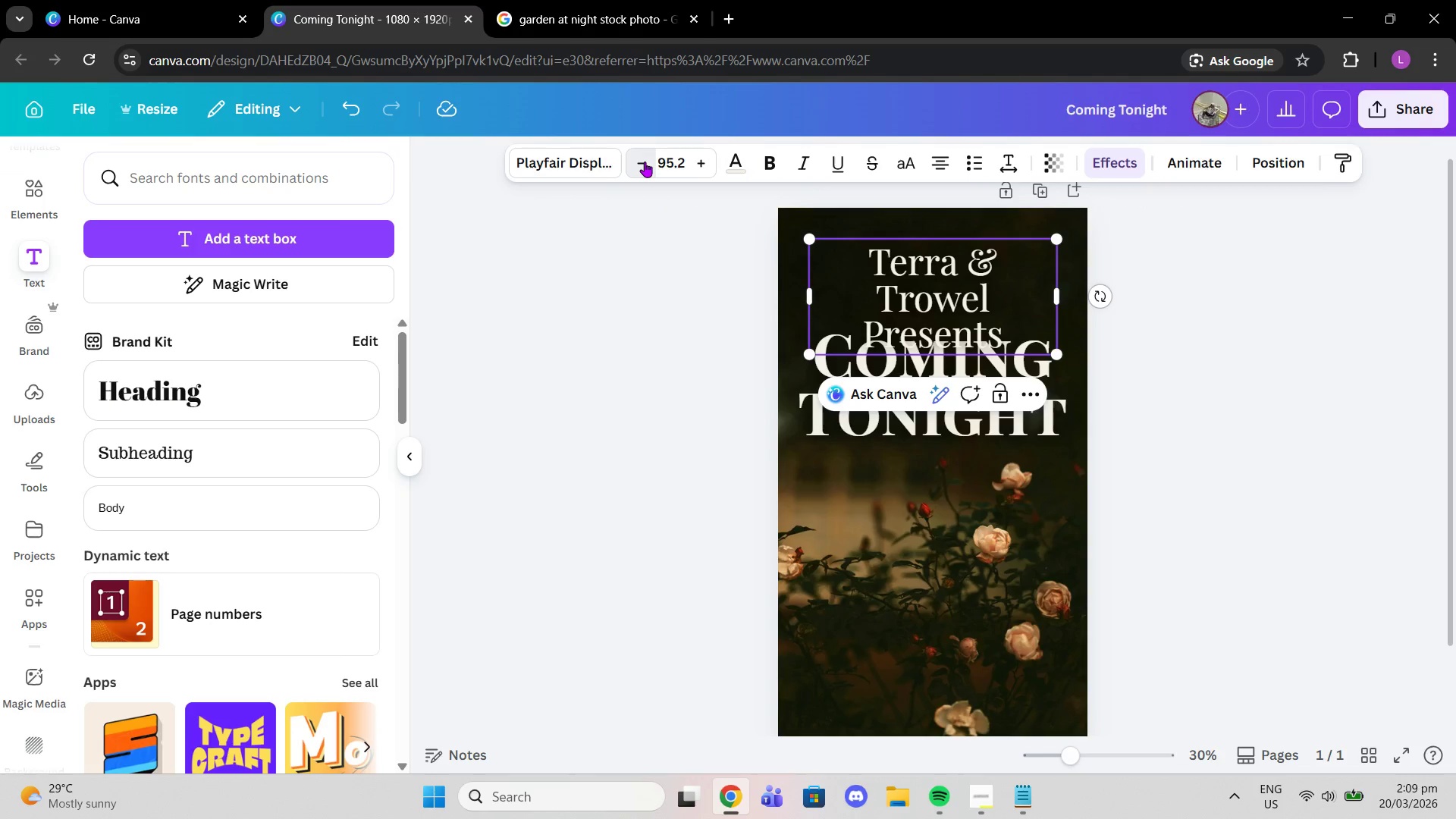 
triple_click([645, 162])
 